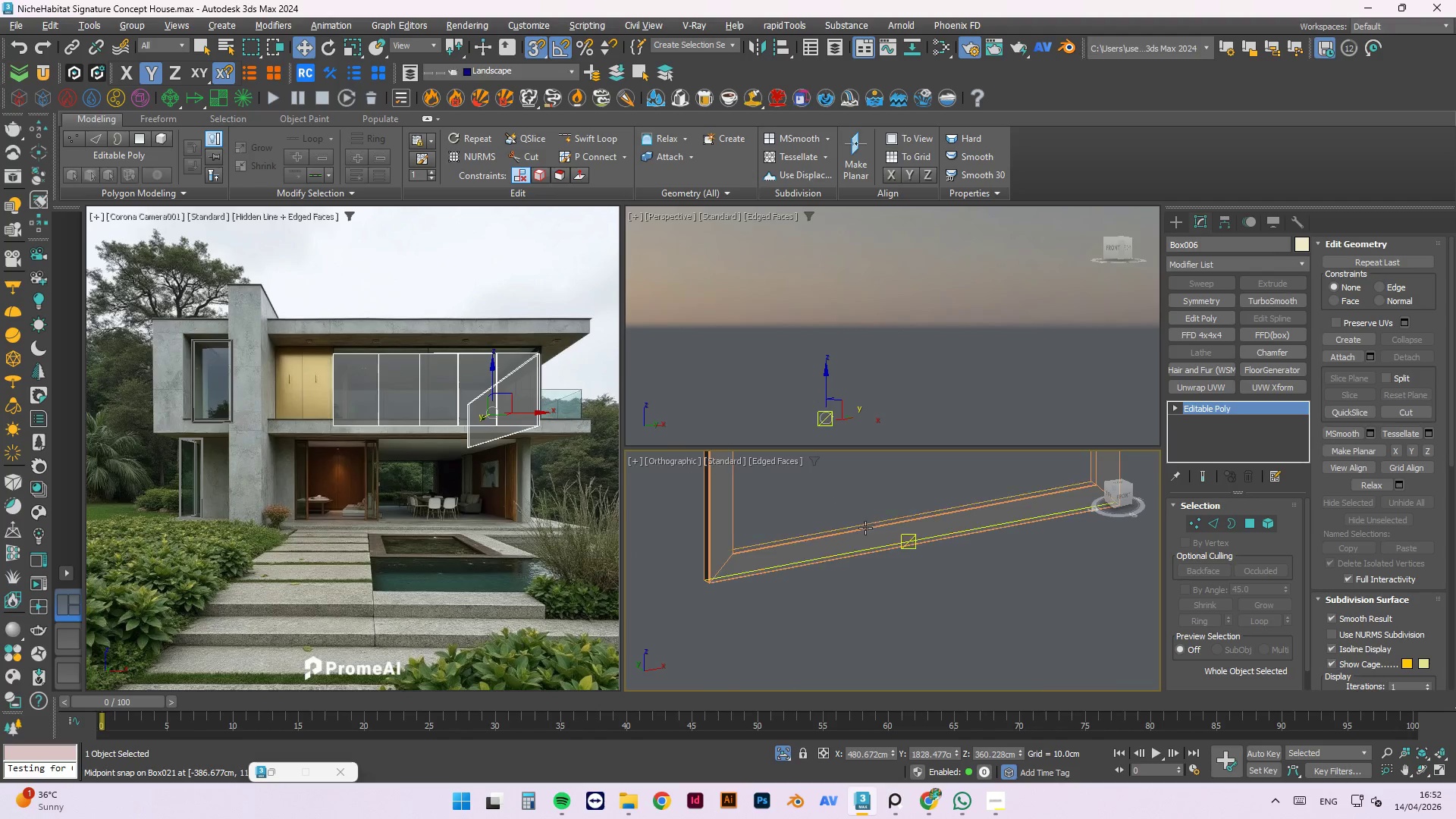 
hold_key(key=AltLeft, duration=0.55)
 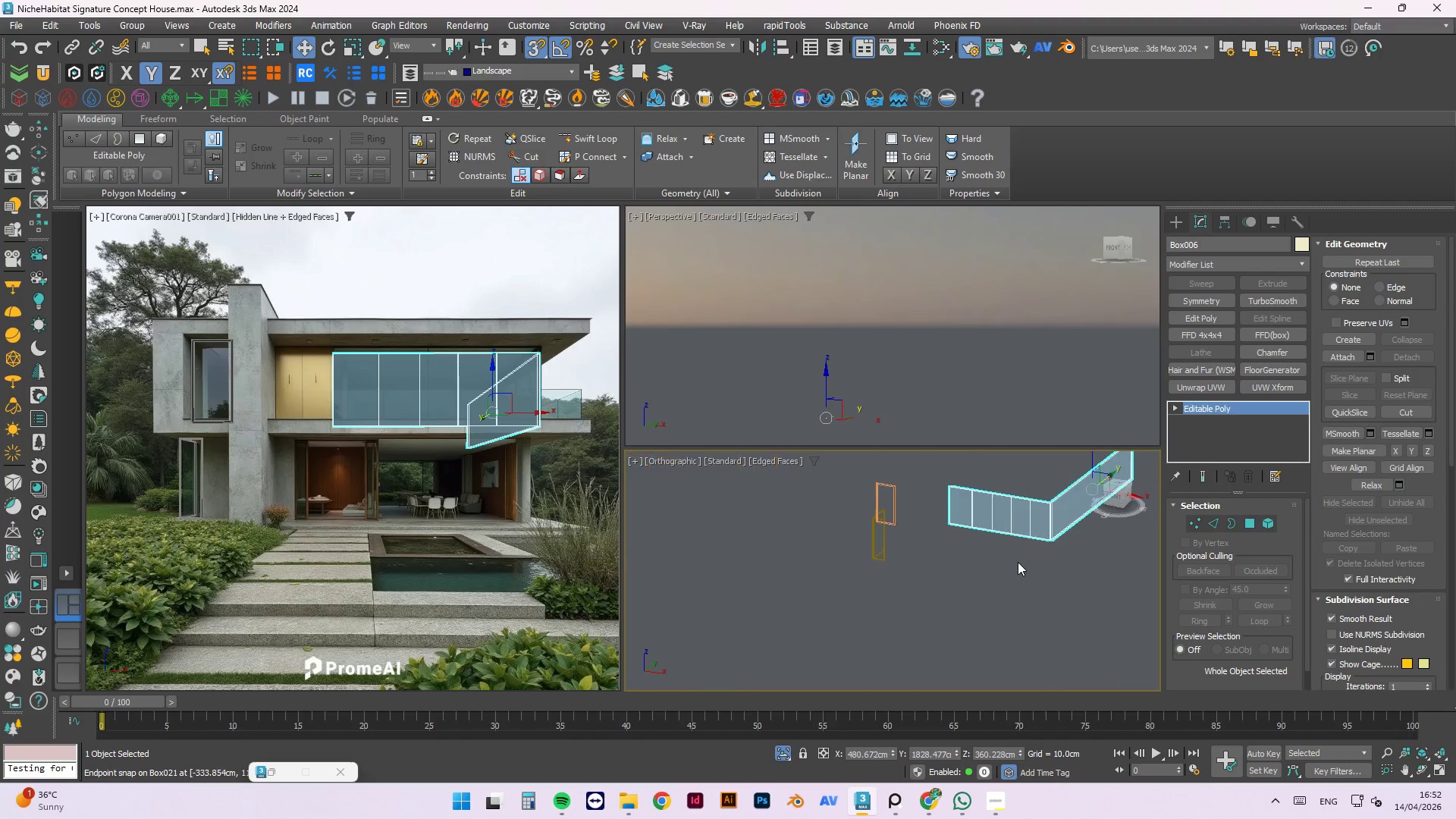 
scroll: coordinate [927, 569], scroll_direction: down, amount: 3.0
 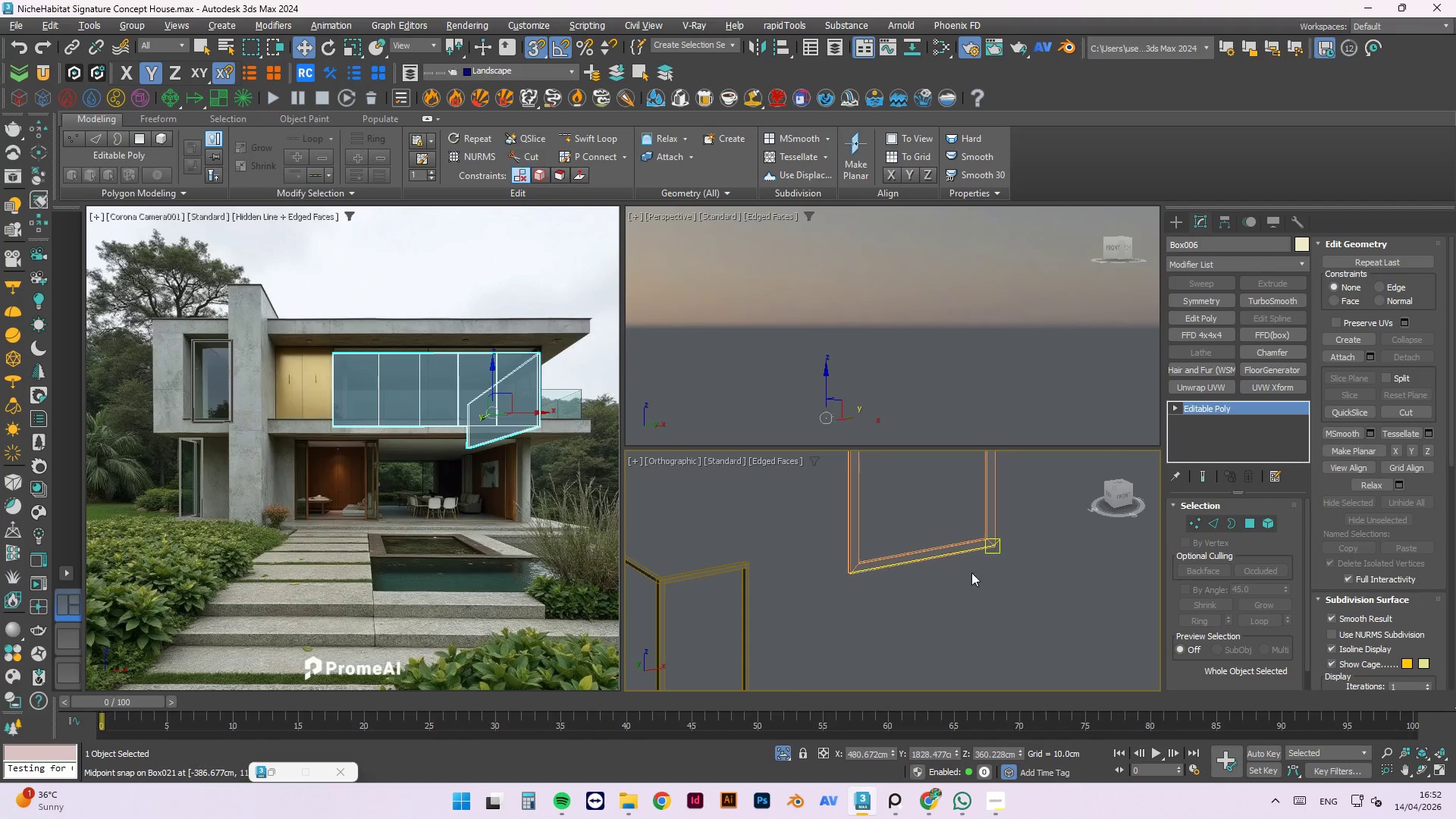 
hold_key(key=AltLeft, duration=1.02)
scroll: coordinate [1014, 558], scroll_direction: down, amount: 8.0
 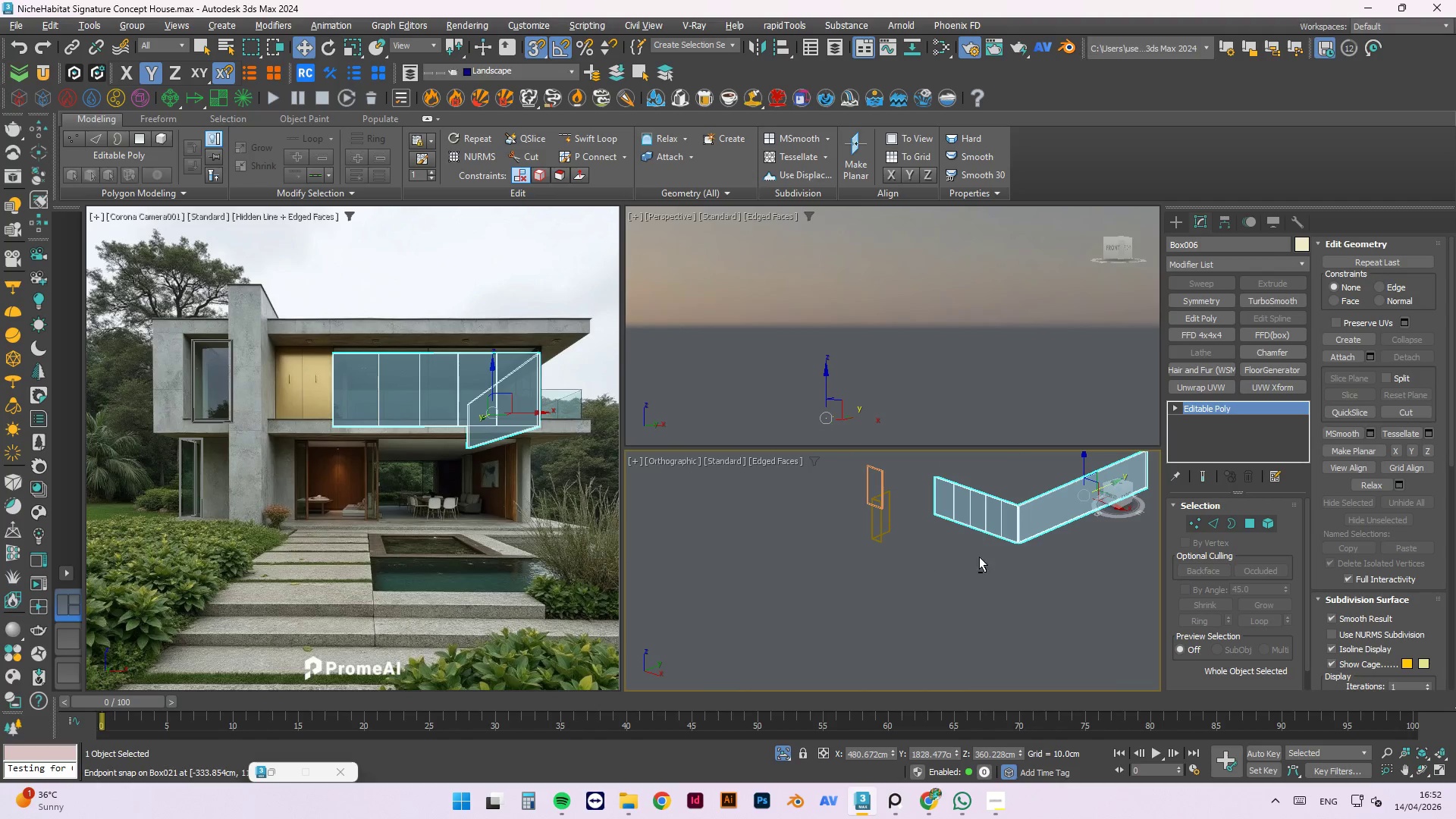 
scroll: coordinate [801, 543], scroll_direction: up, amount: 14.0
 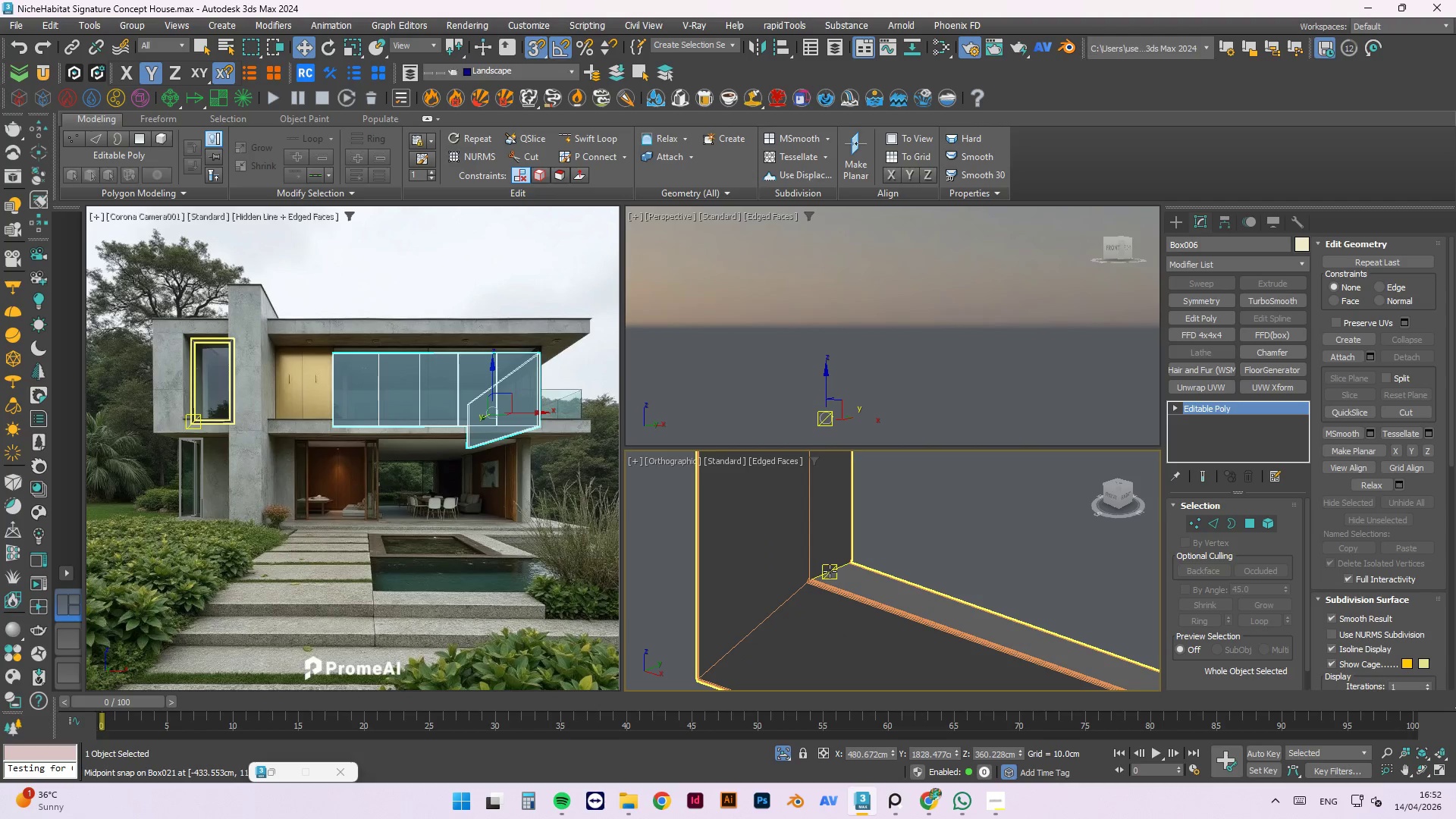 
left_click_drag(start_coordinate=[830, 571], to_coordinate=[999, 657])
 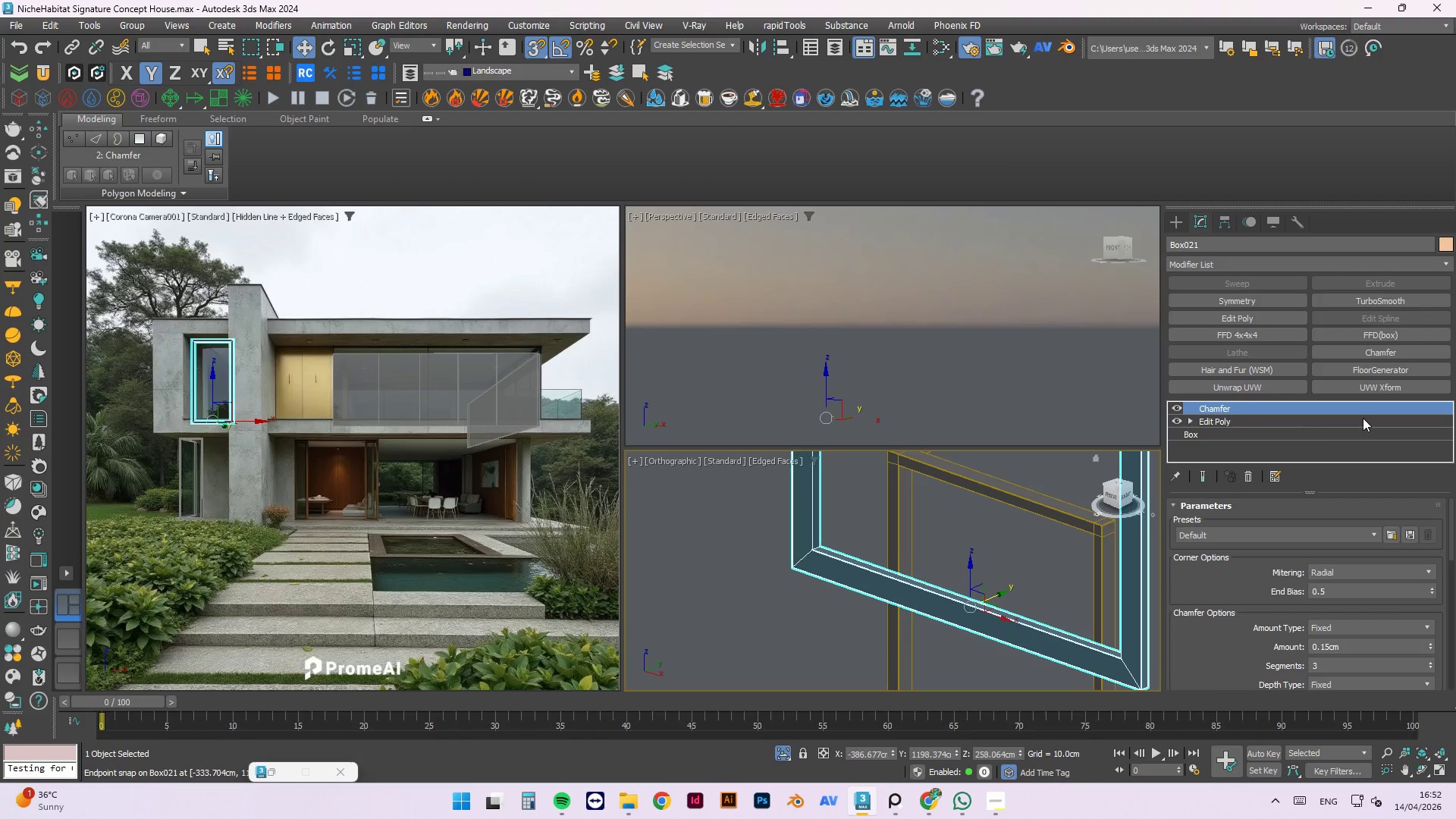 
scroll: coordinate [804, 547], scroll_direction: down, amount: 5.0
 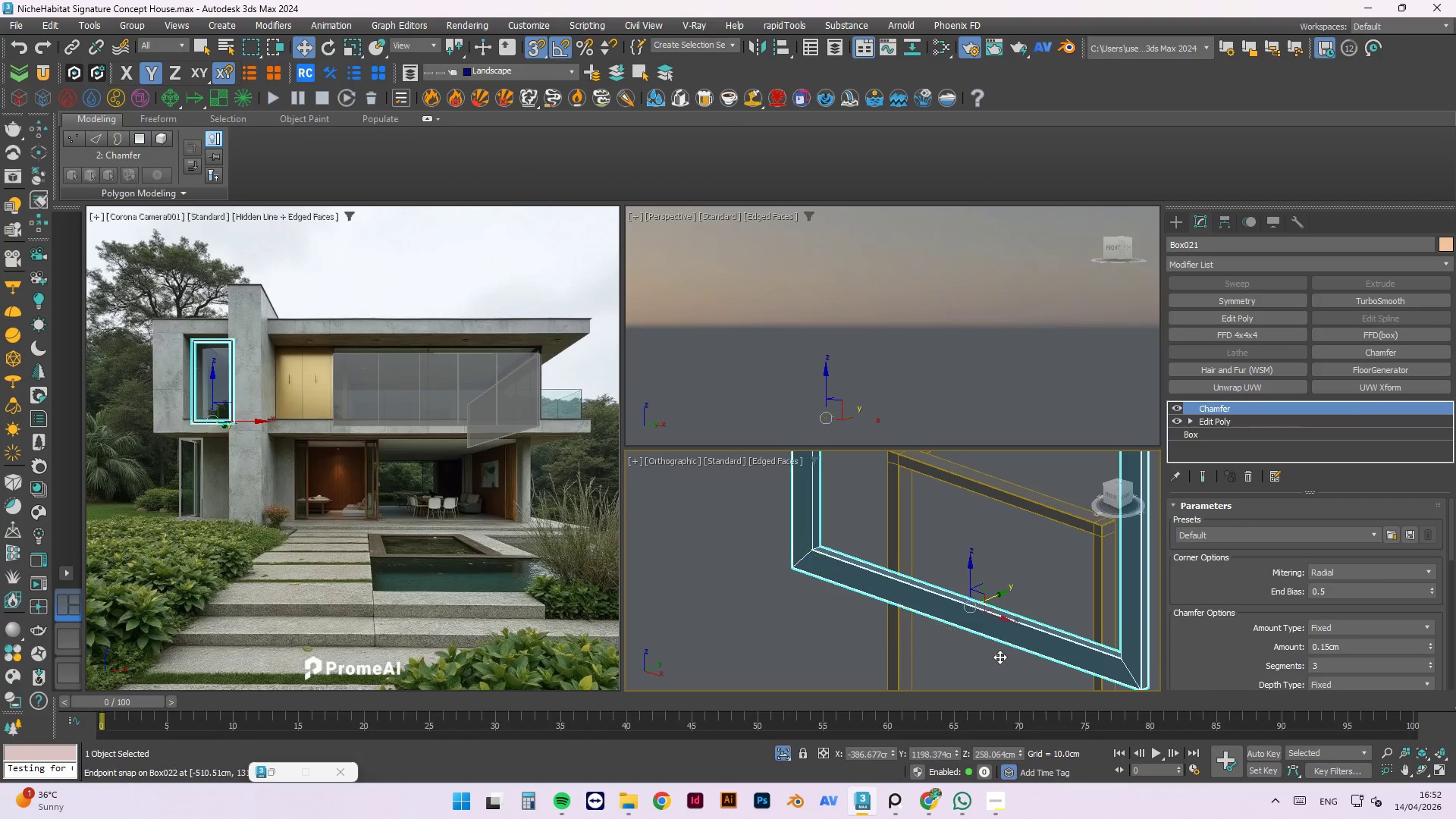 
key(Control+Z)
 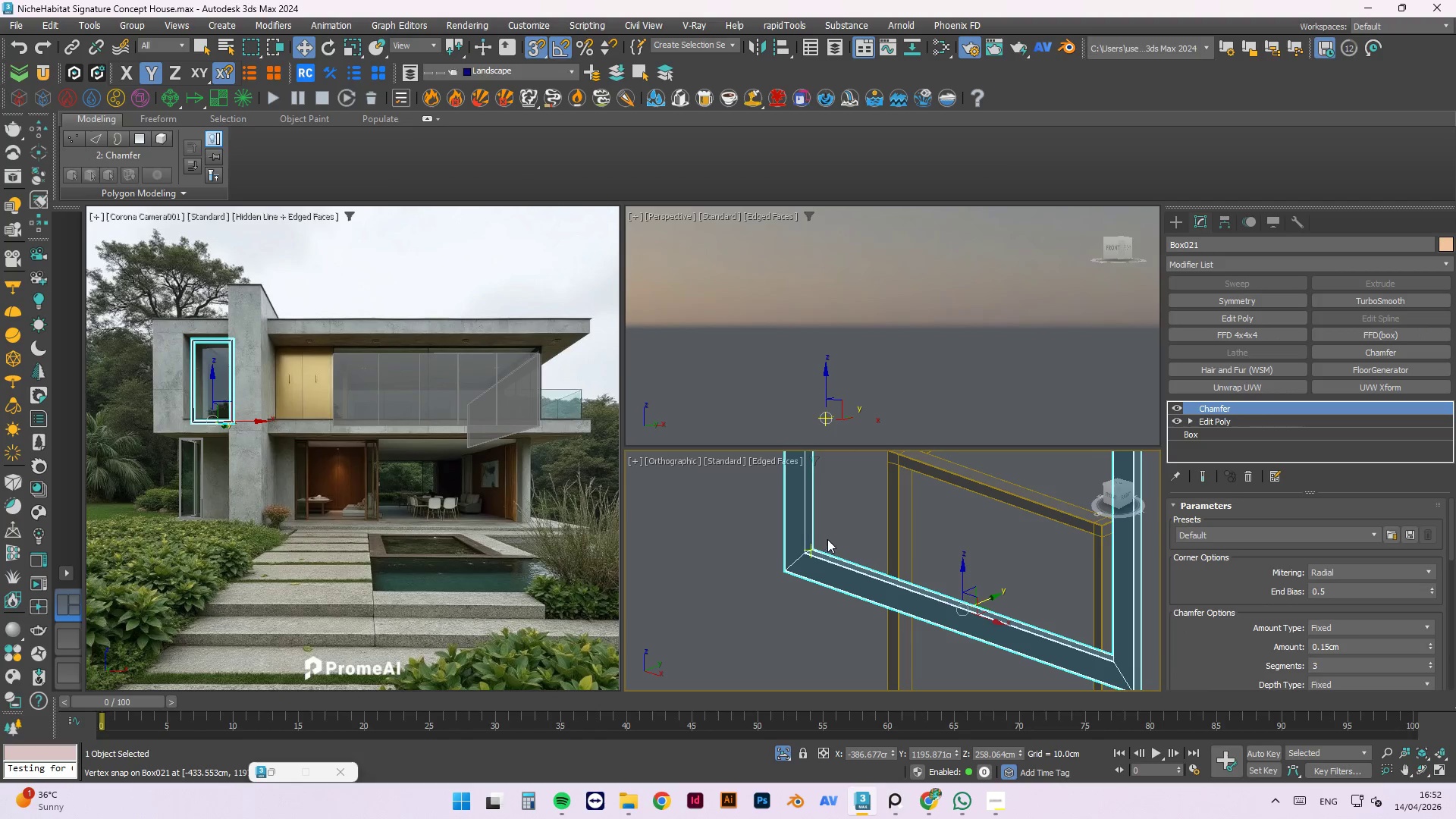 
left_click([722, 608])
 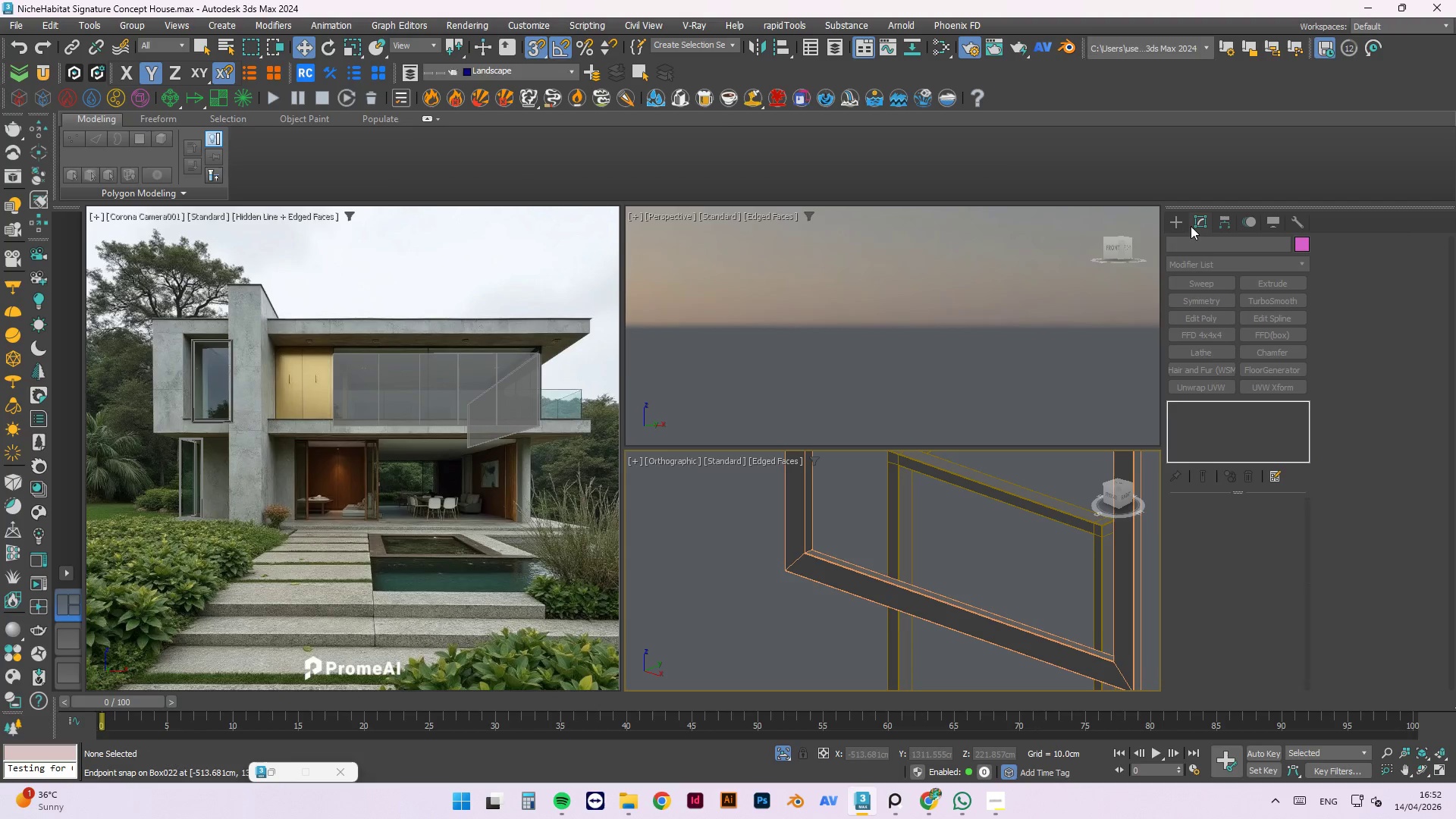 
left_click([1173, 224])
 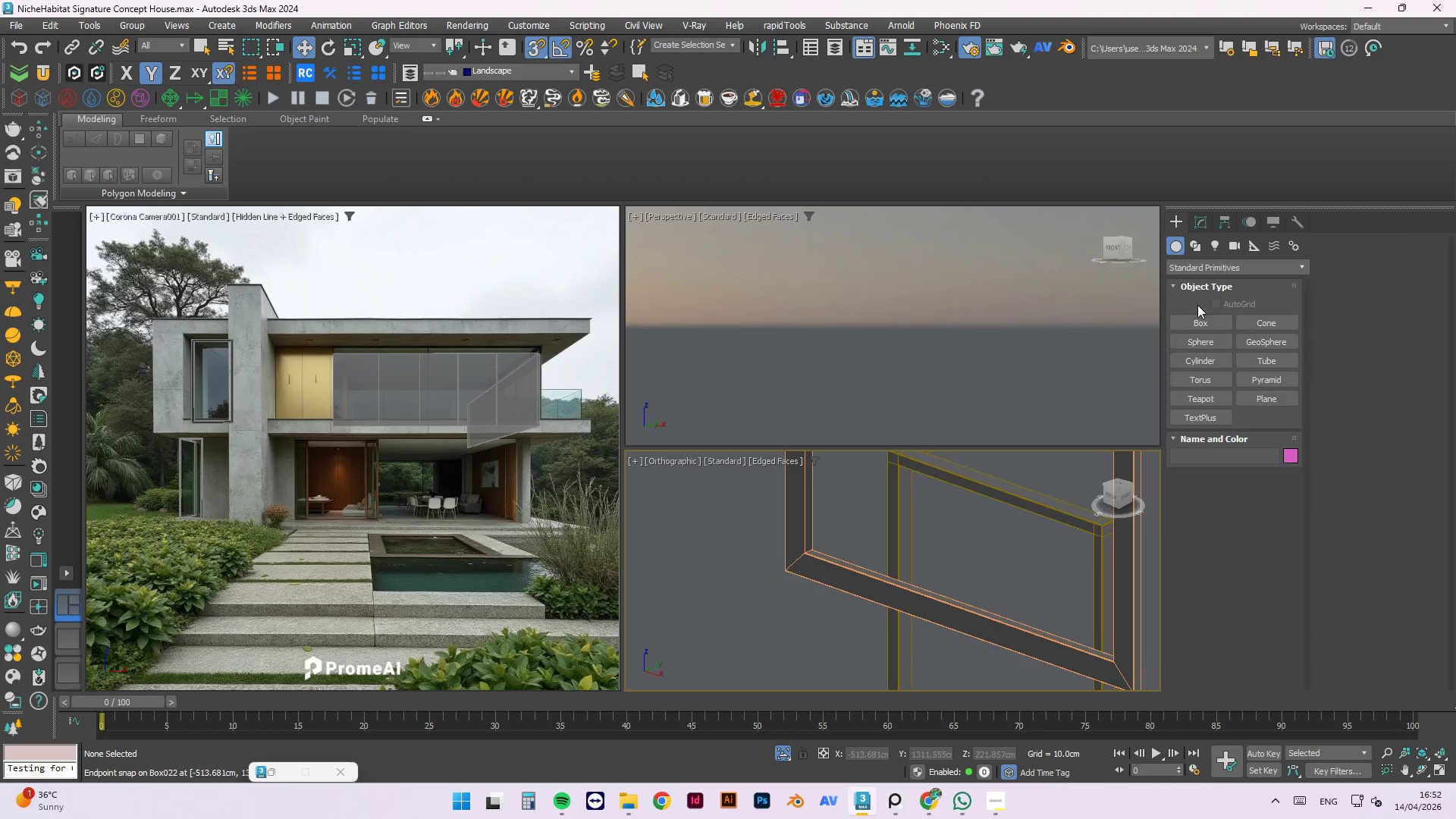 
left_click([1200, 317])
 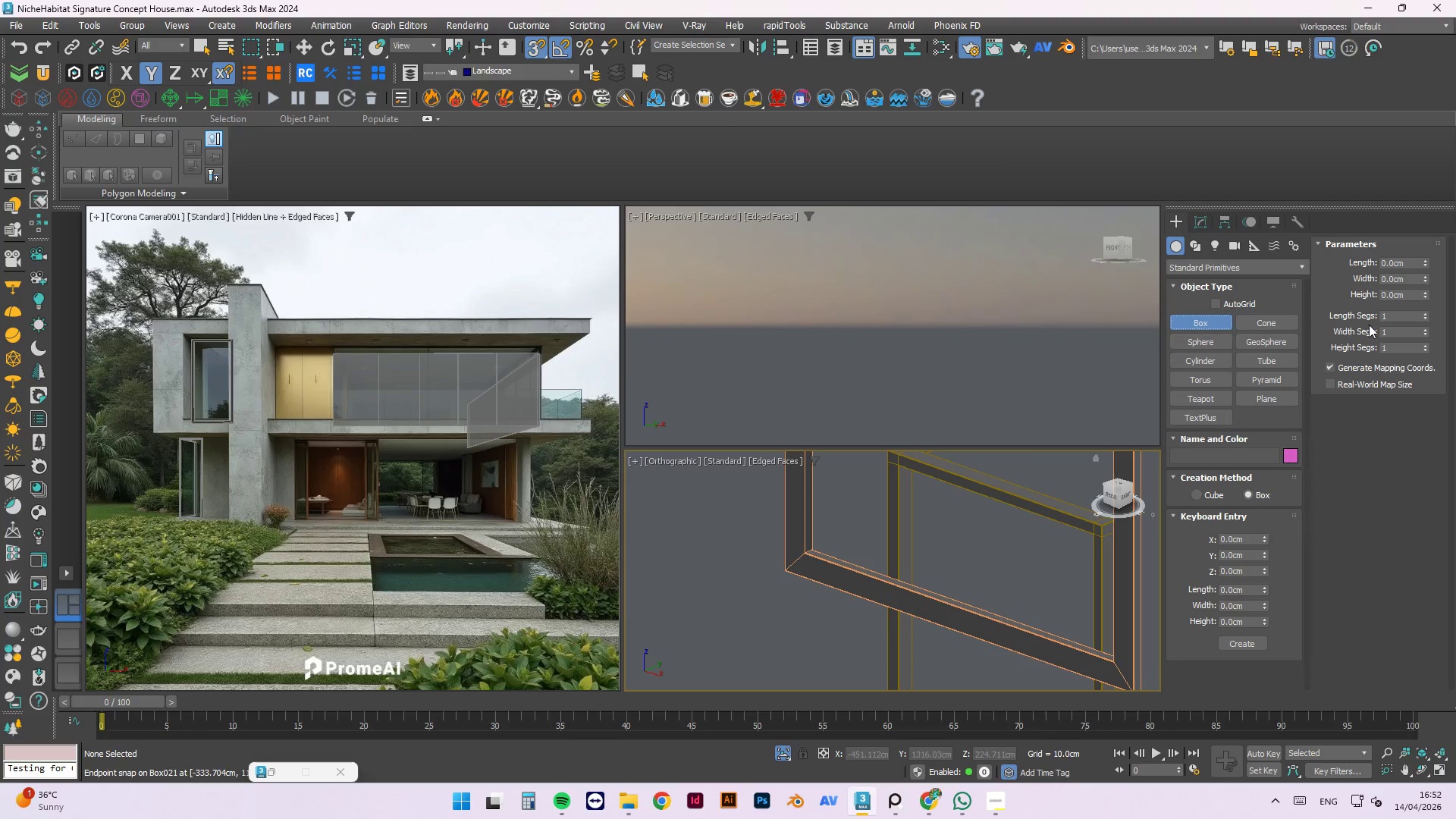 
left_click([1382, 382])
 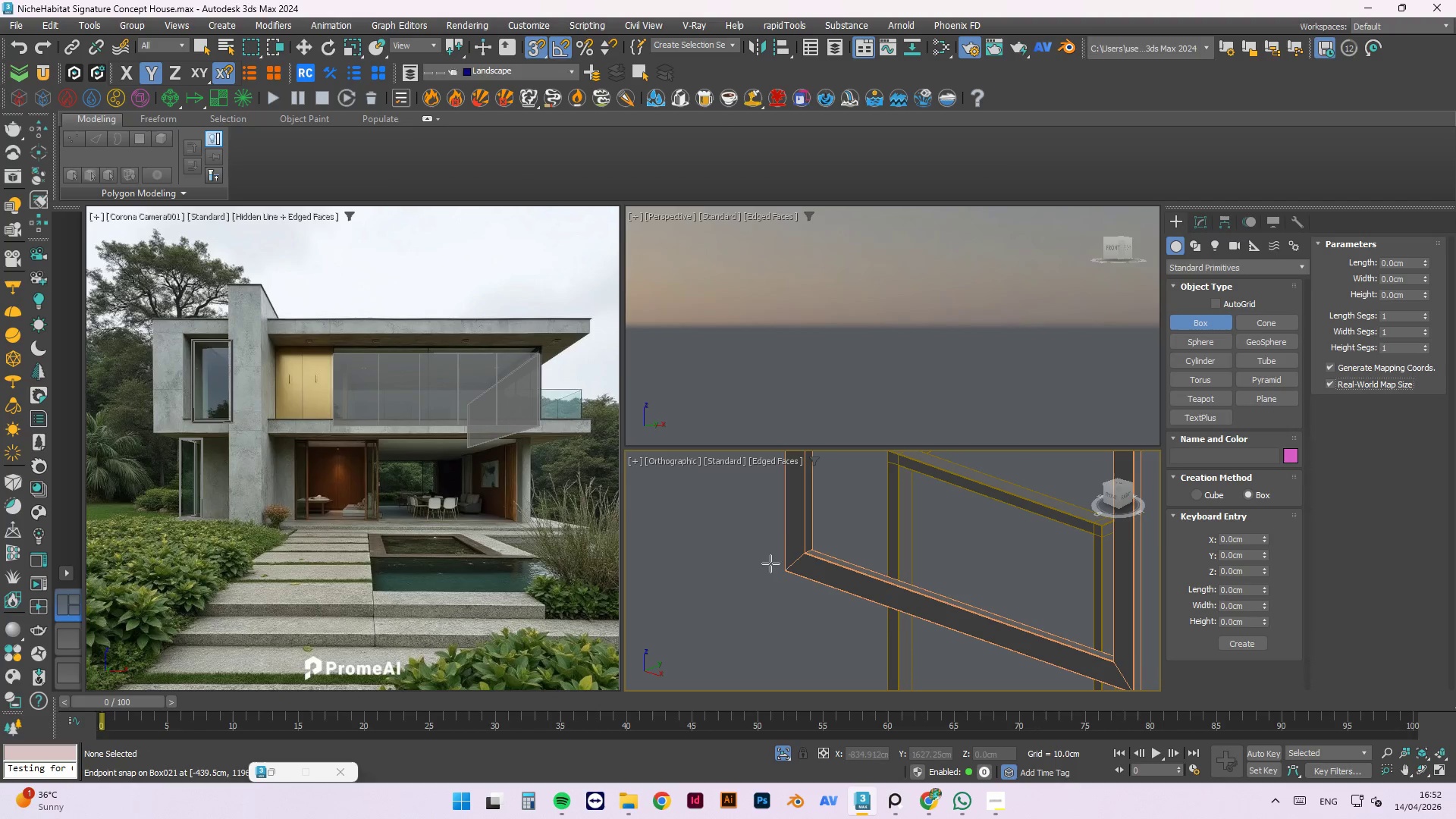 
scroll: coordinate [783, 507], scroll_direction: up, amount: 12.0
 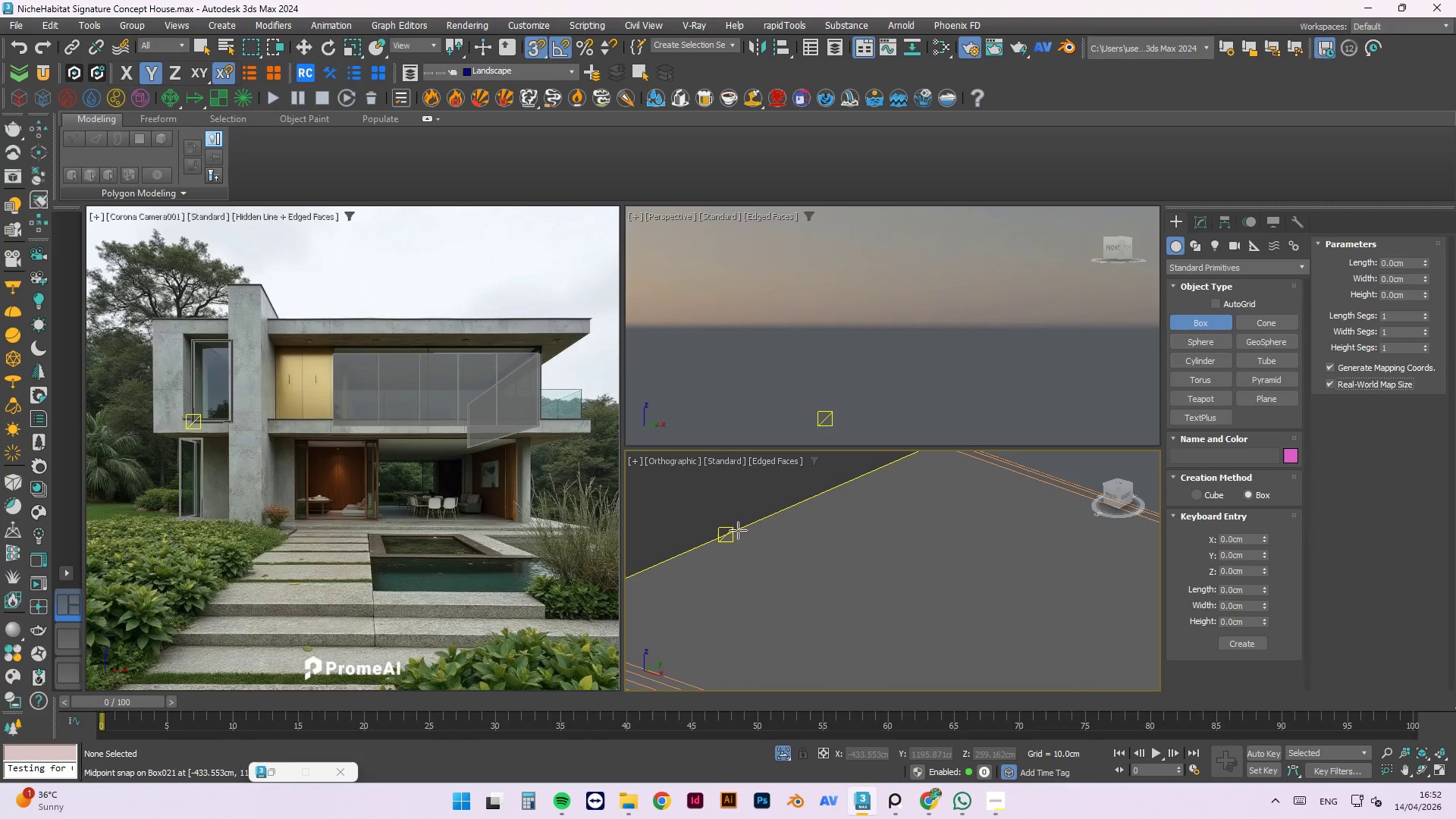 
left_click_drag(start_coordinate=[738, 530], to_coordinate=[1029, 535])
 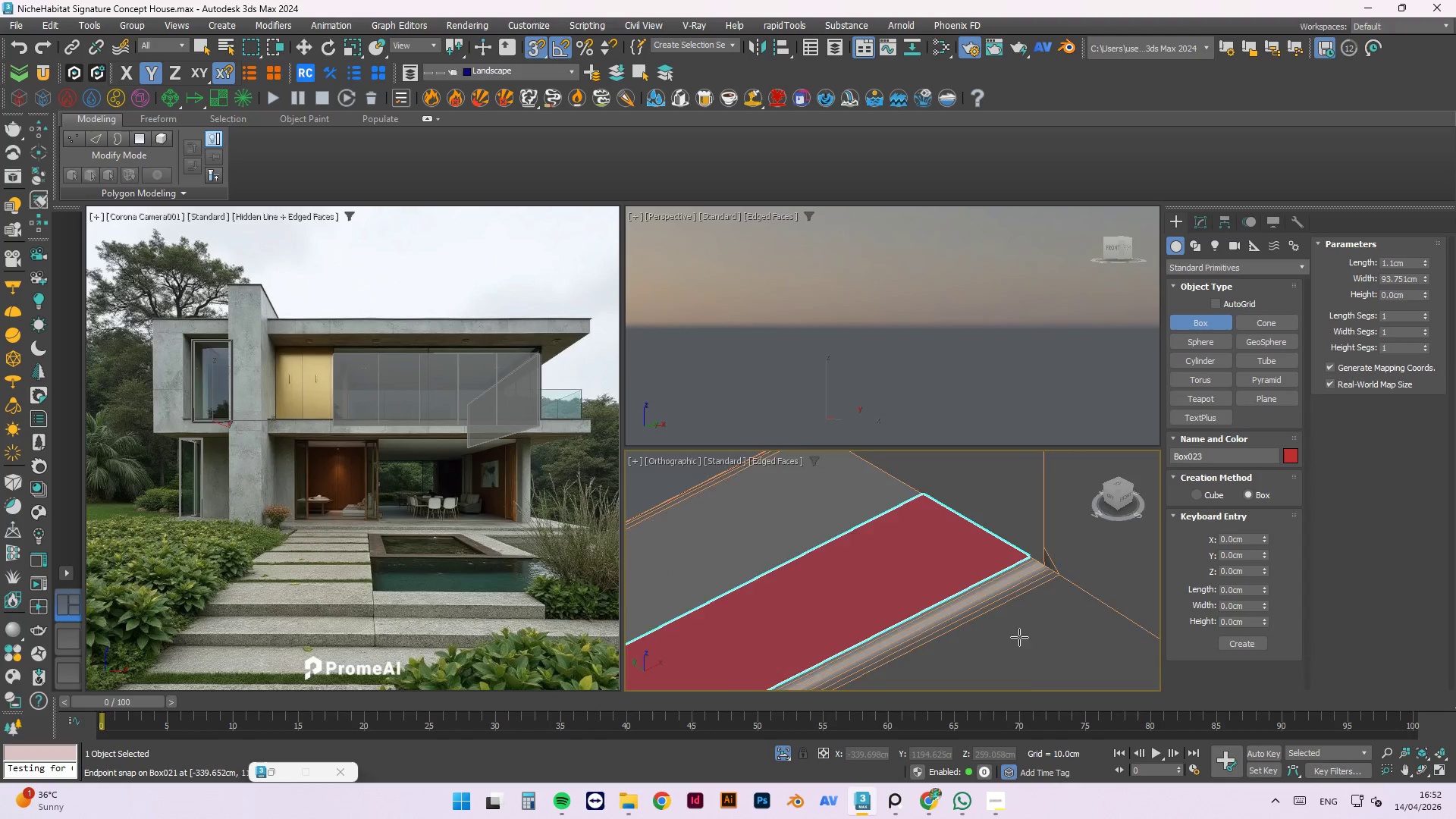 
hold_key(key=AltLeft, duration=0.59)
 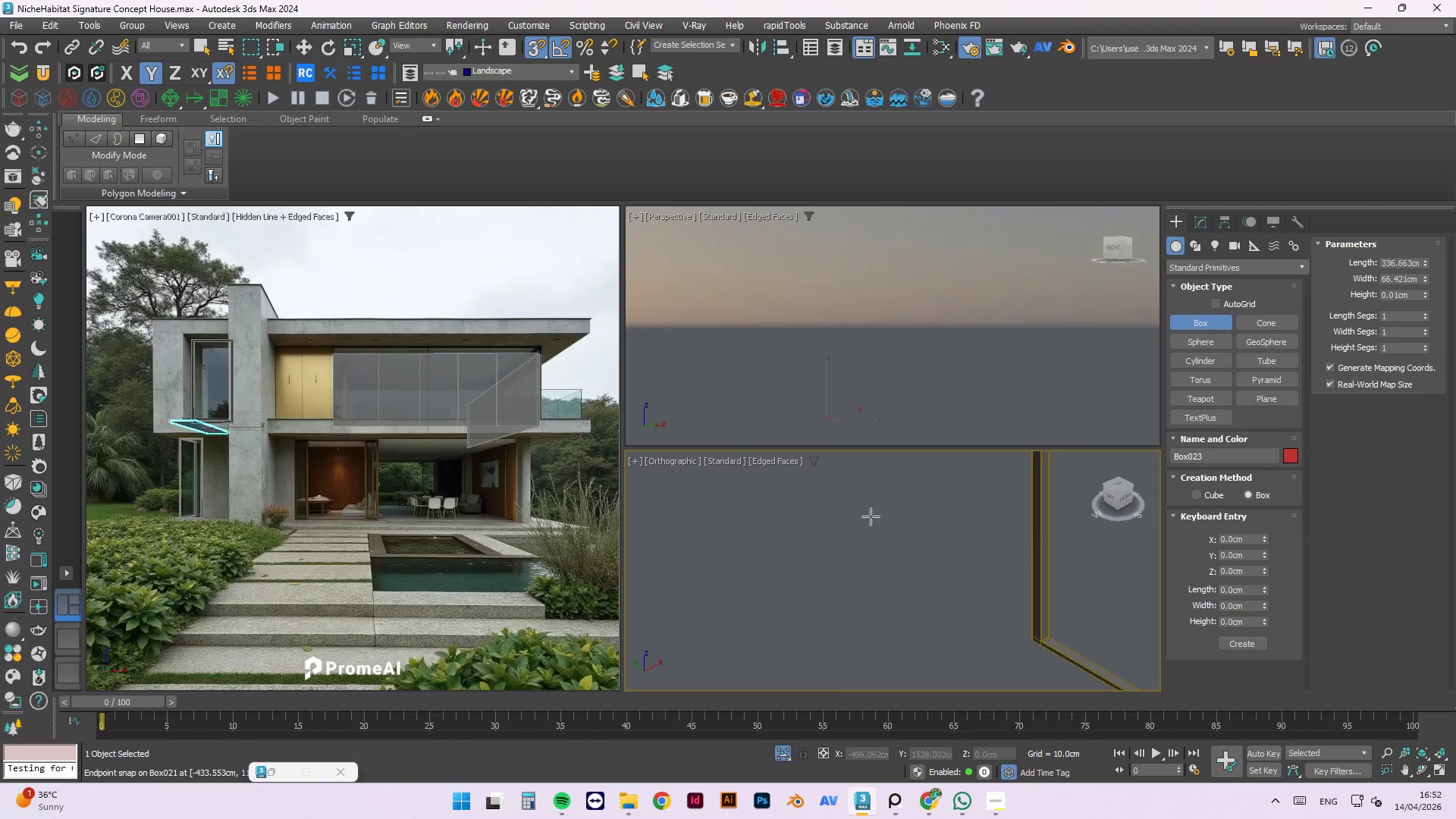 
scroll: coordinate [890, 515], scroll_direction: down, amount: 24.0
 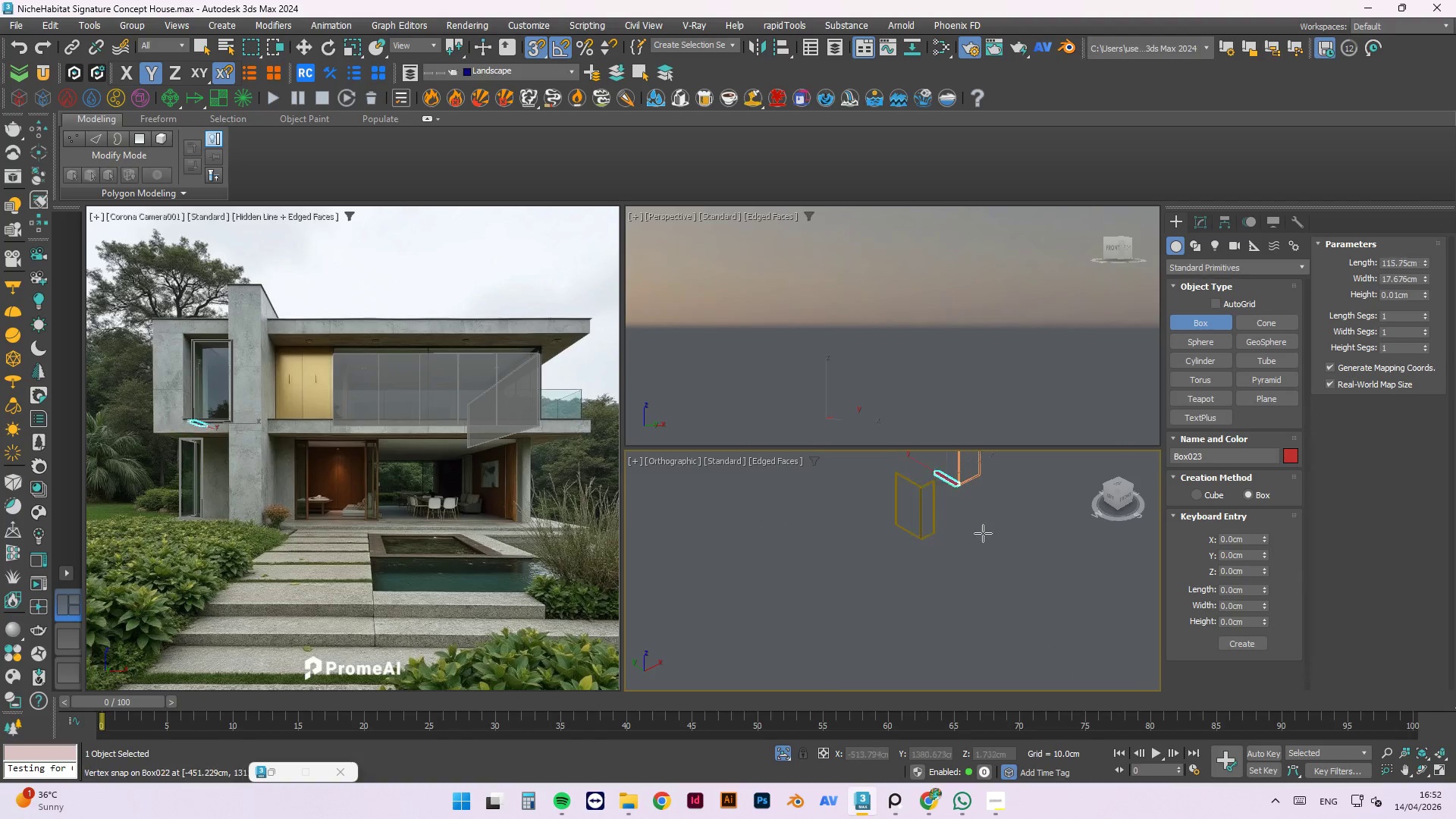 
scroll: coordinate [927, 541], scroll_direction: none, amount: 0.0
 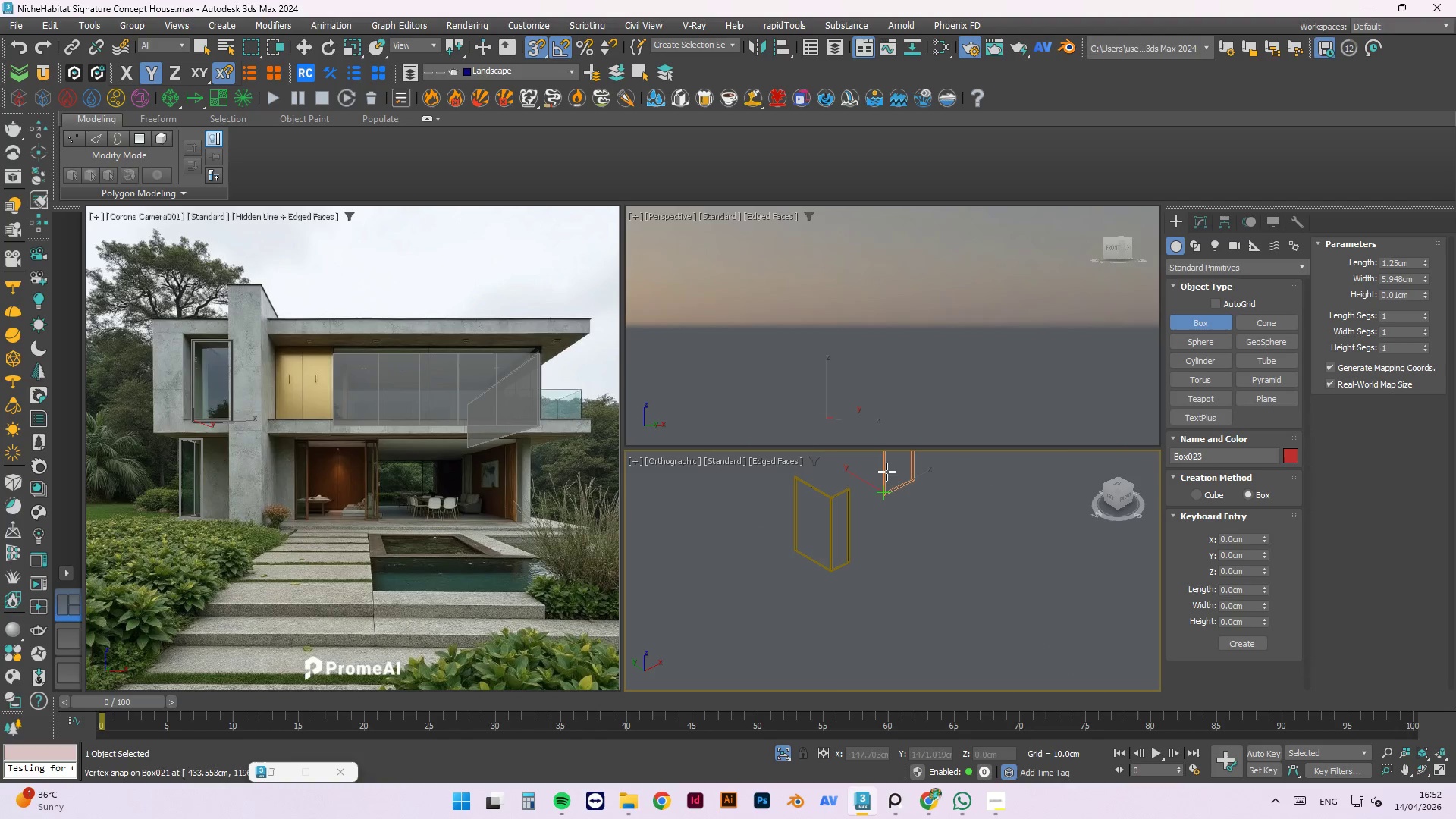 
scroll: coordinate [1033, 532], scroll_direction: up, amount: 19.0
 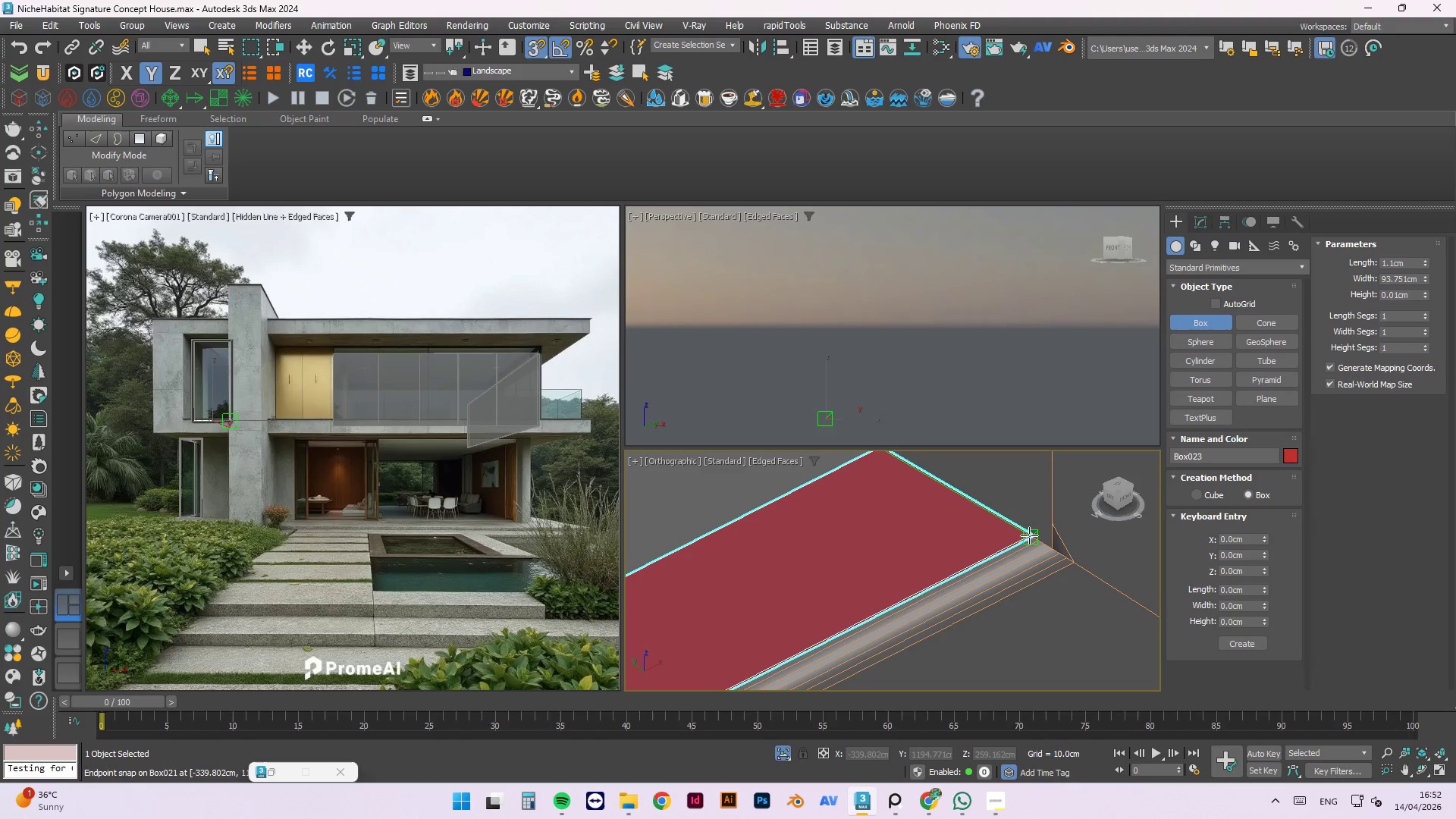 
scroll: coordinate [1023, 639], scroll_direction: down, amount: 18.0
 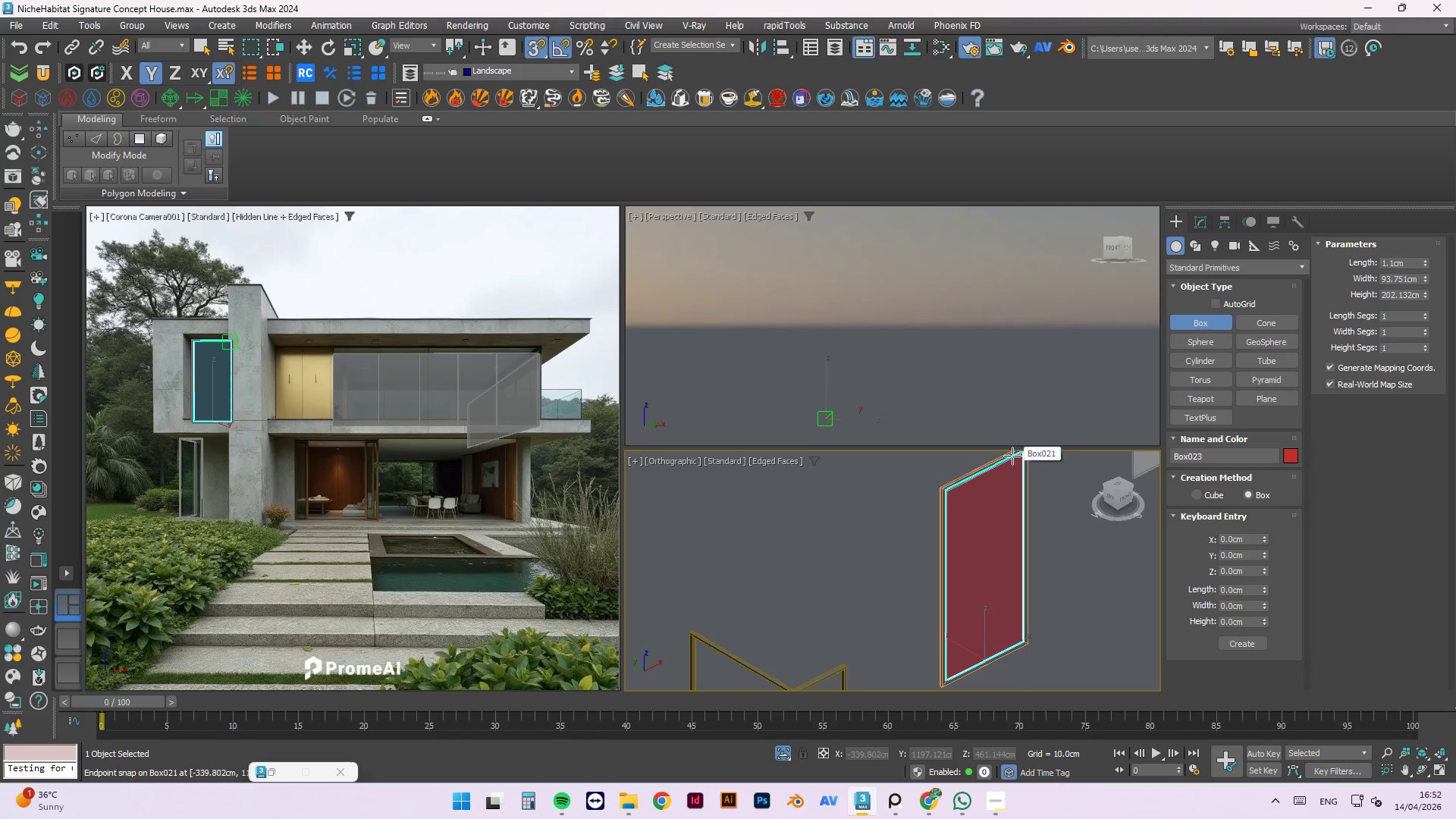 
scroll: coordinate [869, 532], scroll_direction: up, amount: 4.0
 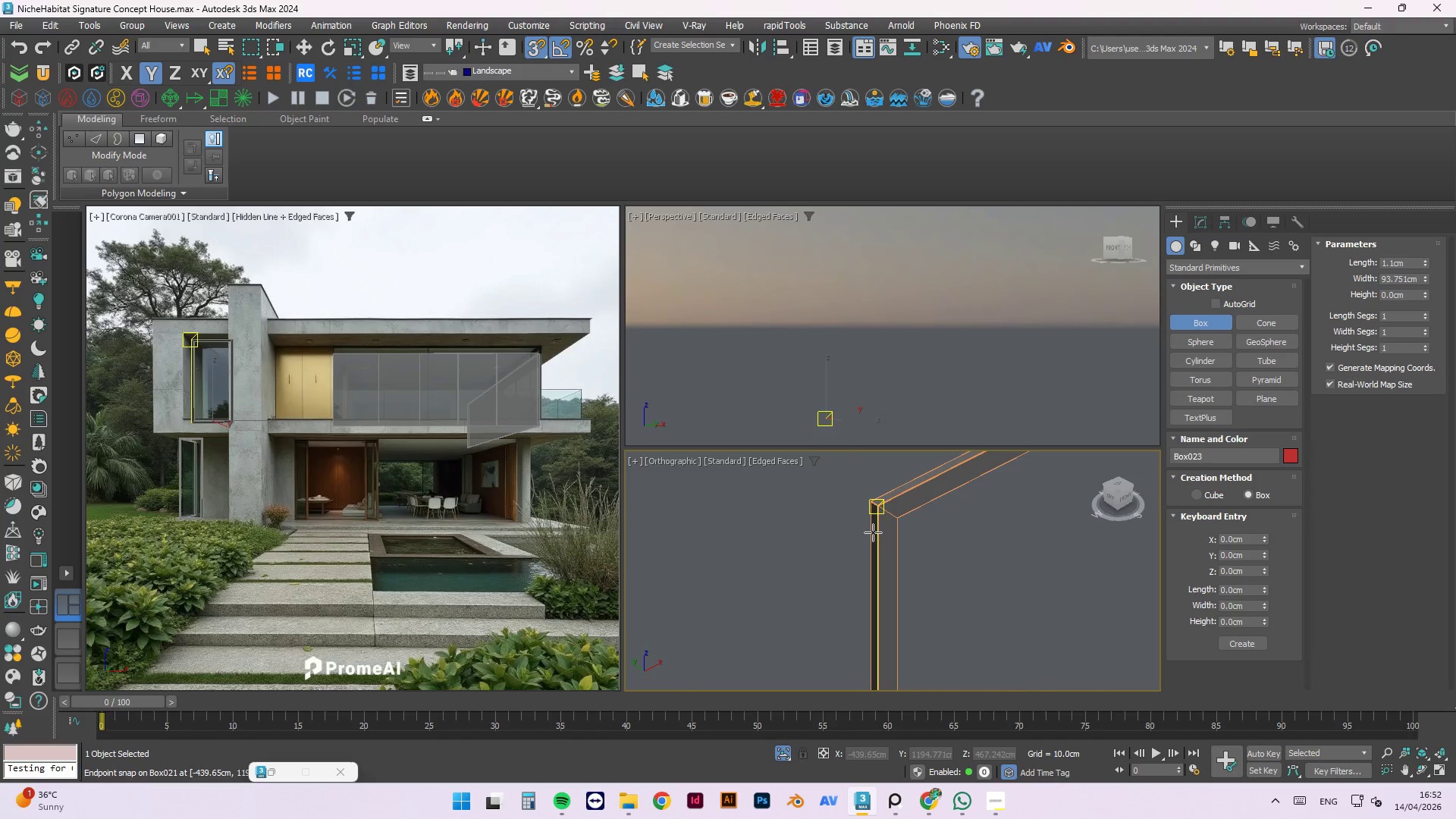 
key(F)
 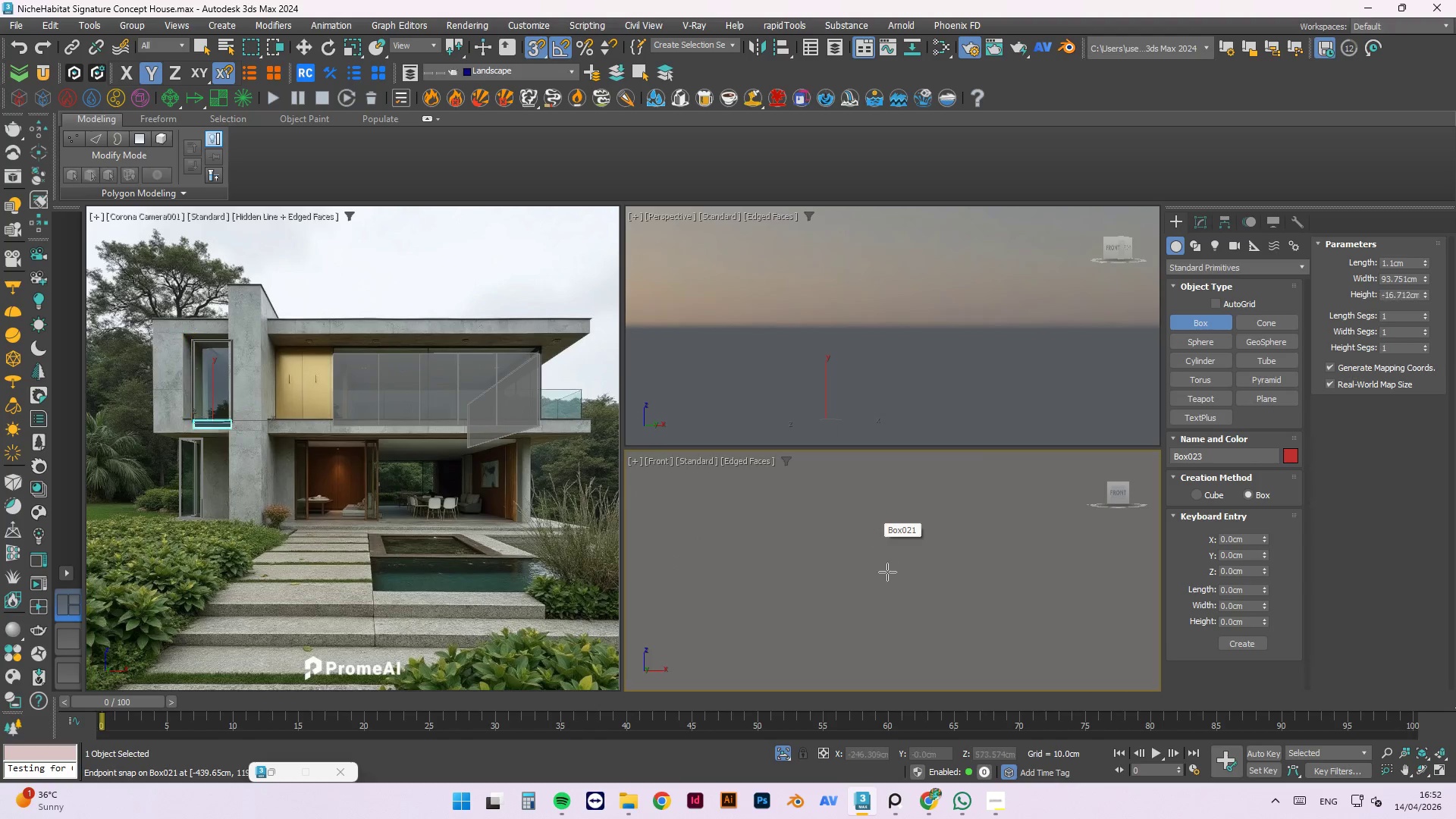 
scroll: coordinate [861, 607], scroll_direction: down, amount: 4.0
 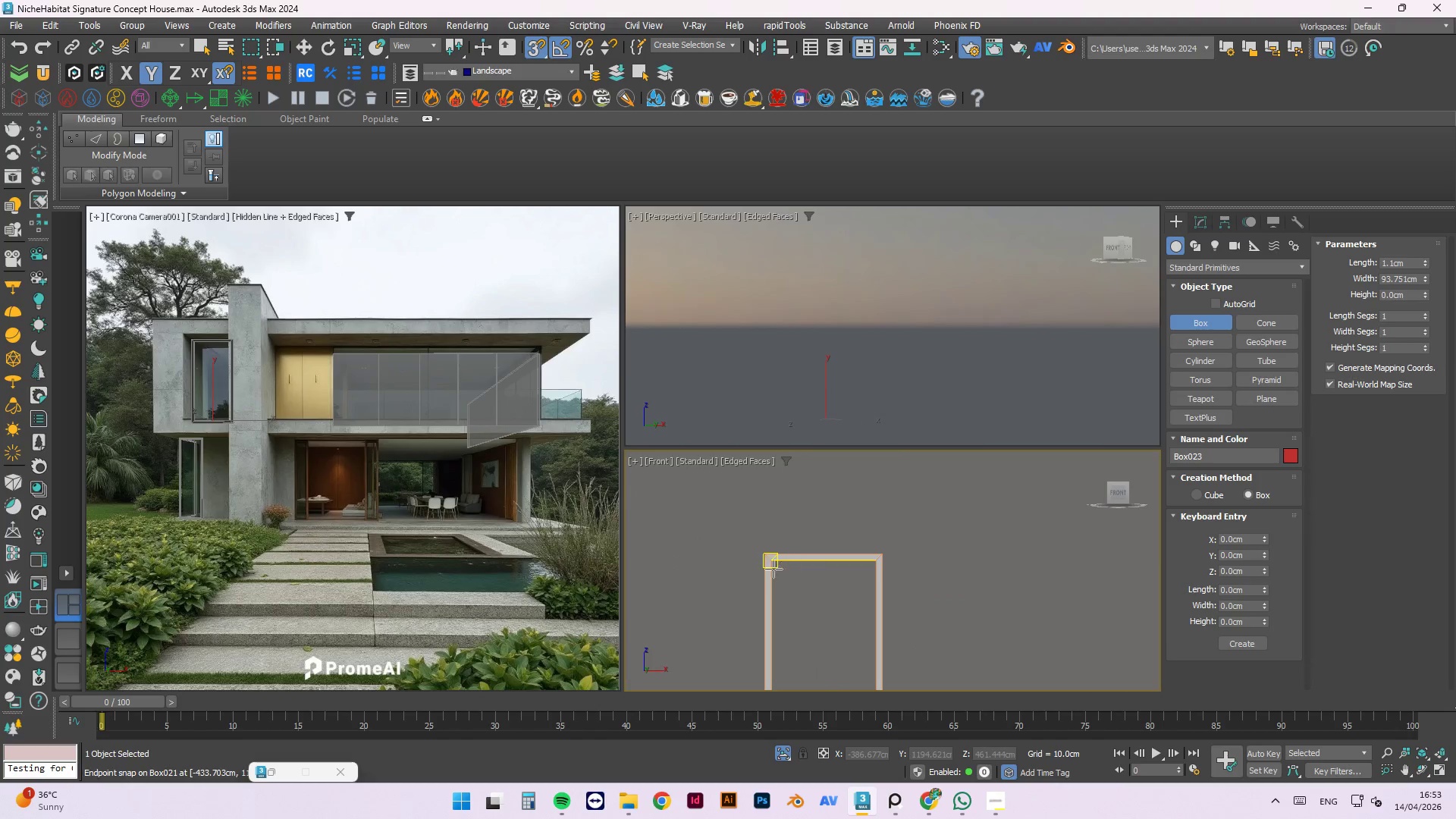 
scroll: coordinate [760, 563], scroll_direction: up, amount: 3.0
 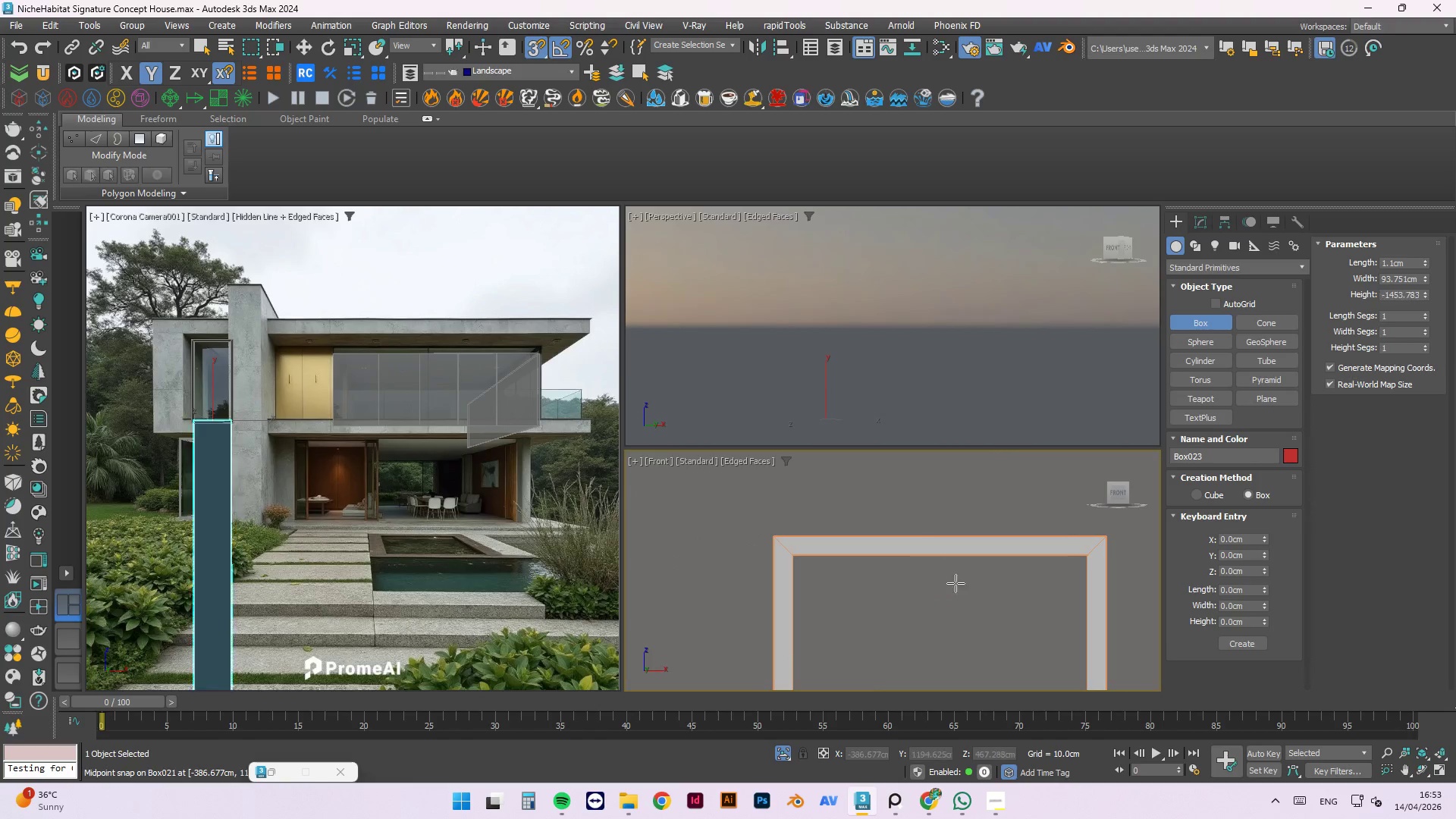 
scroll: coordinate [939, 544], scroll_direction: down, amount: 3.0
 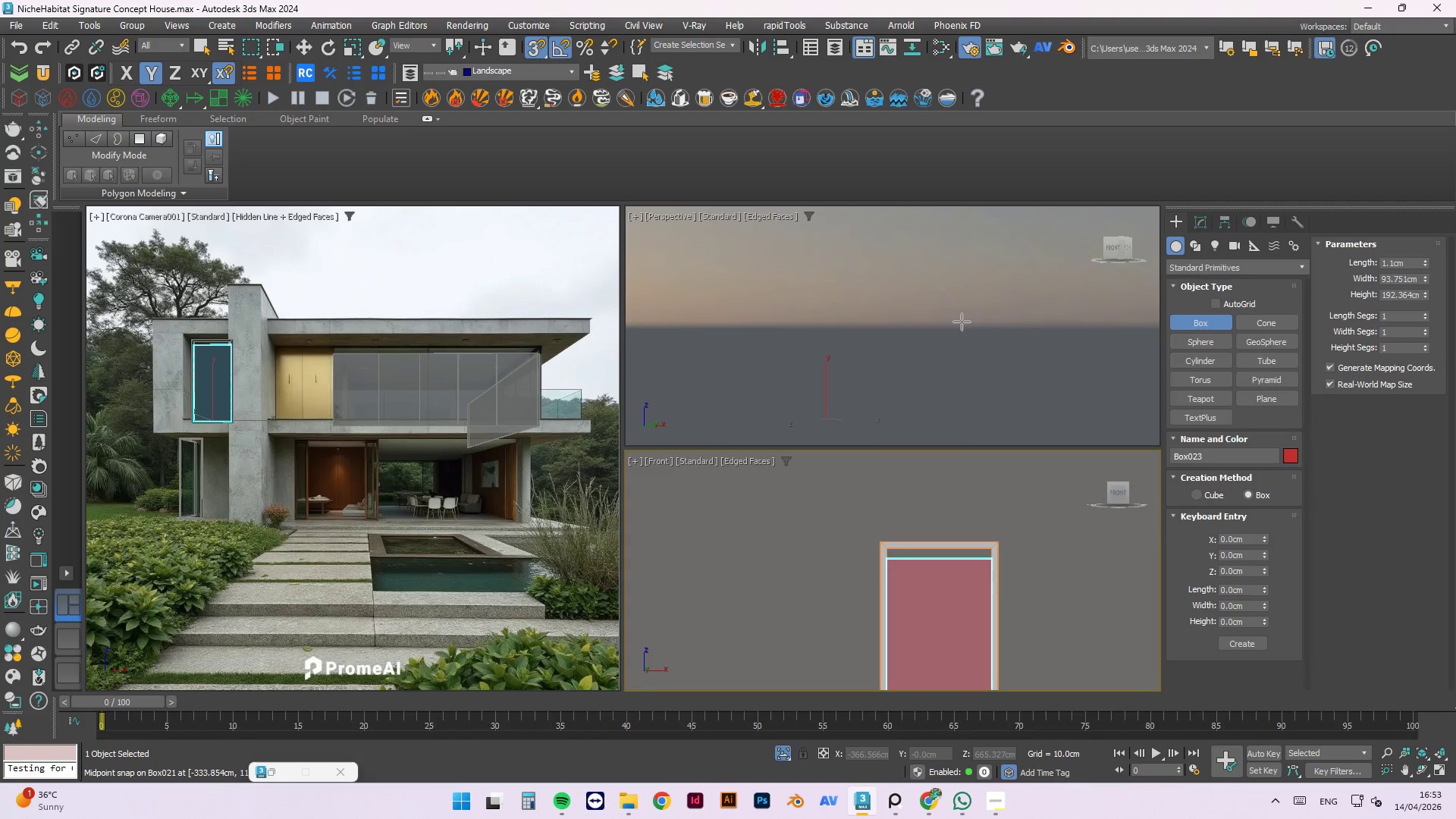 
key(S)
 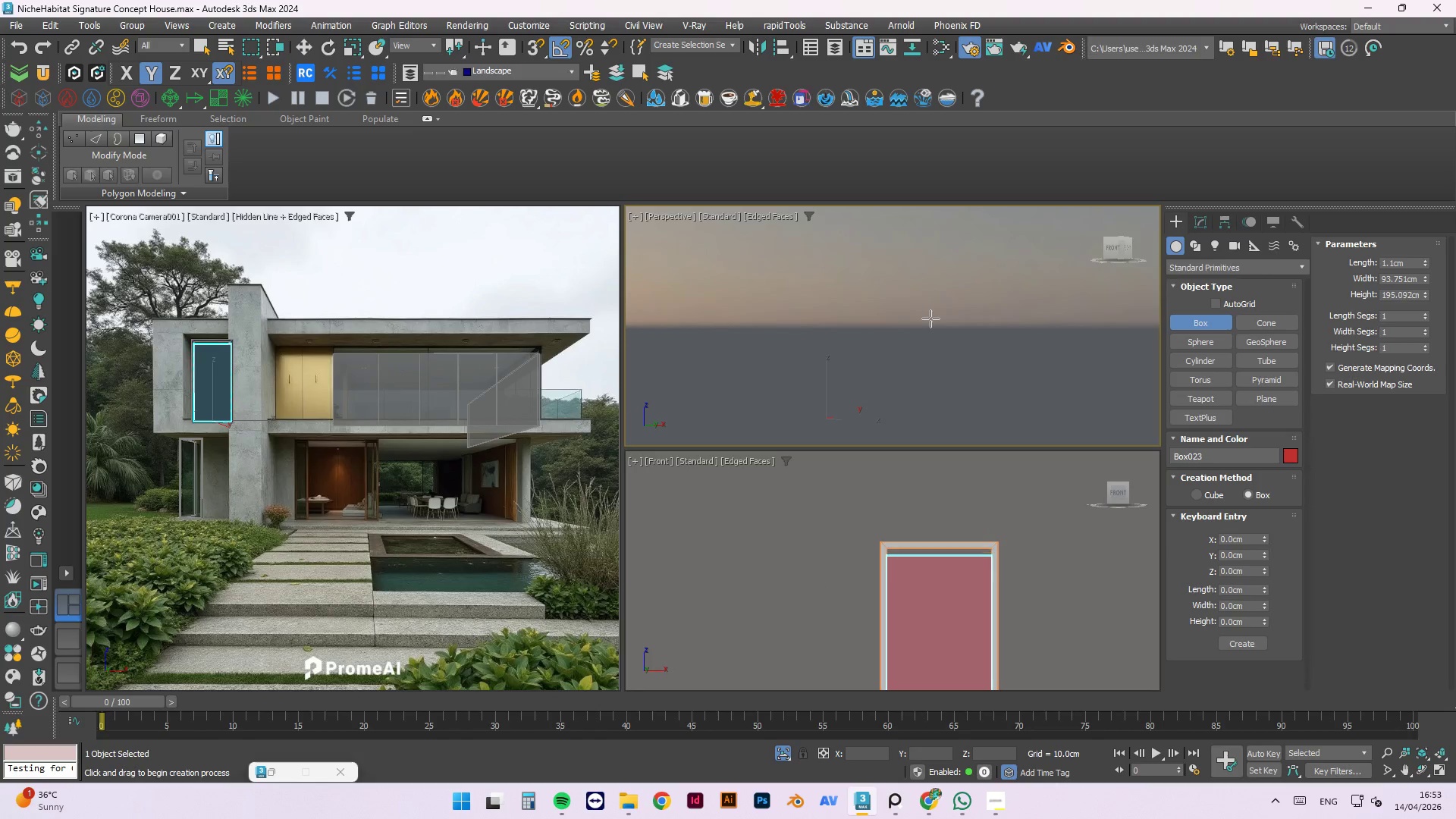 
left_click([930, 318])
 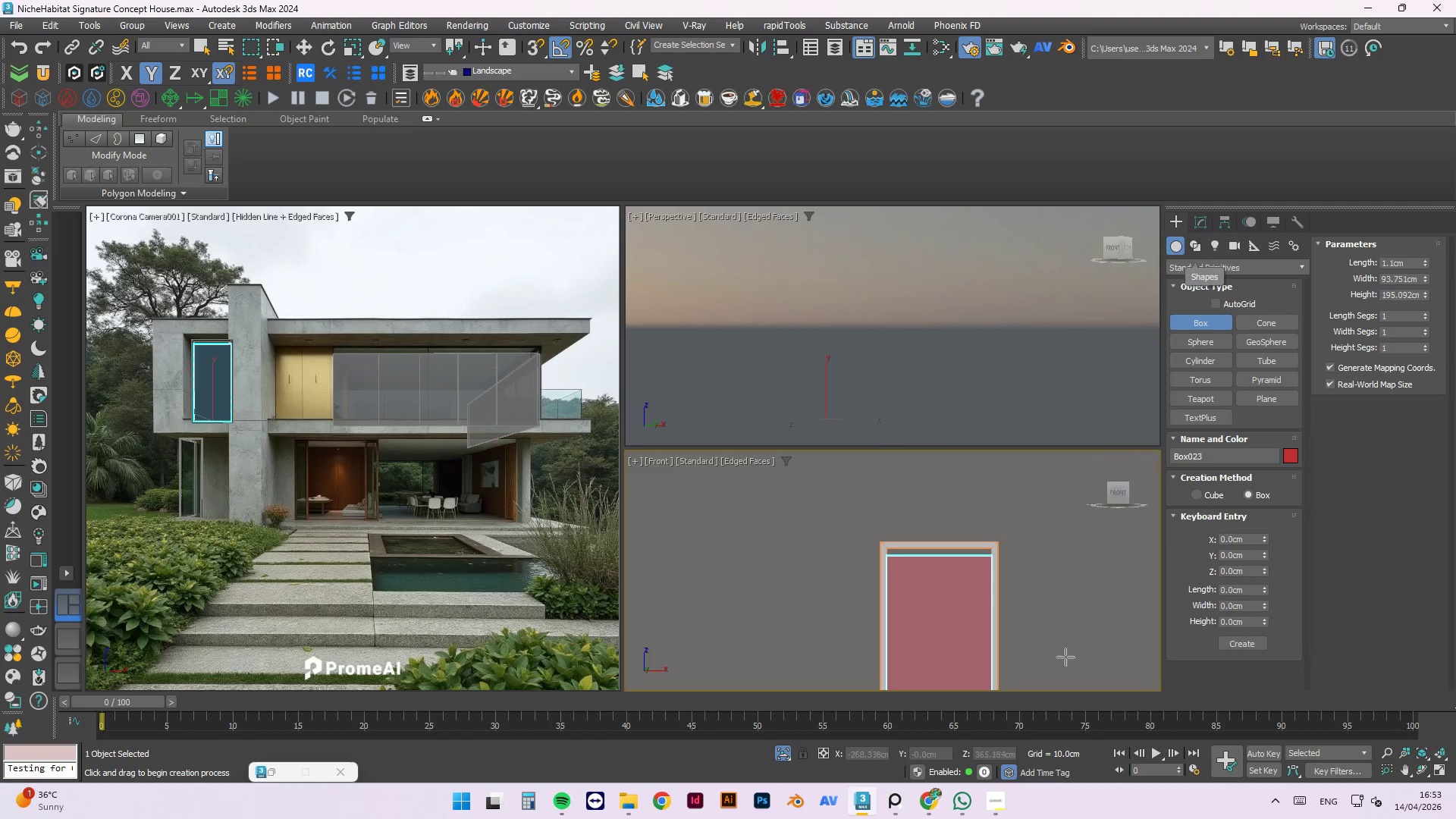 
wait(5.34)
 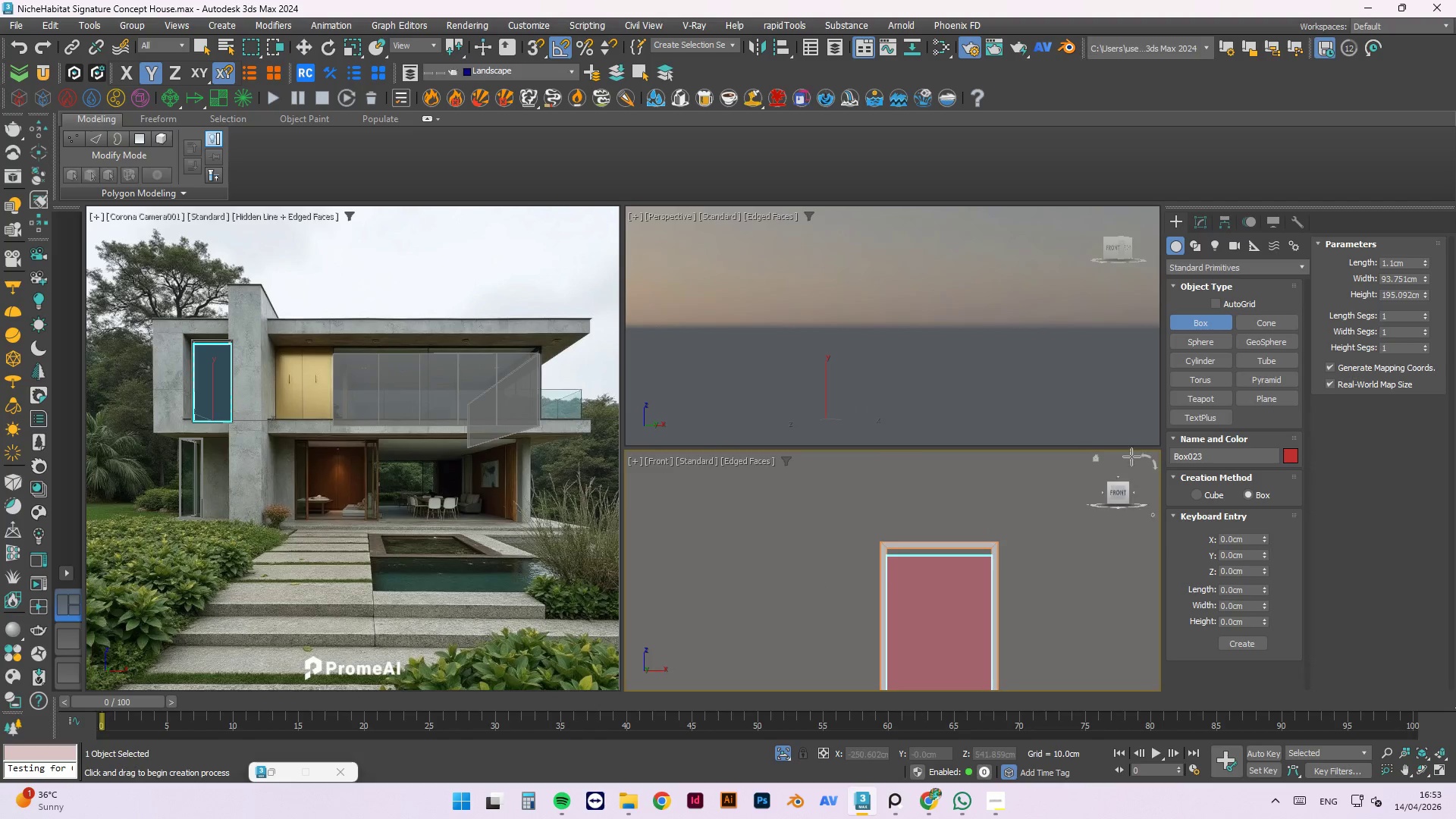 
left_click([1196, 229])
 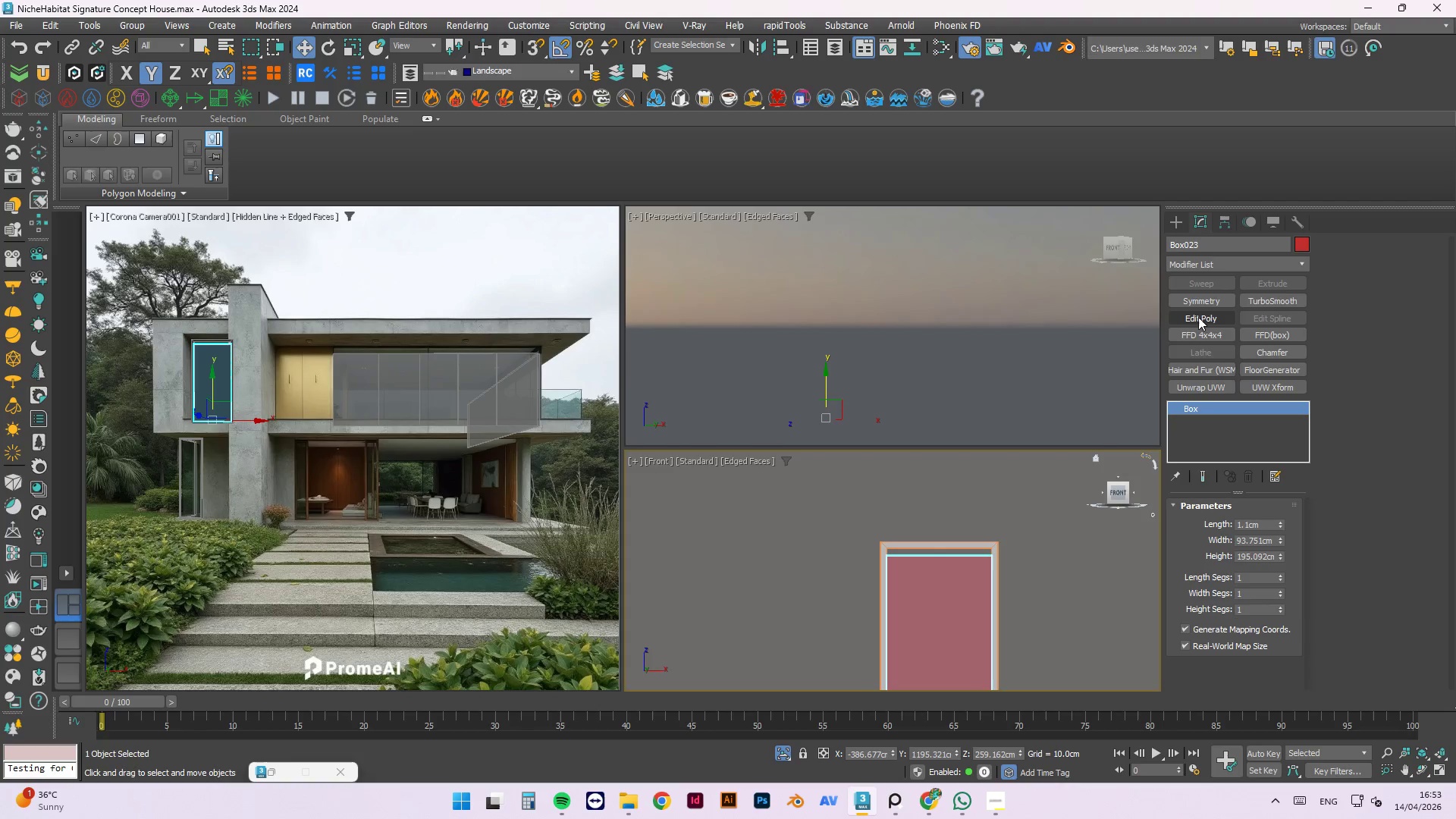 
left_click([1199, 317])
 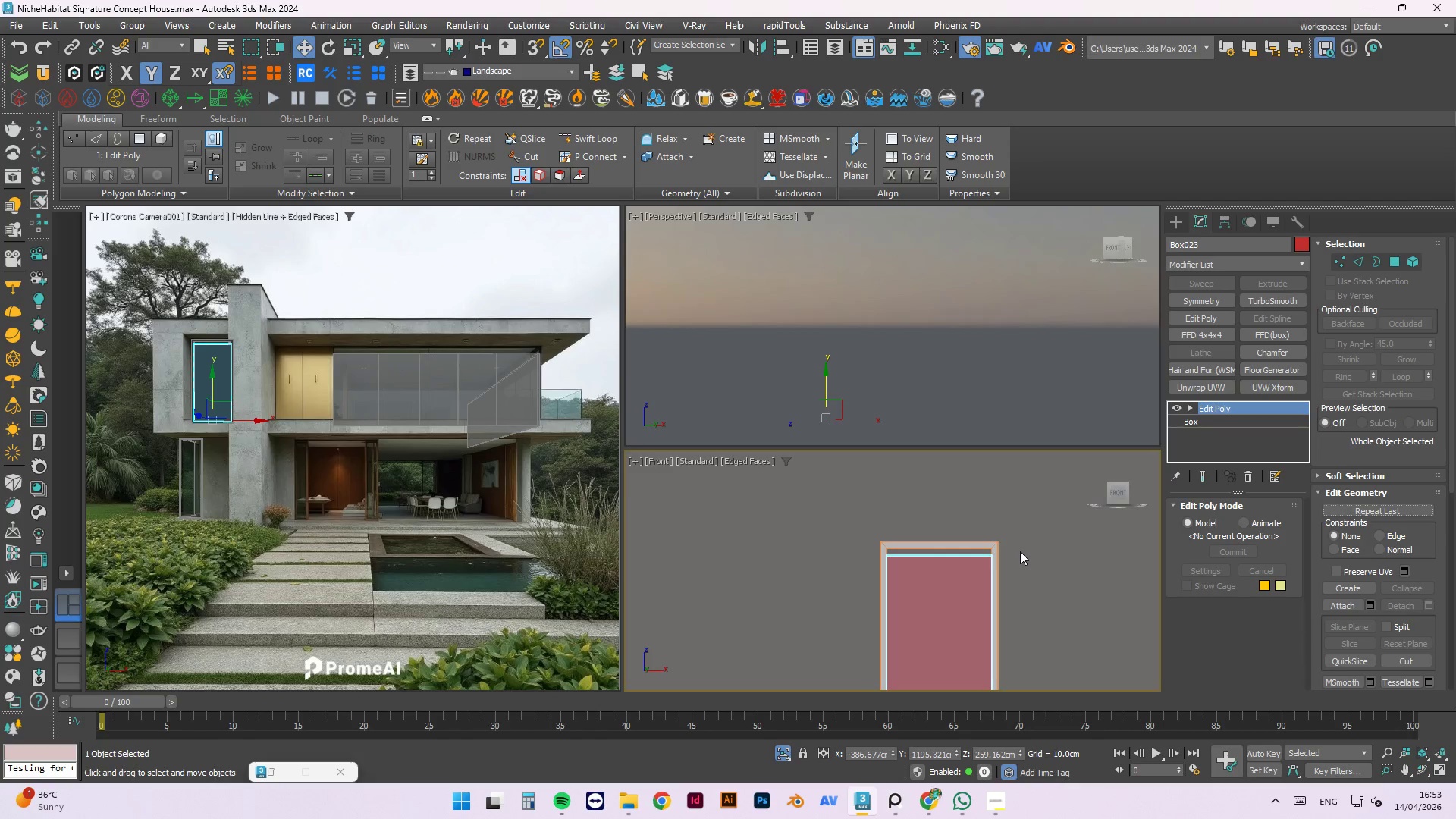 
key(F)
 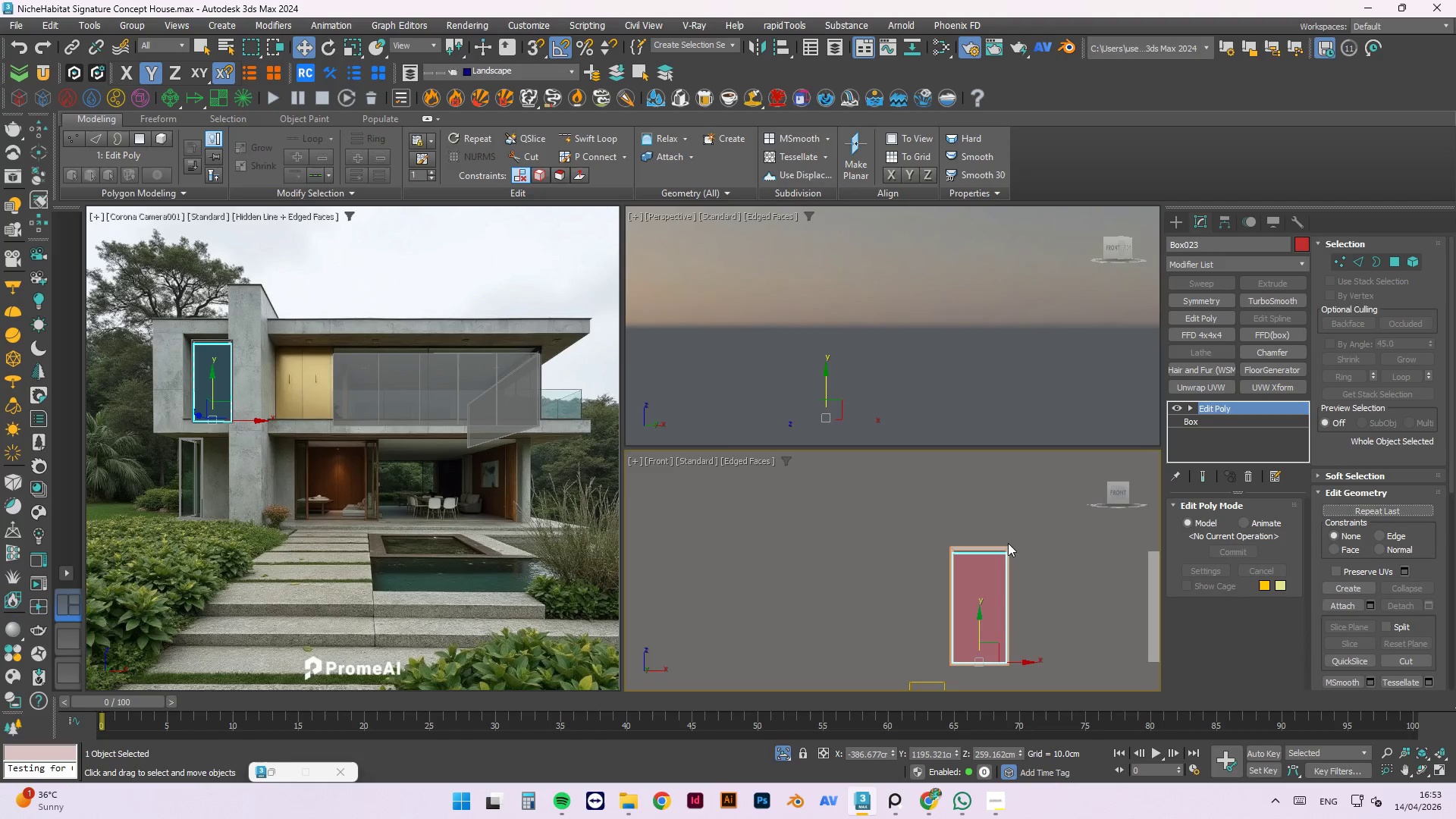 
scroll: coordinate [1020, 551], scroll_direction: down, amount: 2.0
 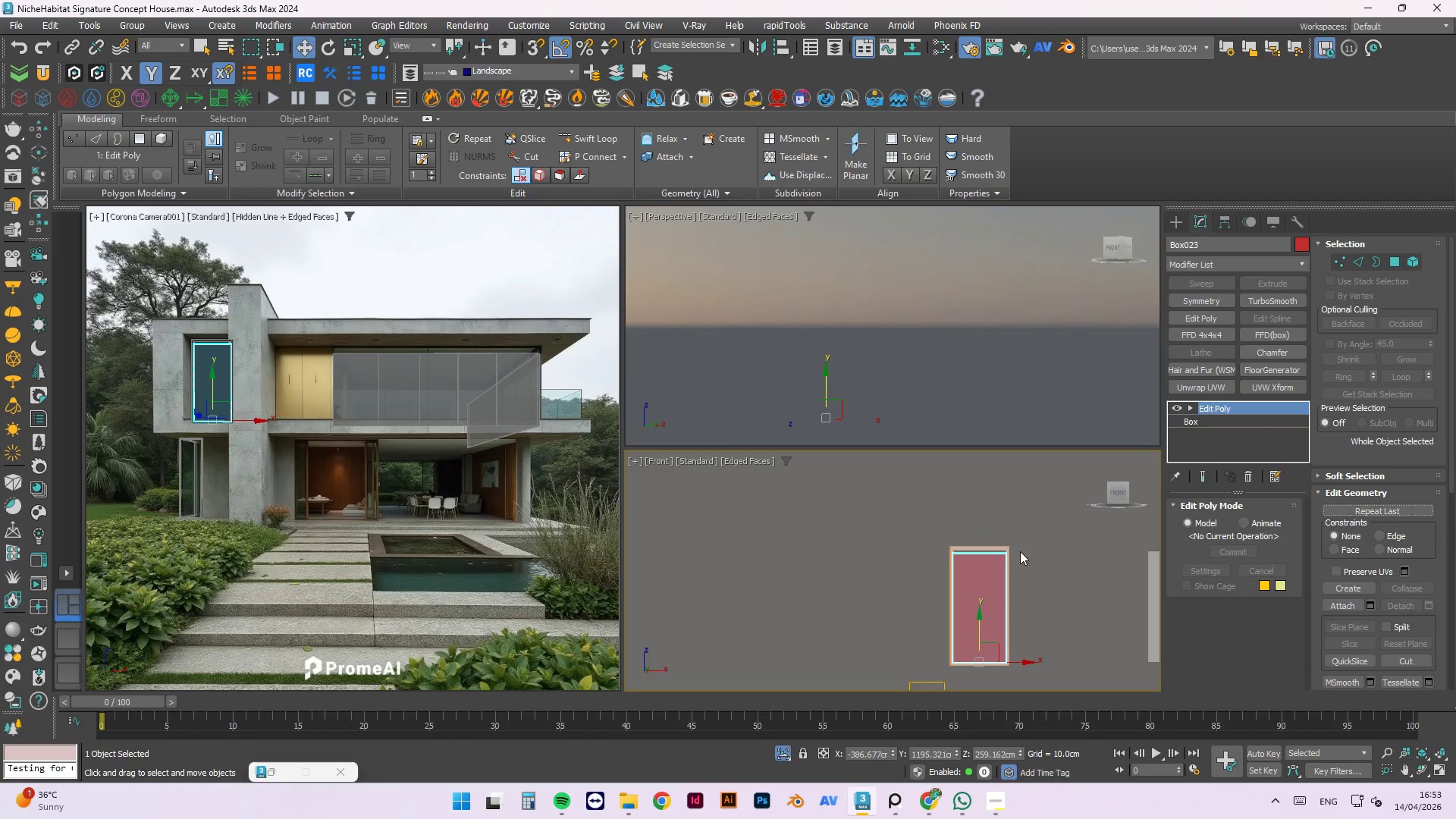 
scroll: coordinate [1006, 537], scroll_direction: up, amount: 1.0
 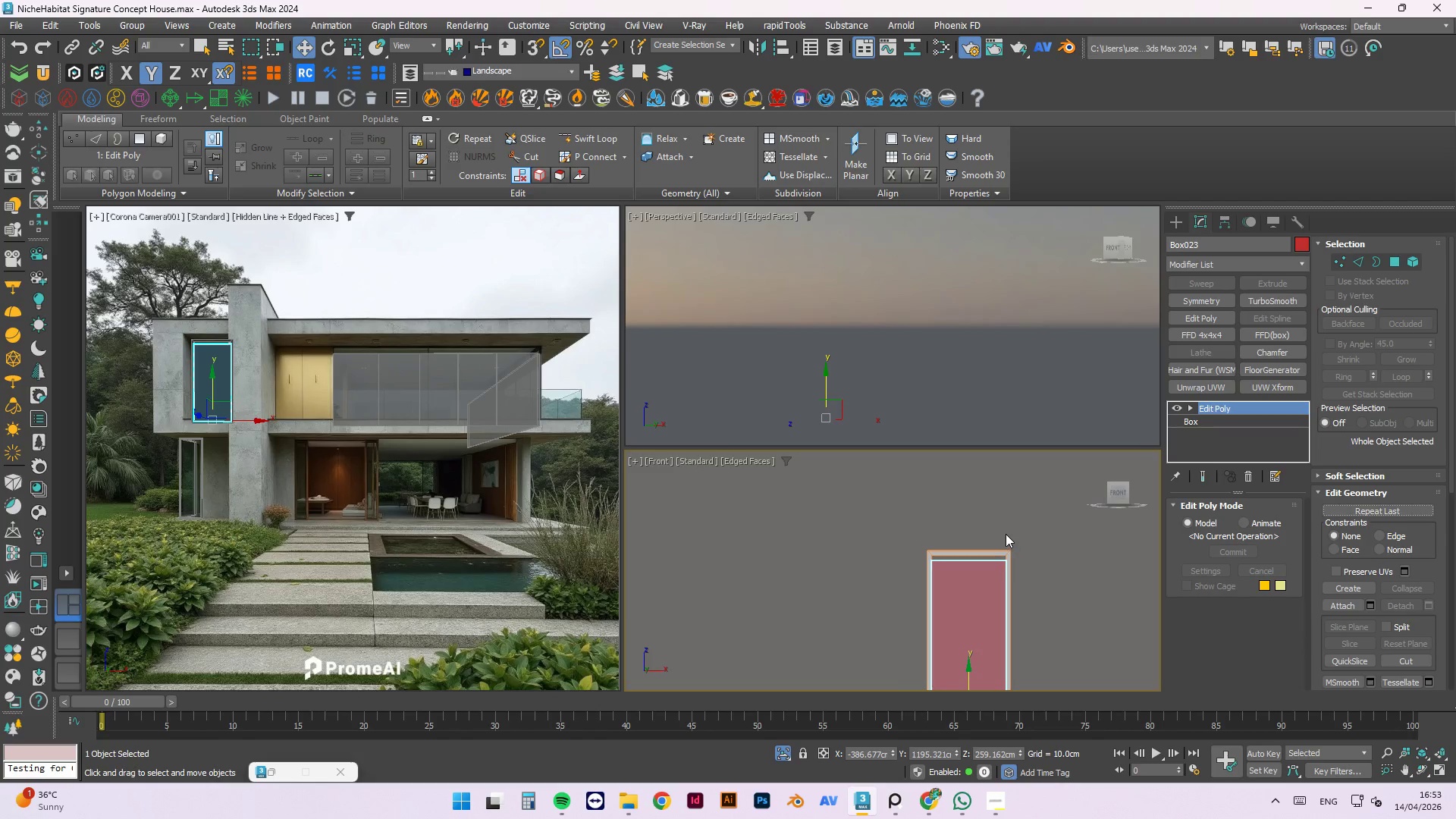 
scroll: coordinate [1005, 533], scroll_direction: down, amount: 2.0
 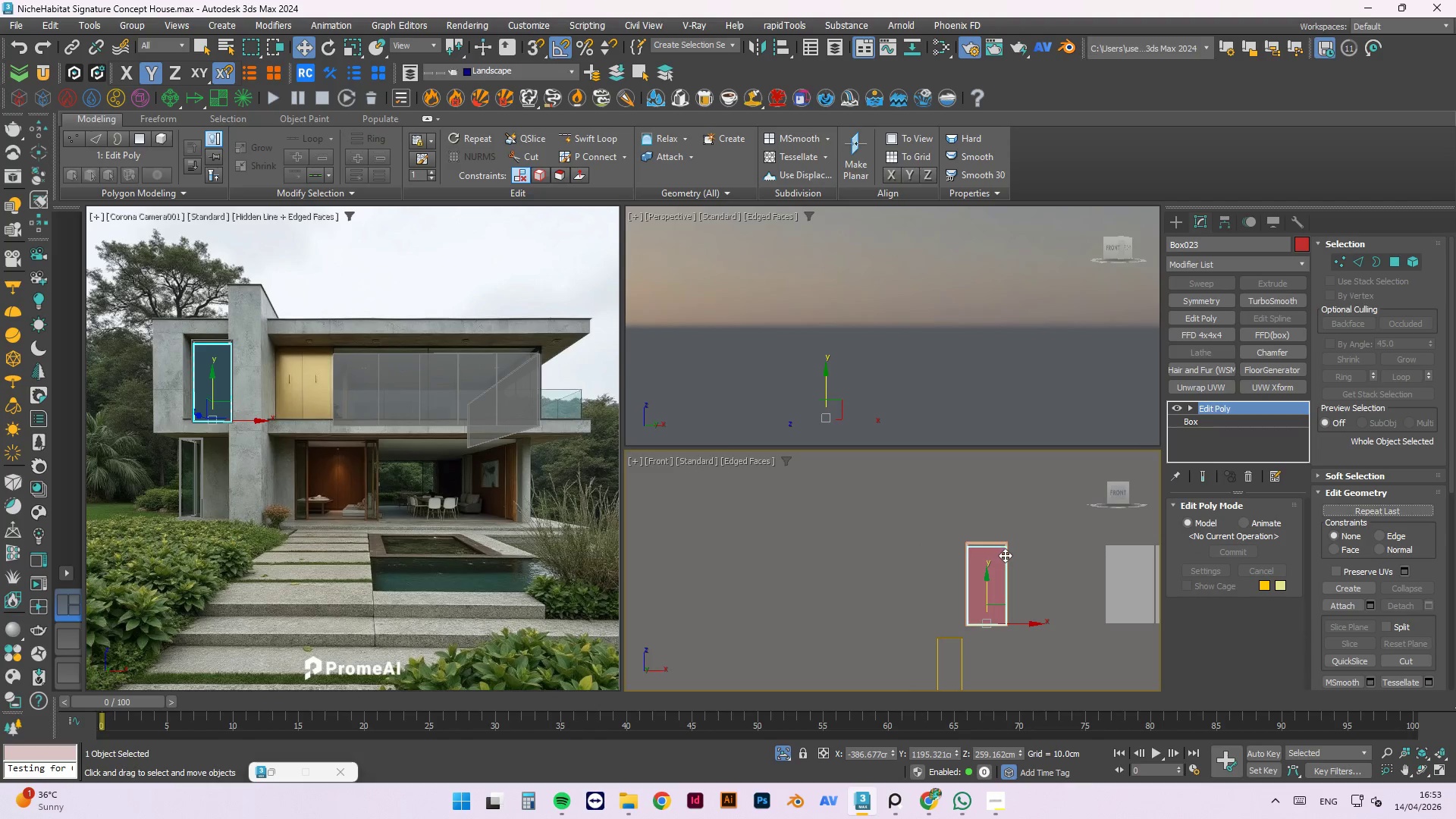 
scroll: coordinate [1005, 559], scroll_direction: up, amount: 3.0
 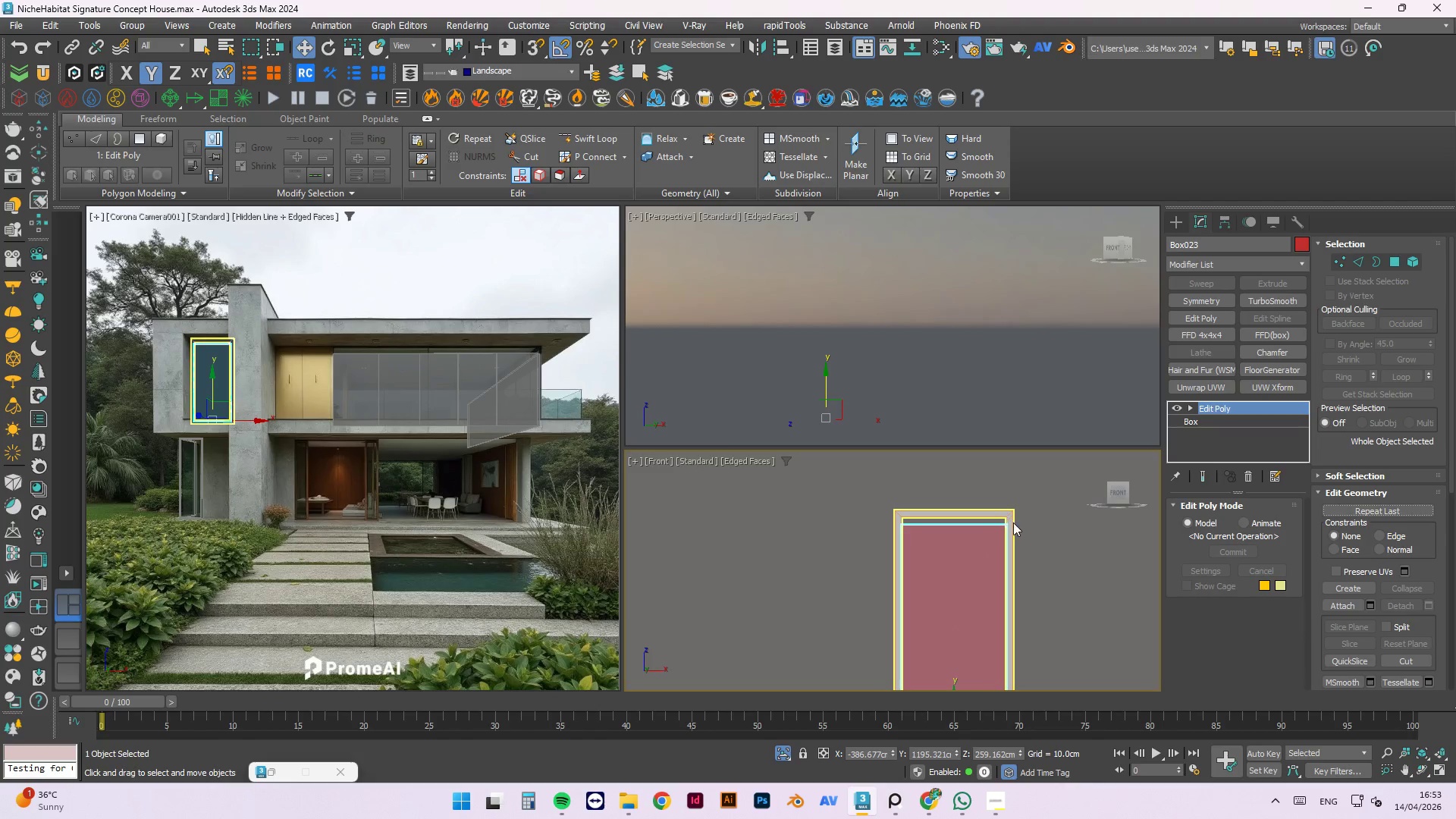 
key(1)
 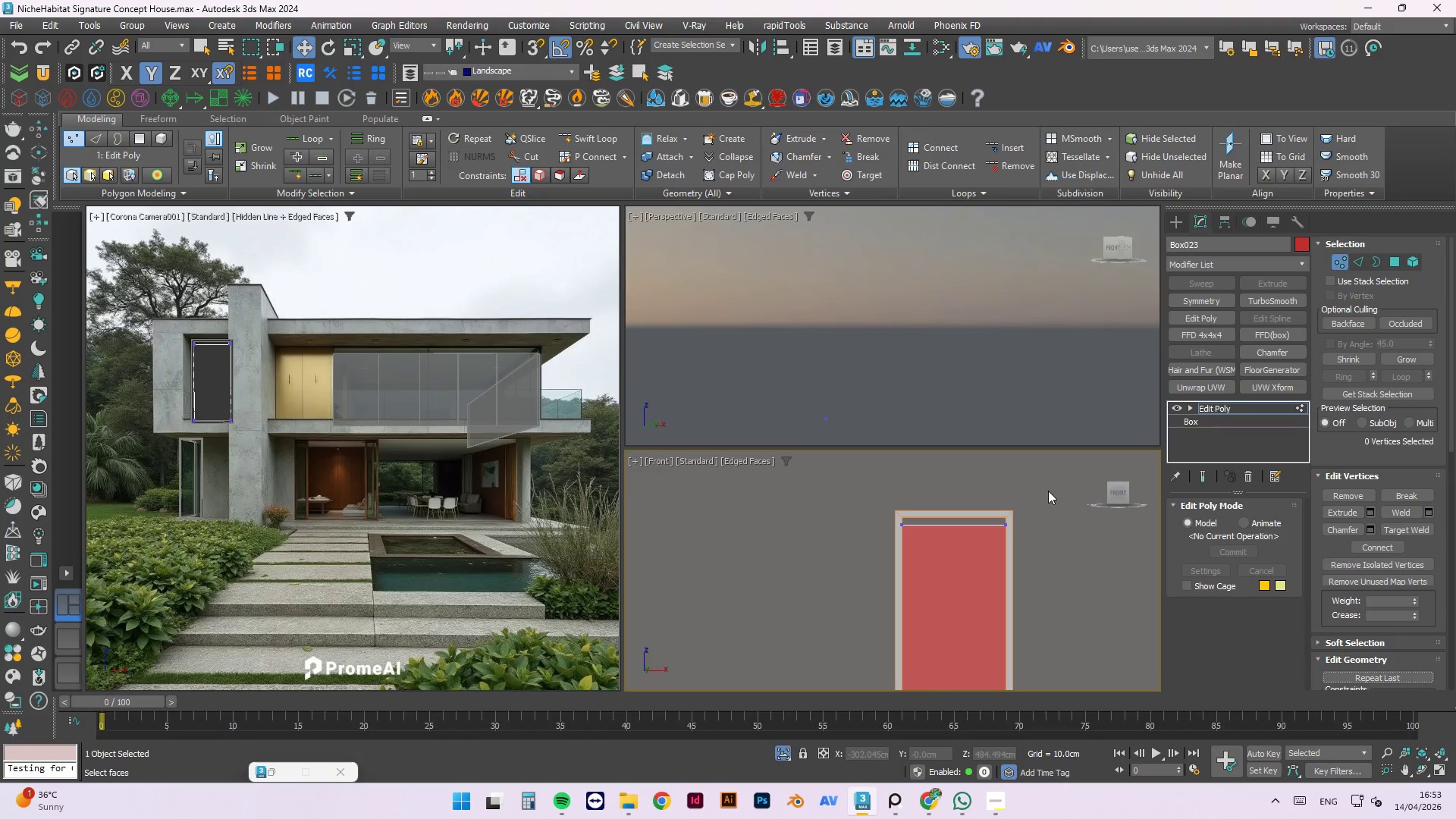 
left_click_drag(start_coordinate=[1049, 489], to_coordinate=[871, 555])
 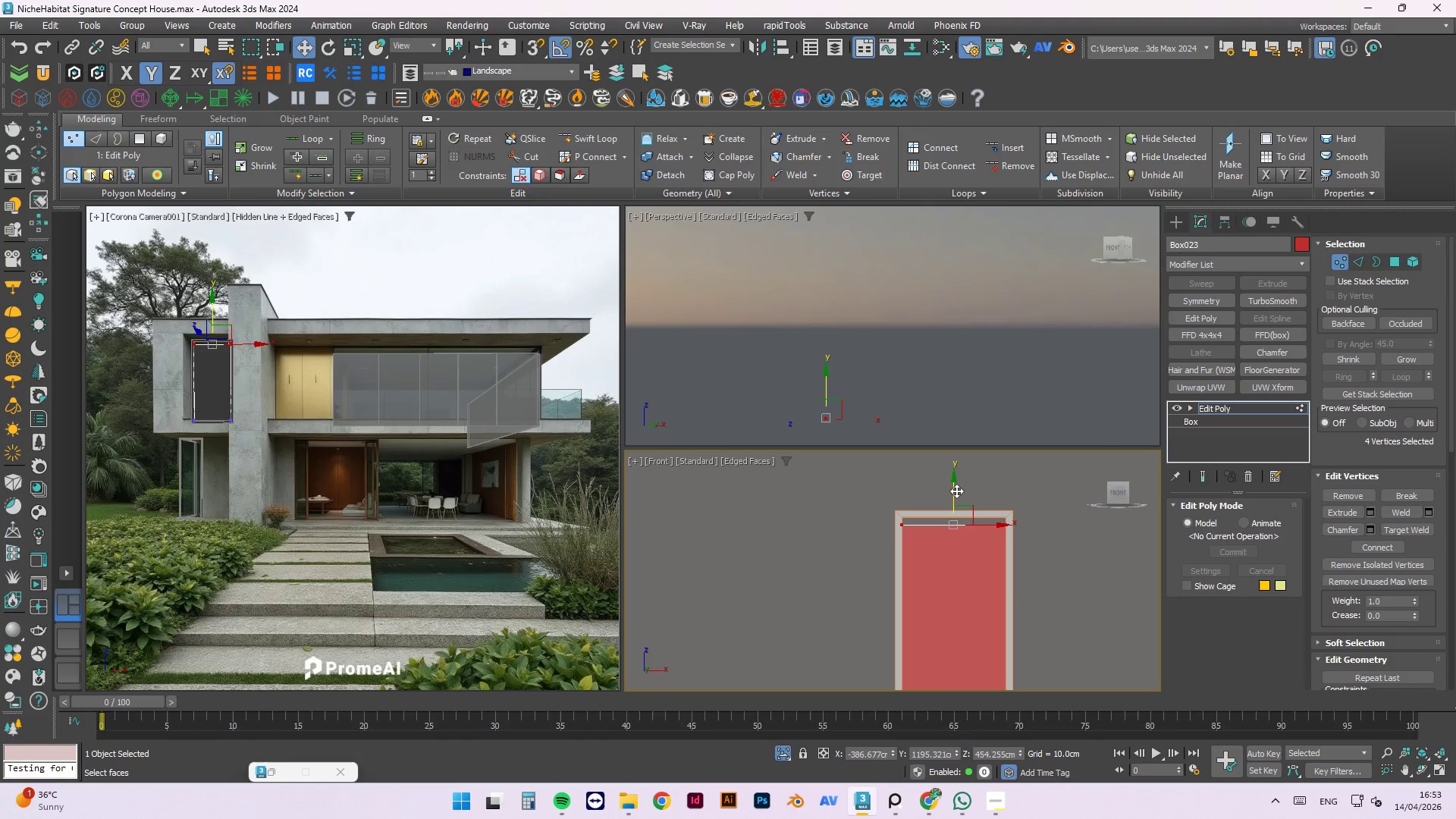 
left_click_drag(start_coordinate=[955, 491], to_coordinate=[905, 497])
 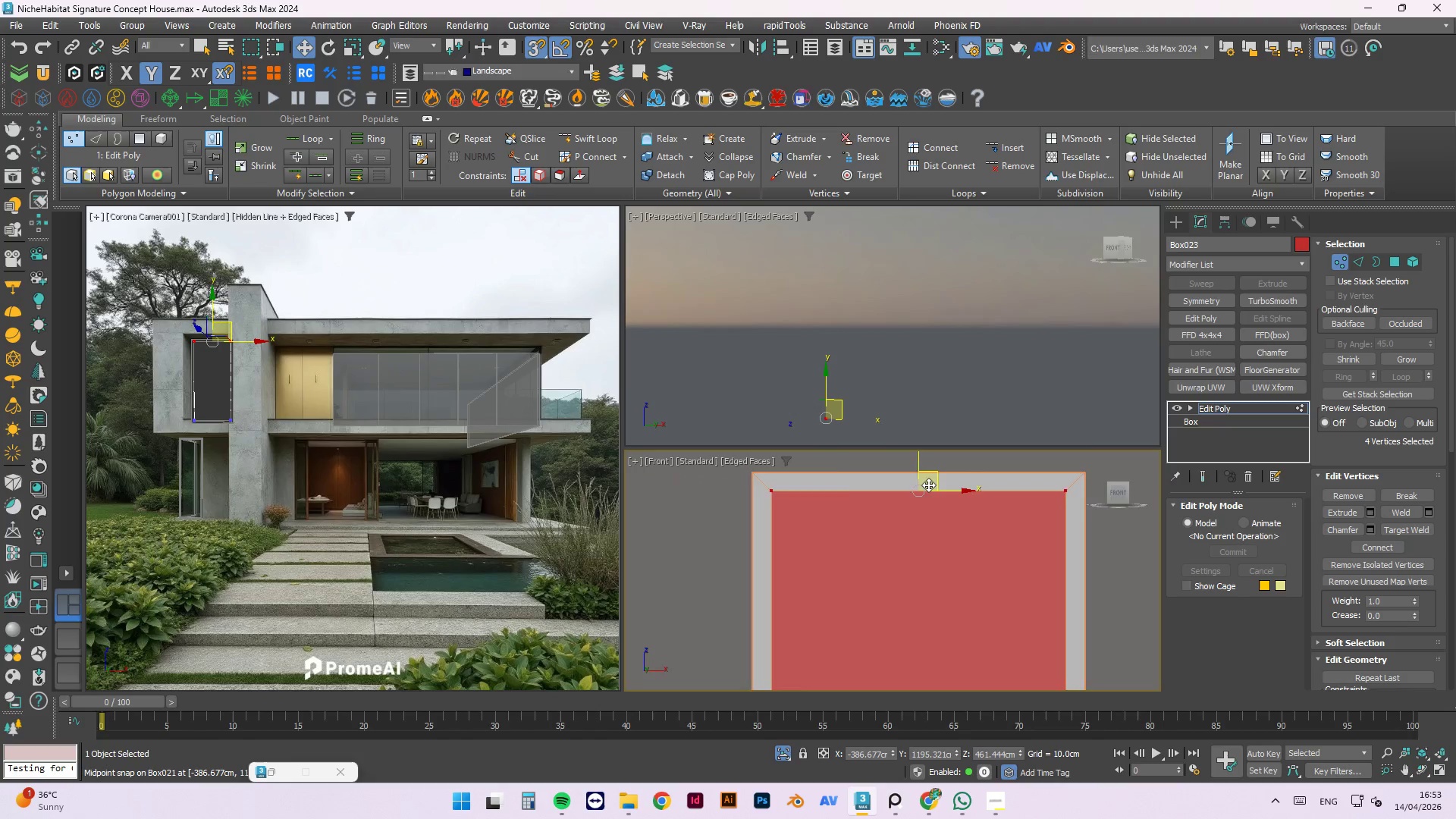 
scroll: coordinate [970, 502], scroll_direction: up, amount: 1.0
 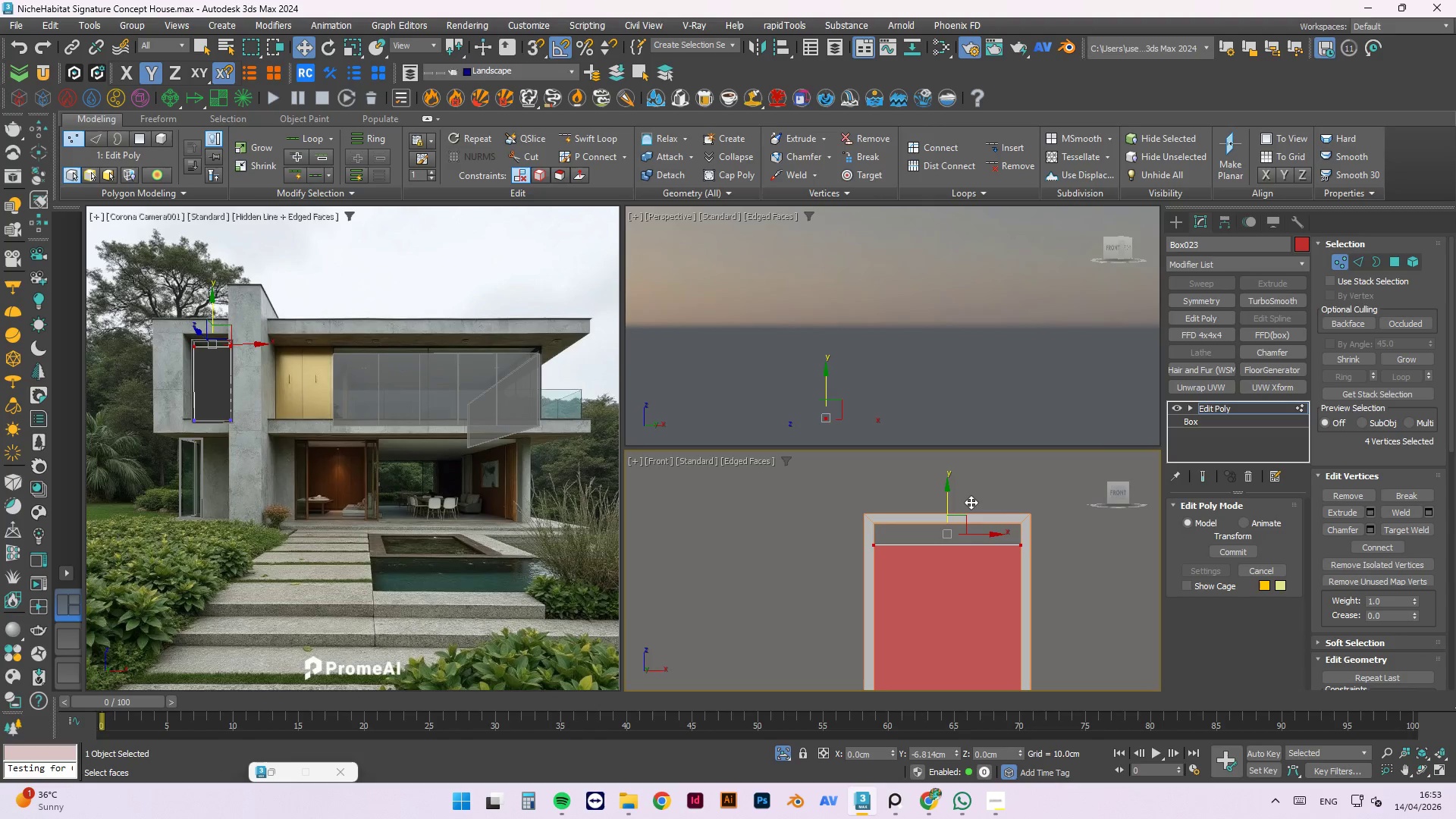 
key(S)
 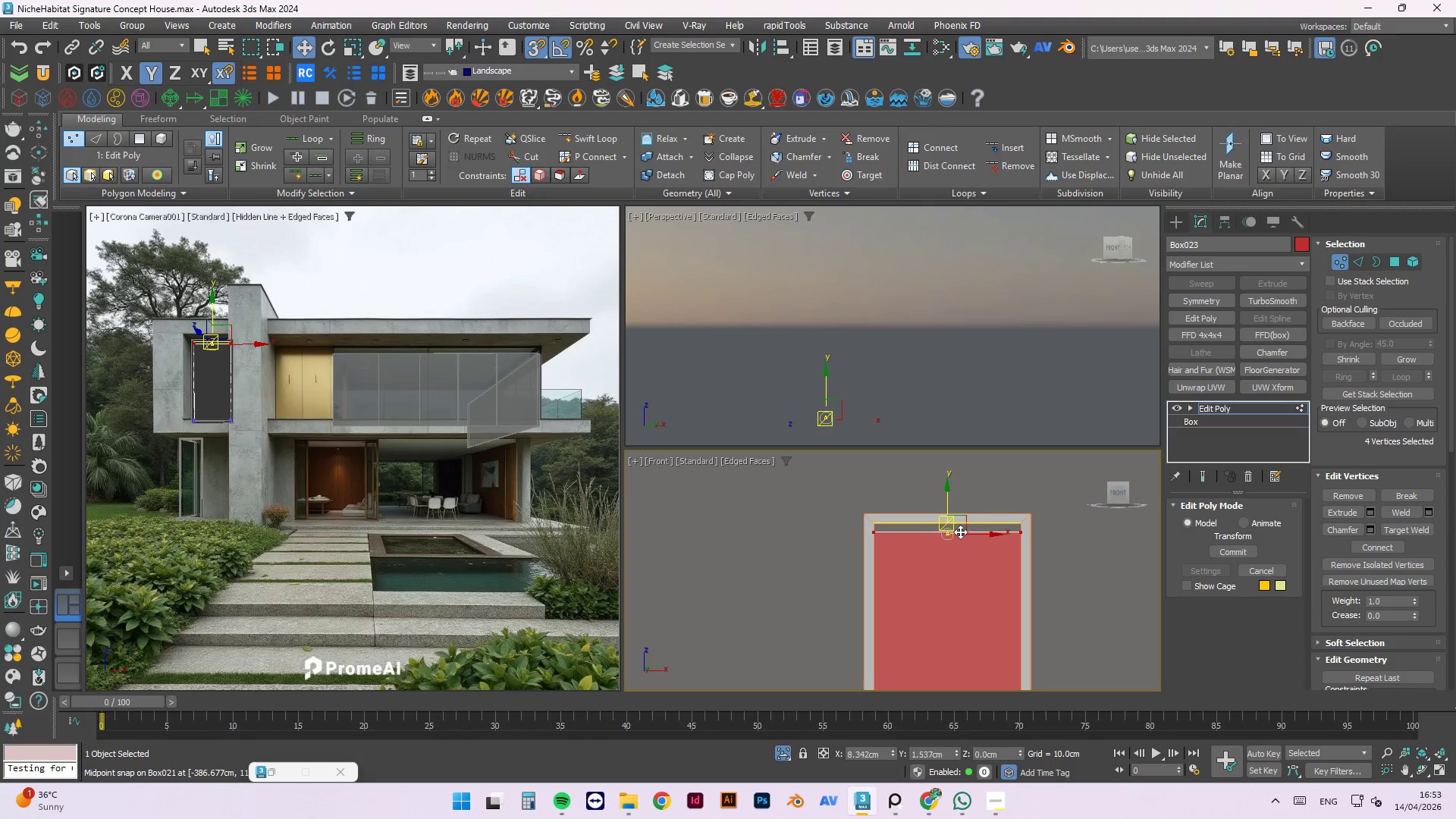 
scroll: coordinate [960, 532], scroll_direction: up, amount: 4.0
 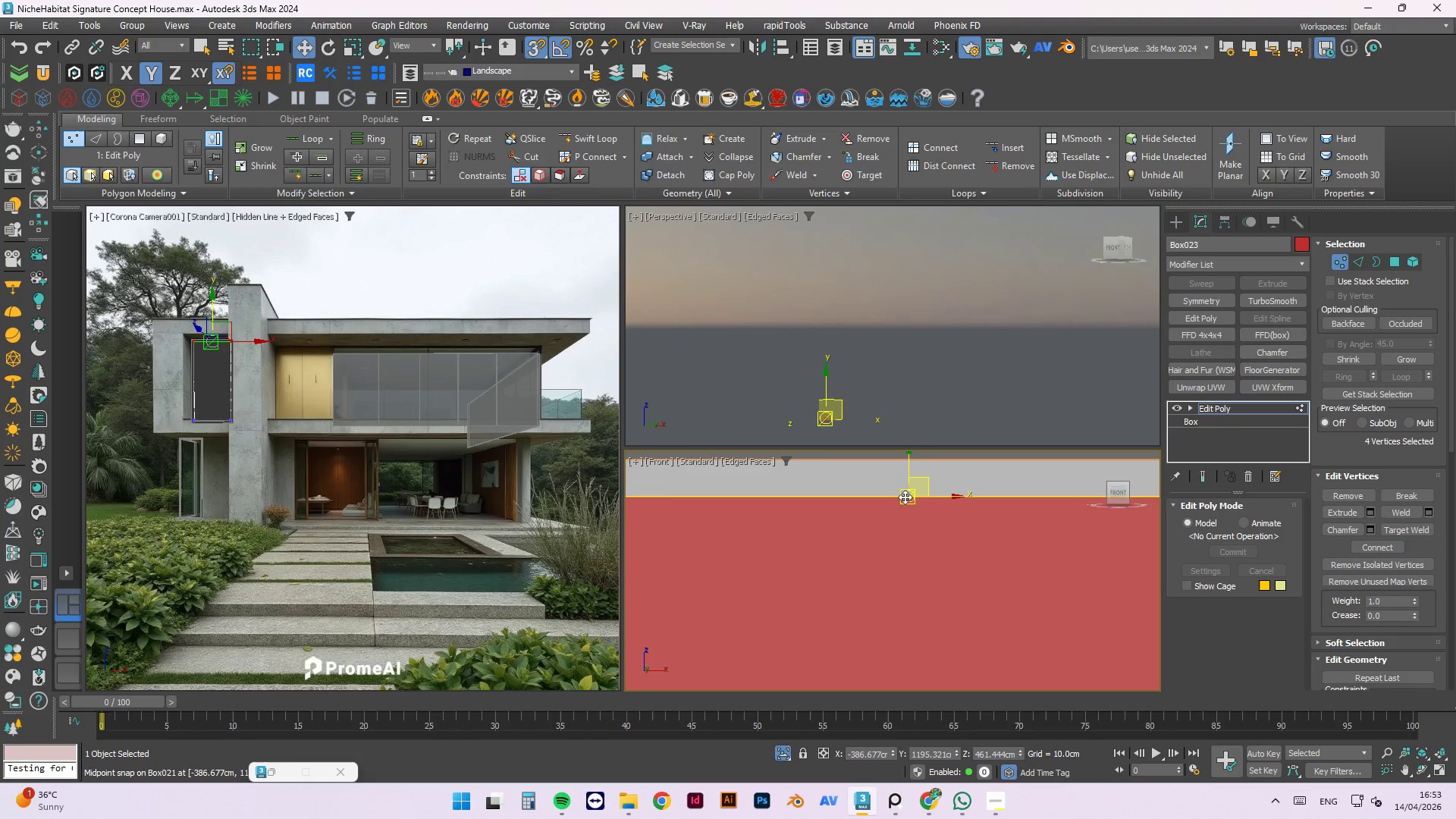 
scroll: coordinate [928, 485], scroll_direction: down, amount: 4.0
 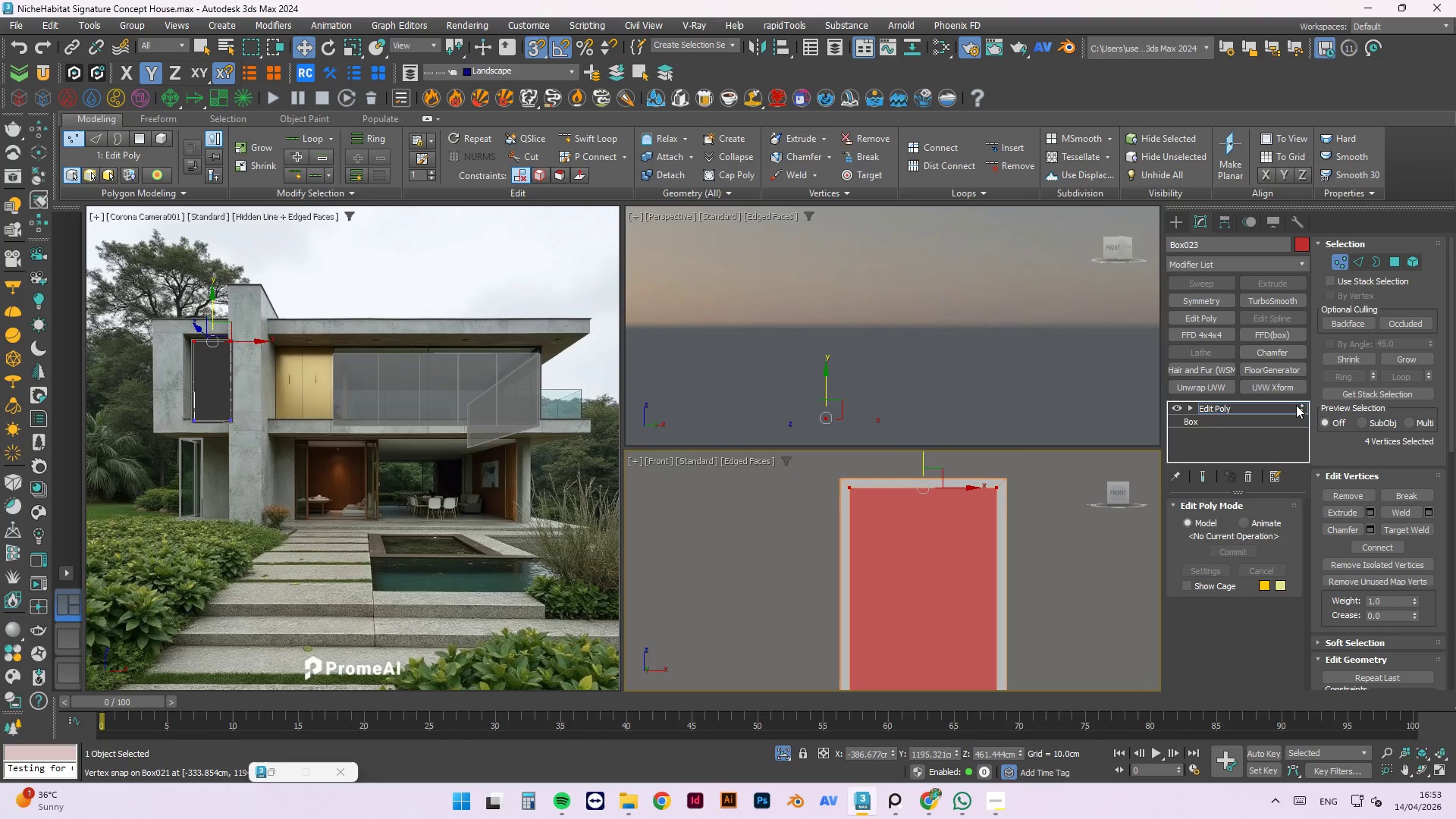 
left_click([1301, 403])
 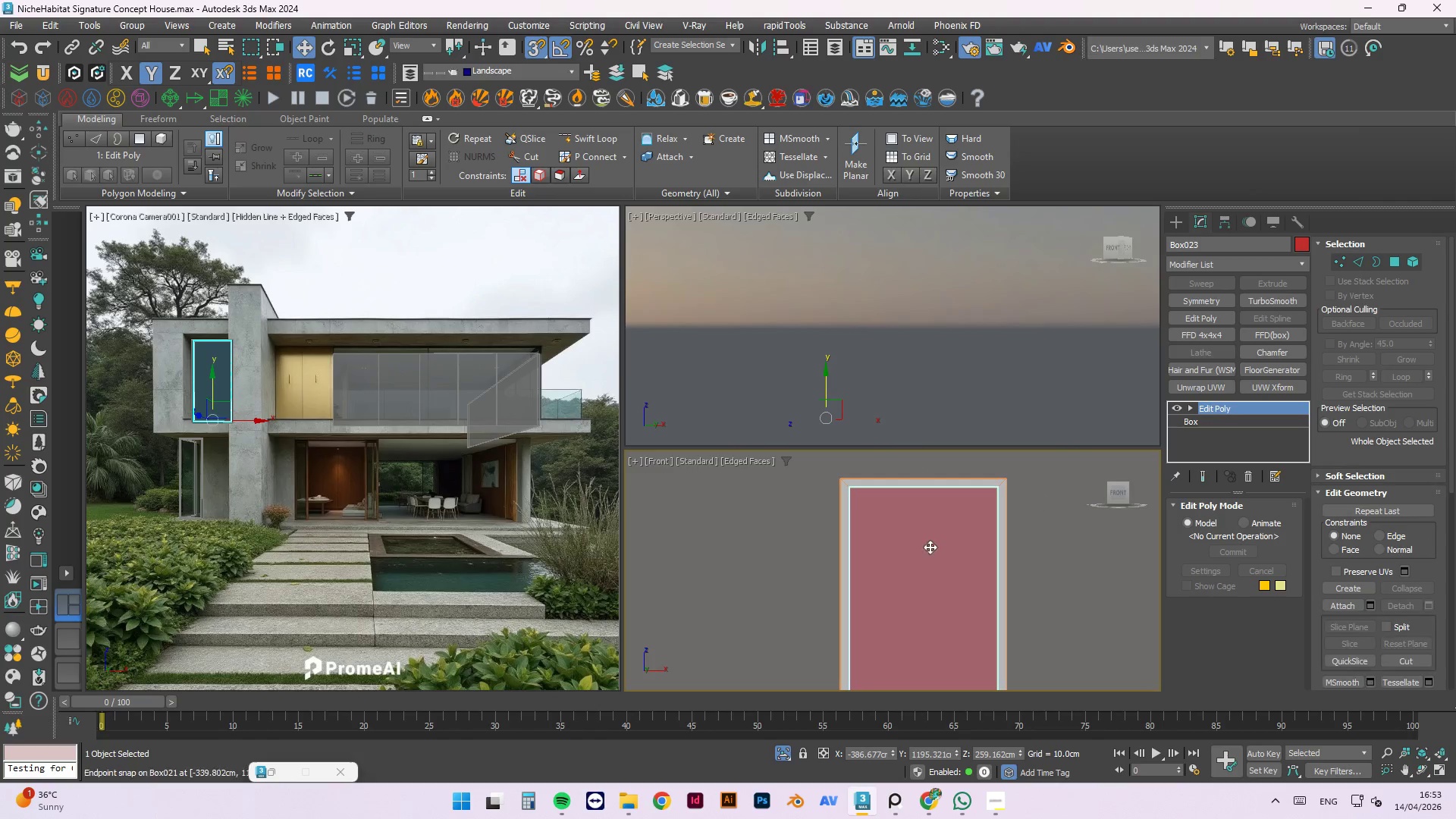 
left_click([832, 601])
 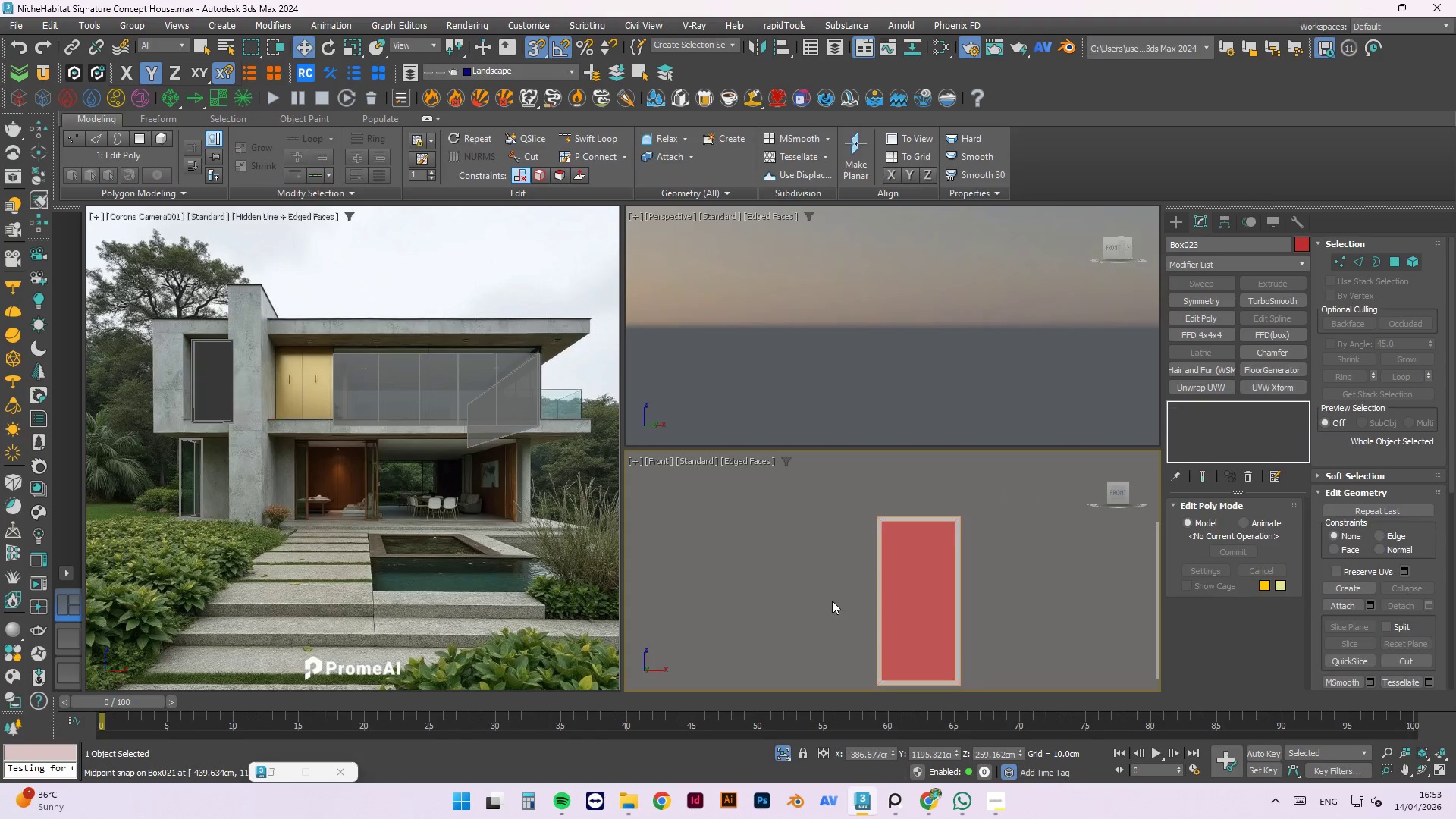 
scroll: coordinate [914, 554], scroll_direction: down, amount: 2.0
 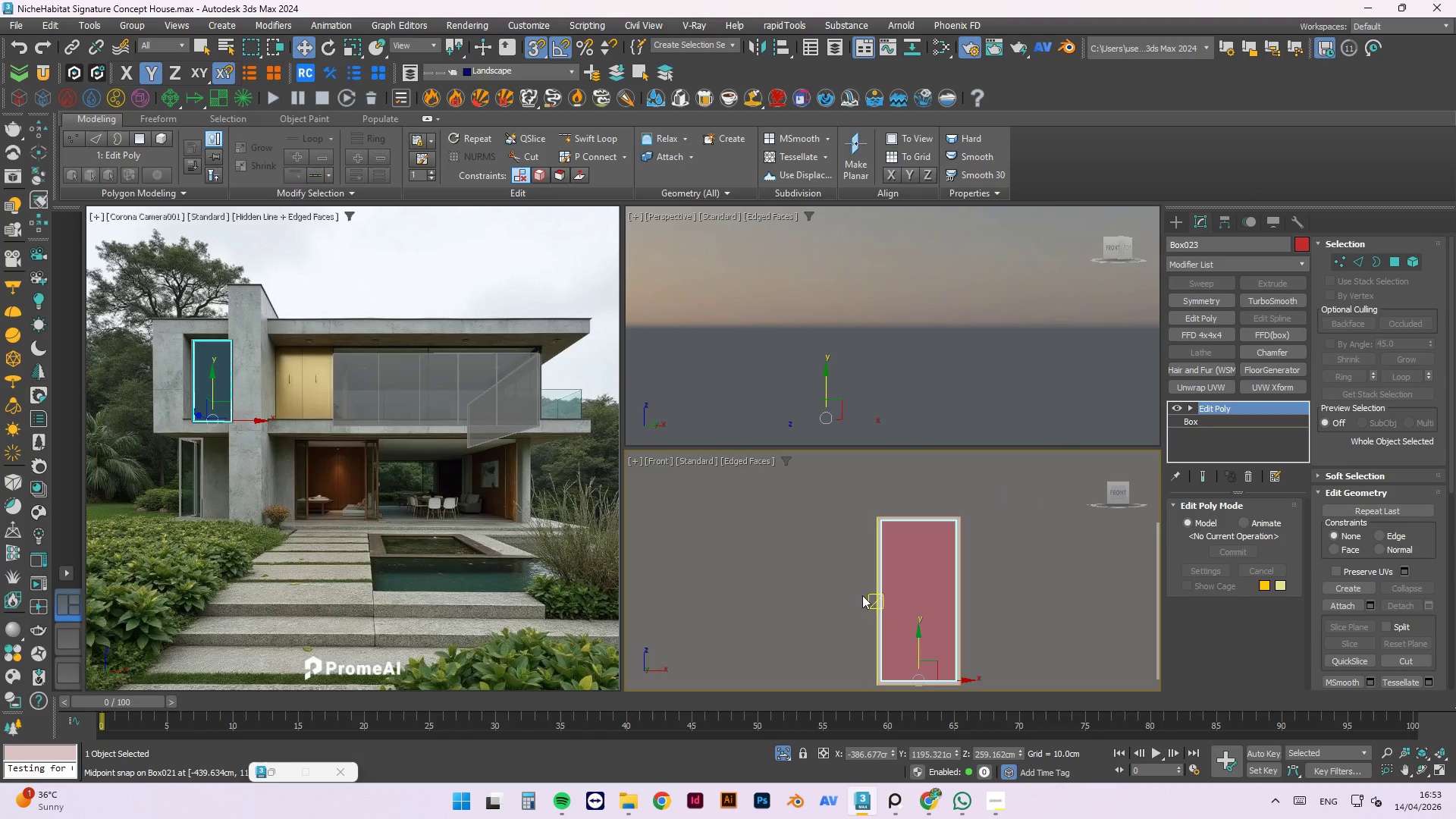 
hold_key(key=AltLeft, duration=0.56)
 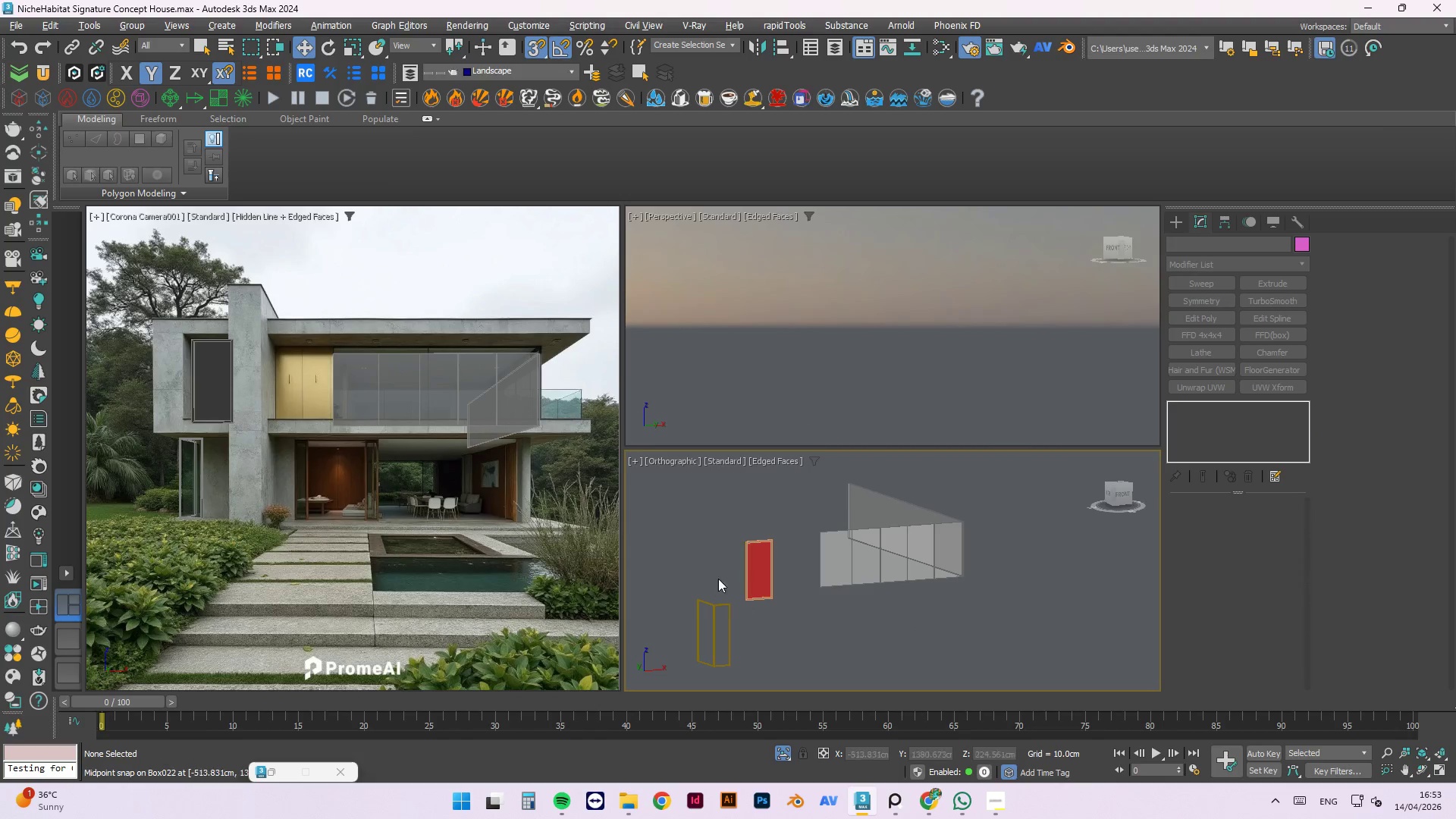 
scroll: coordinate [832, 605], scroll_direction: down, amount: 3.0
 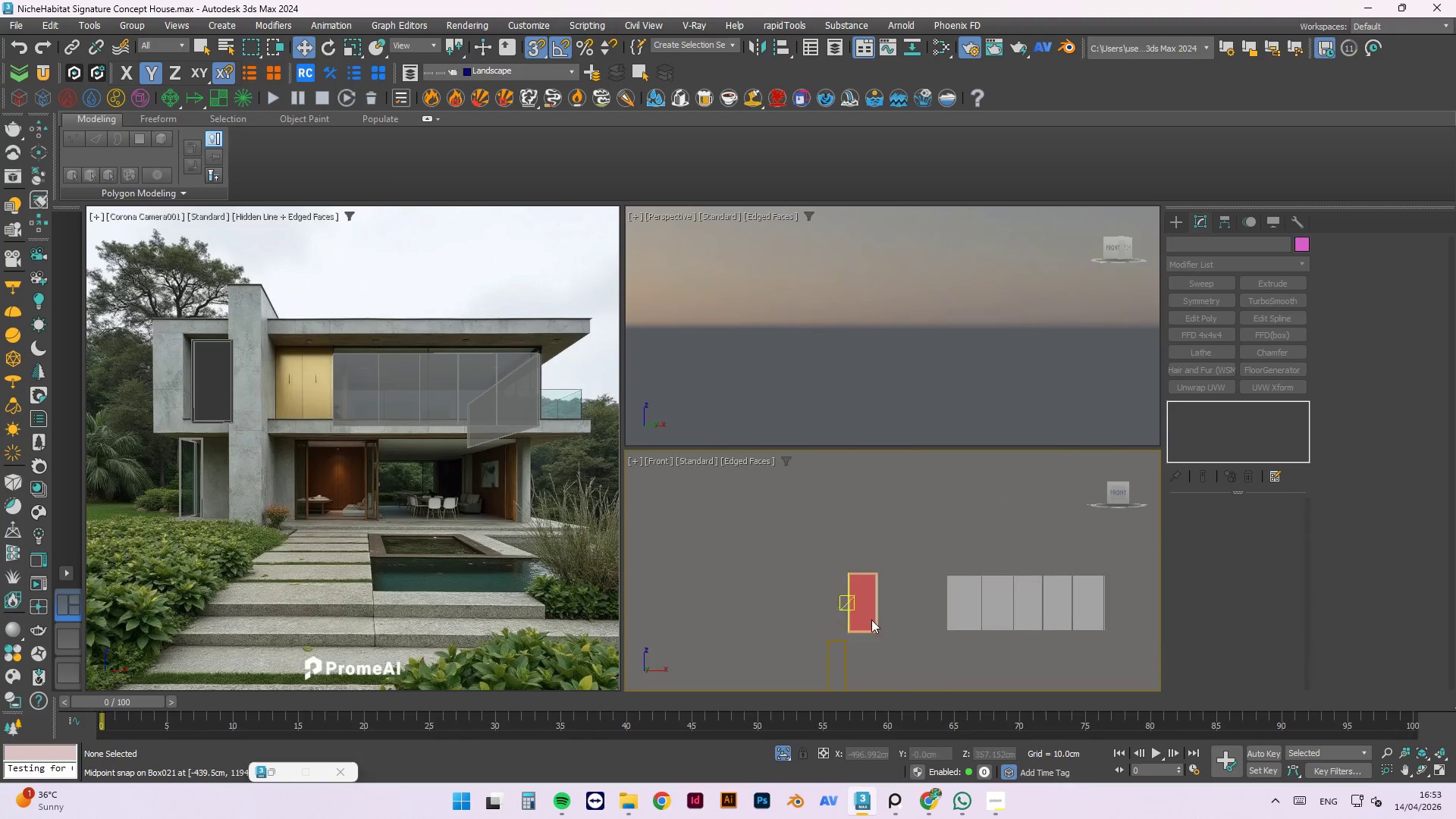 
left_click([802, 570])
 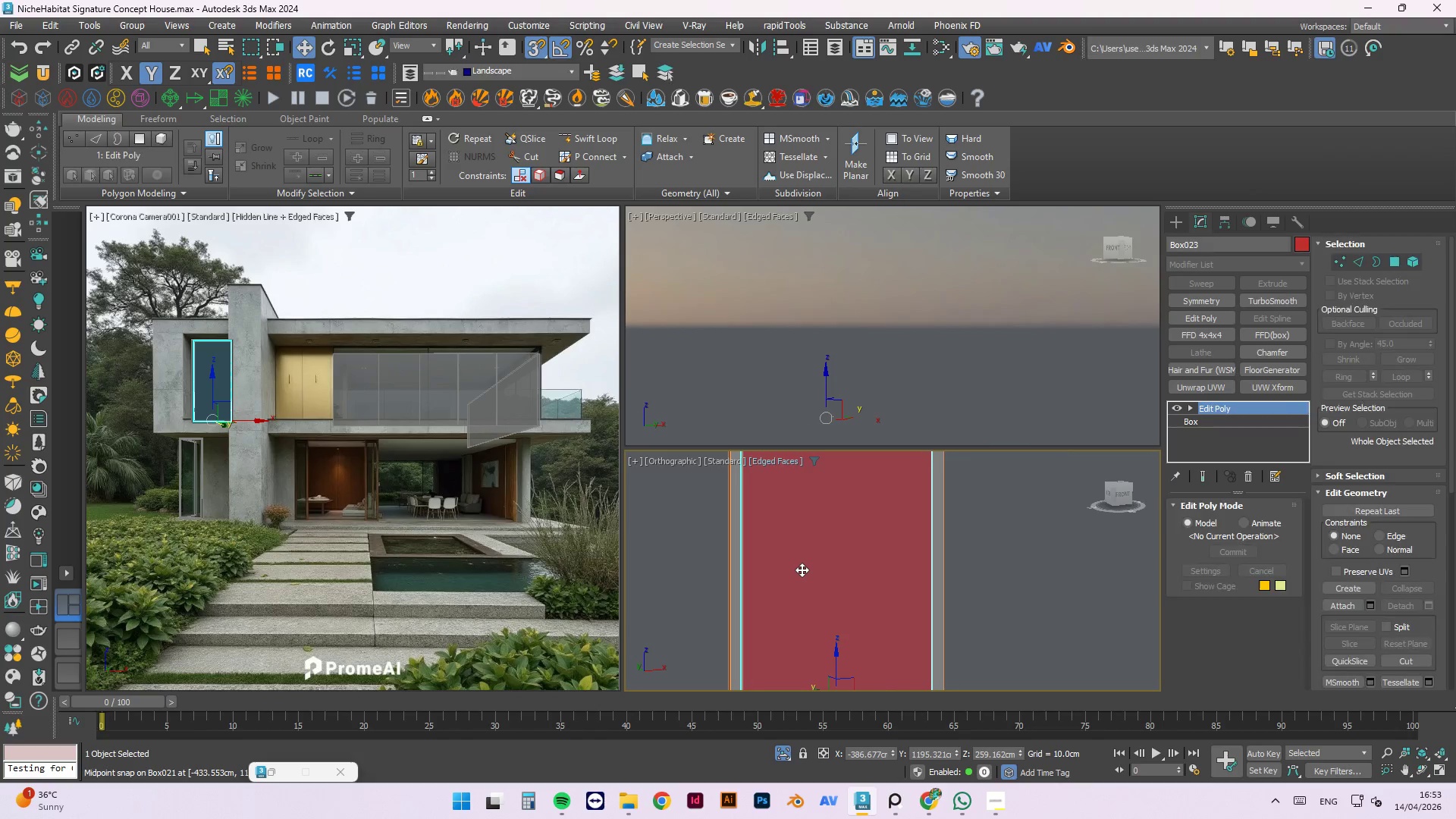 
scroll: coordinate [788, 586], scroll_direction: up, amount: 6.0
 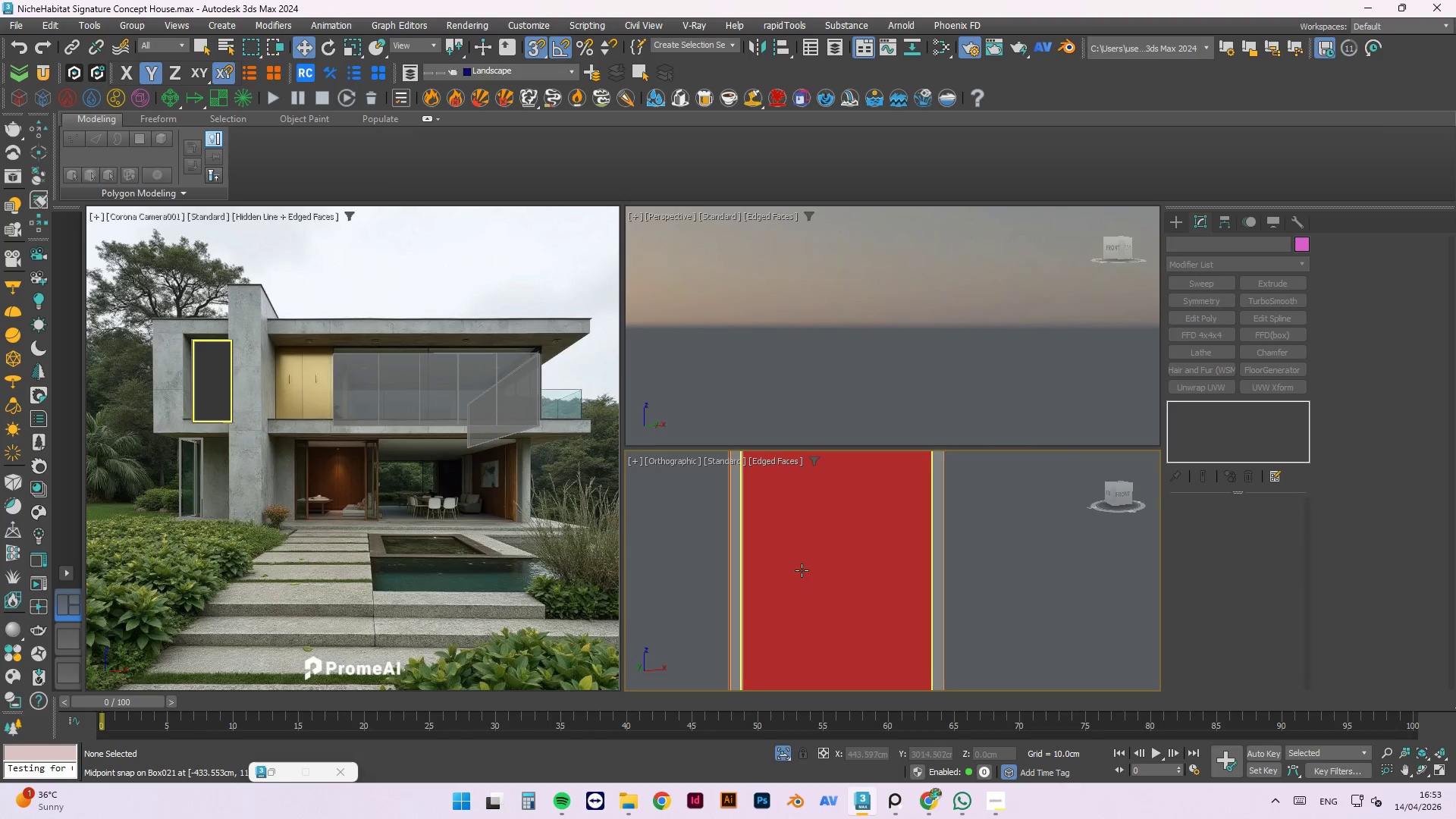 
hold_key(key=AltLeft, duration=0.69)
 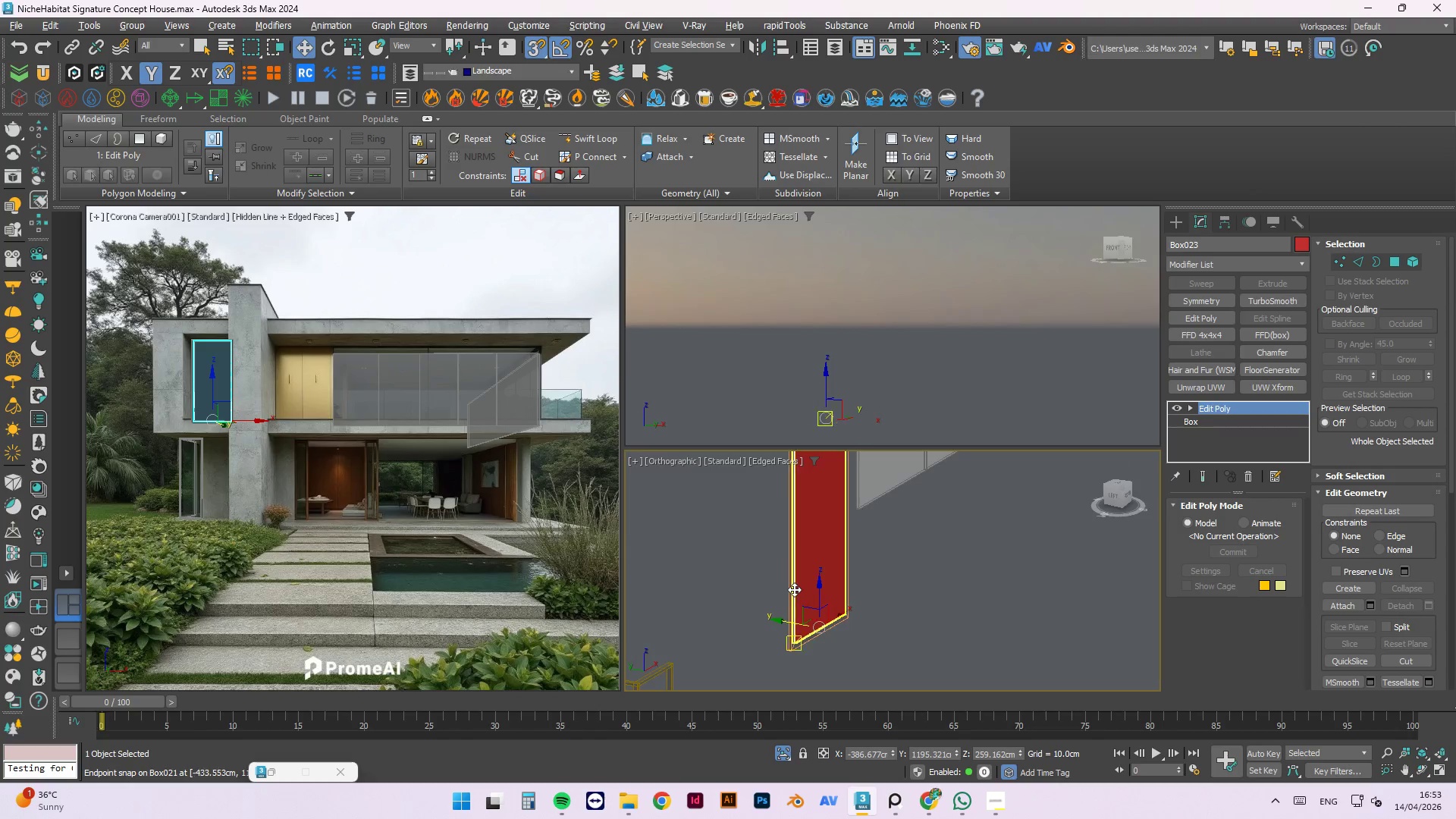 
scroll: coordinate [975, 681], scroll_direction: down, amount: 3.0
 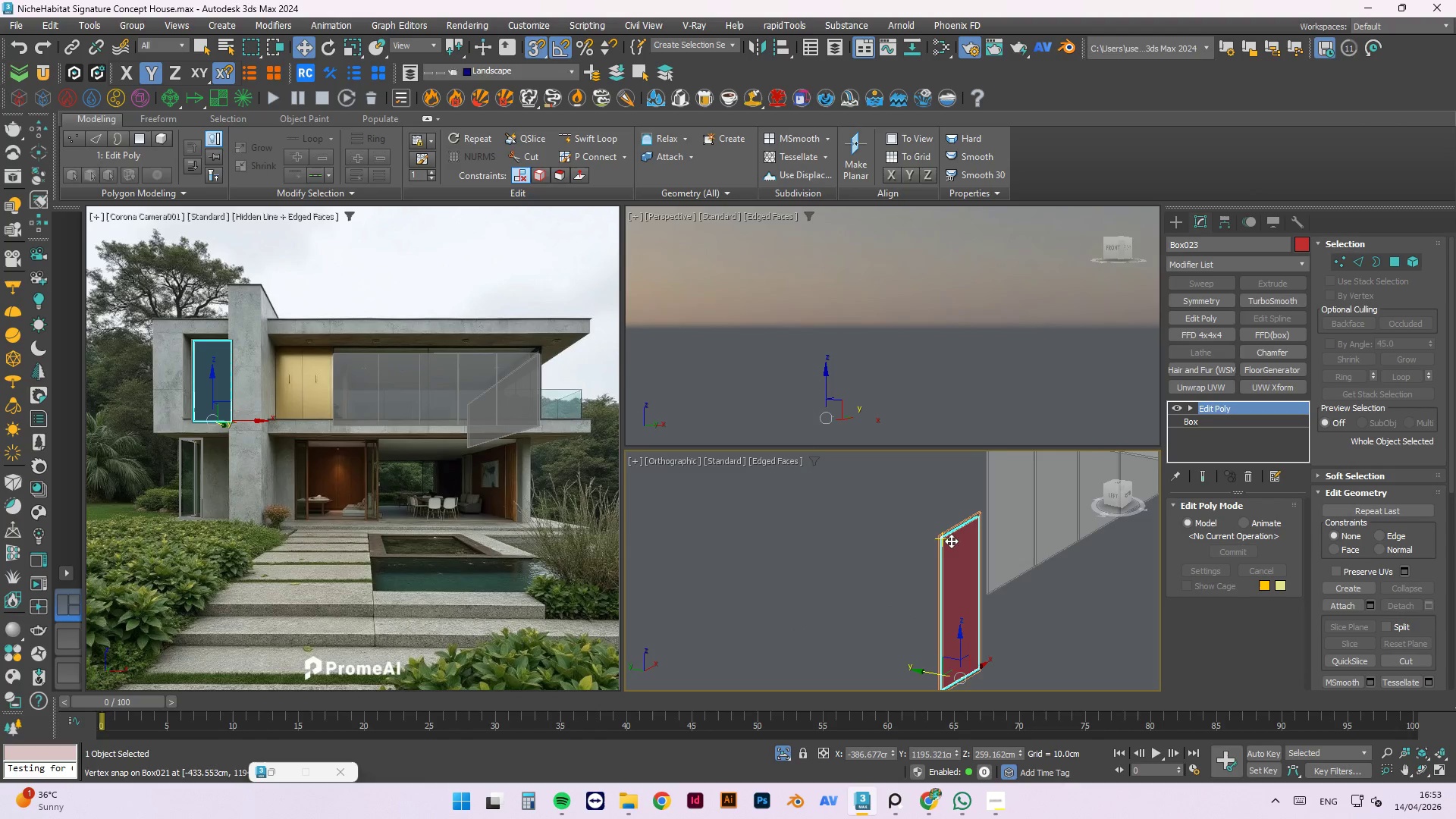 
scroll: coordinate [927, 561], scroll_direction: up, amount: 1.0
 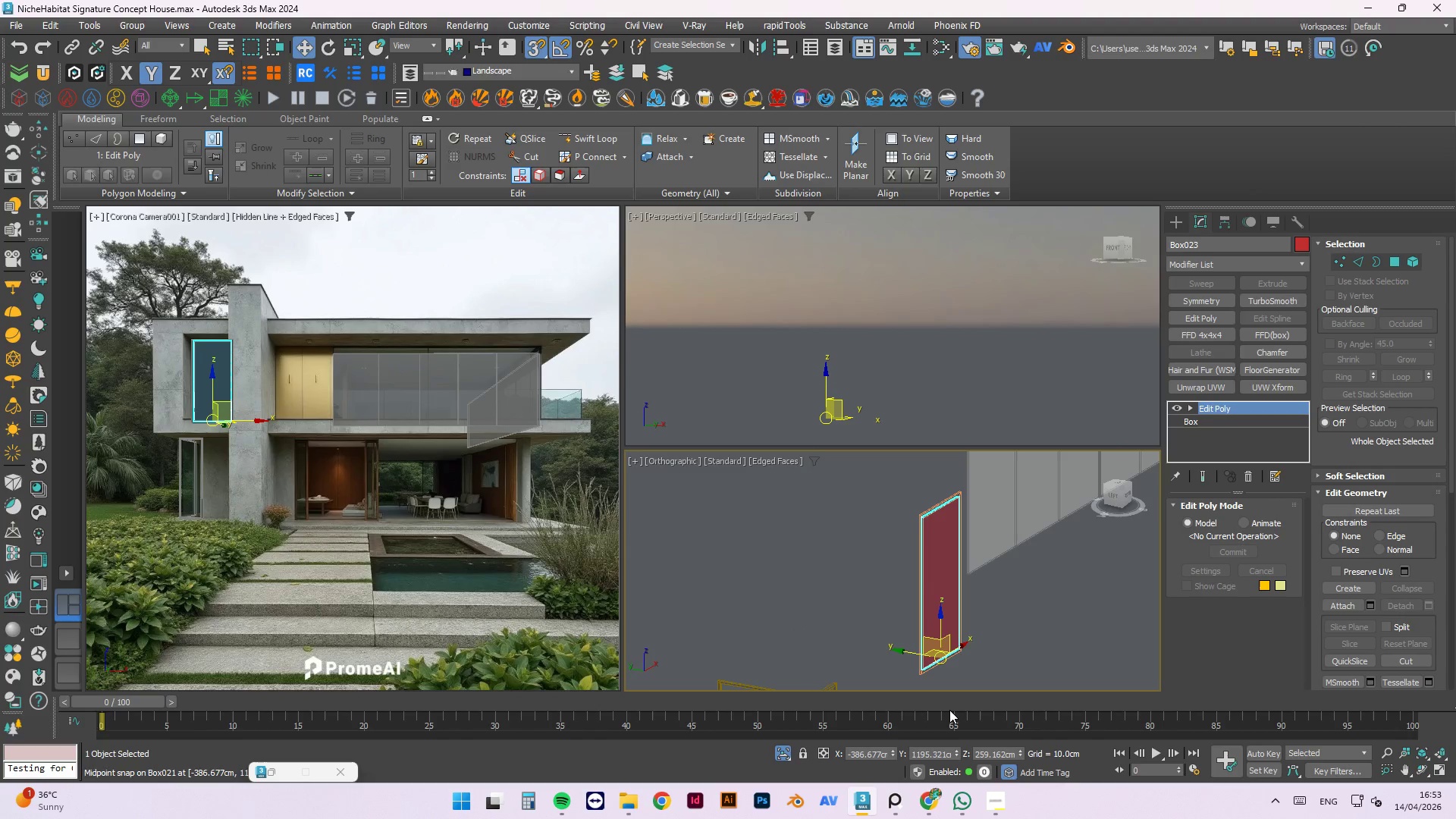 
key(R)
 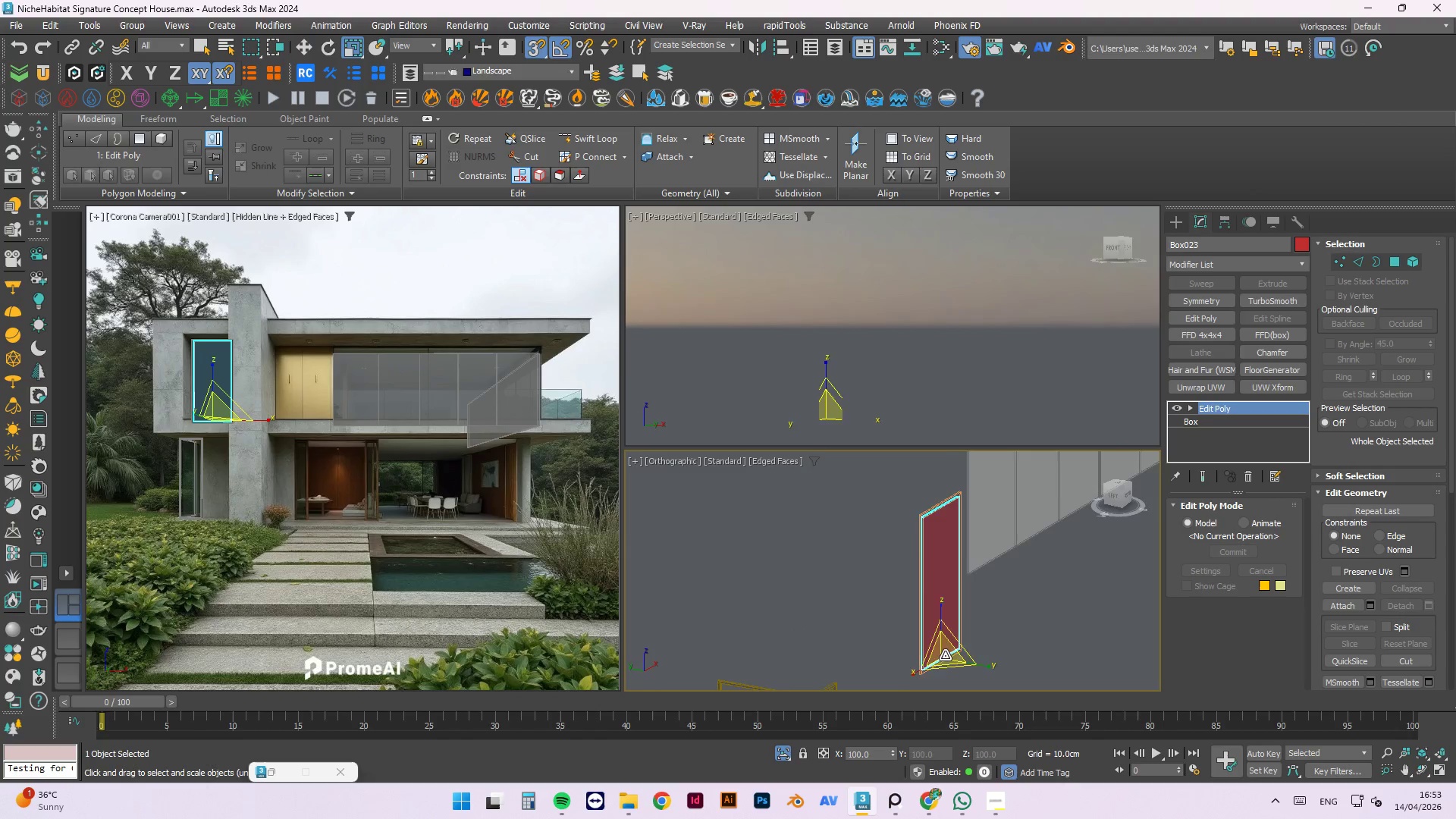 
scroll: coordinate [946, 651], scroll_direction: up, amount: 7.0
 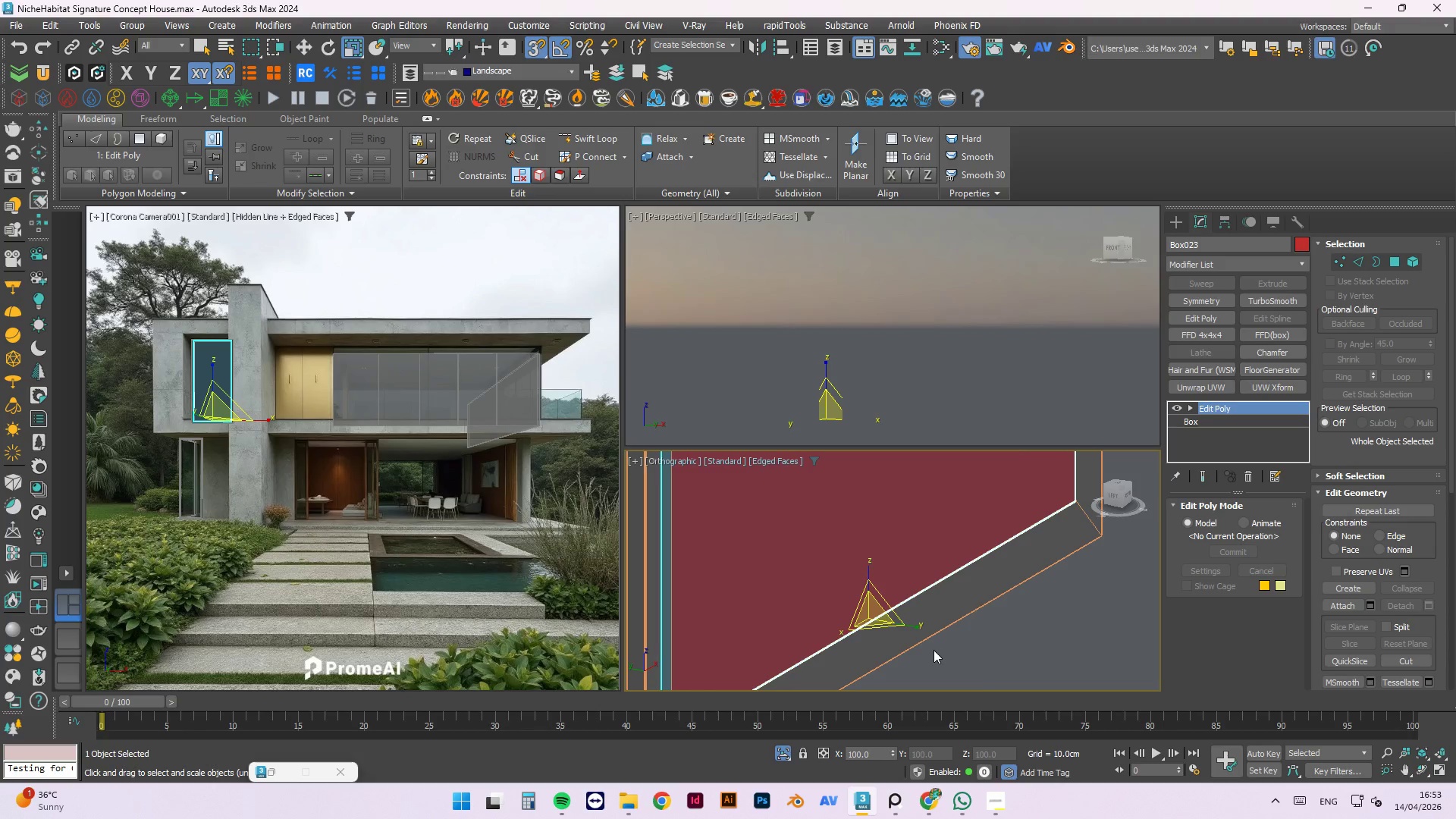 
key(S)
 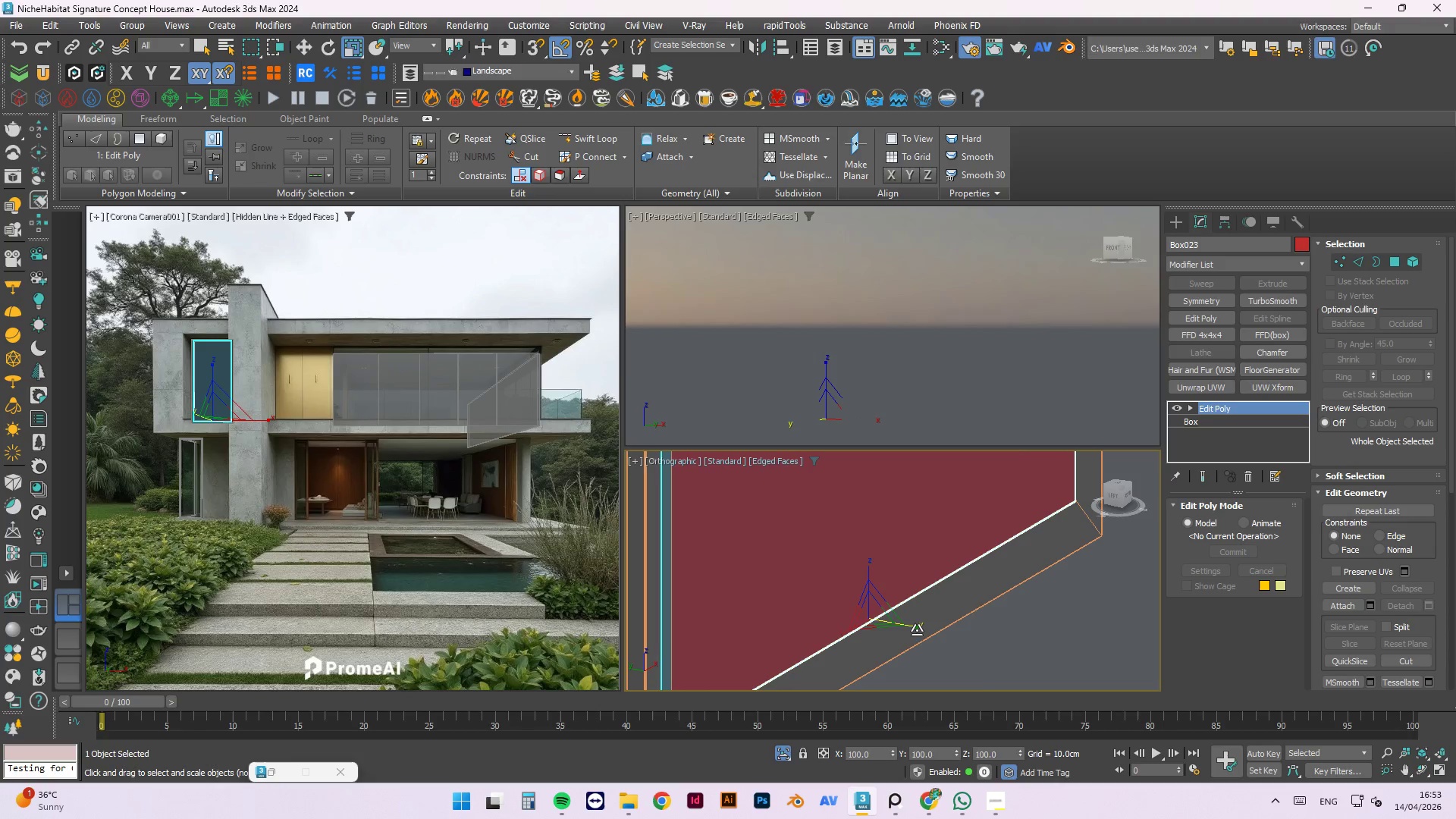 
left_click_drag(start_coordinate=[917, 629], to_coordinate=[794, 557])
 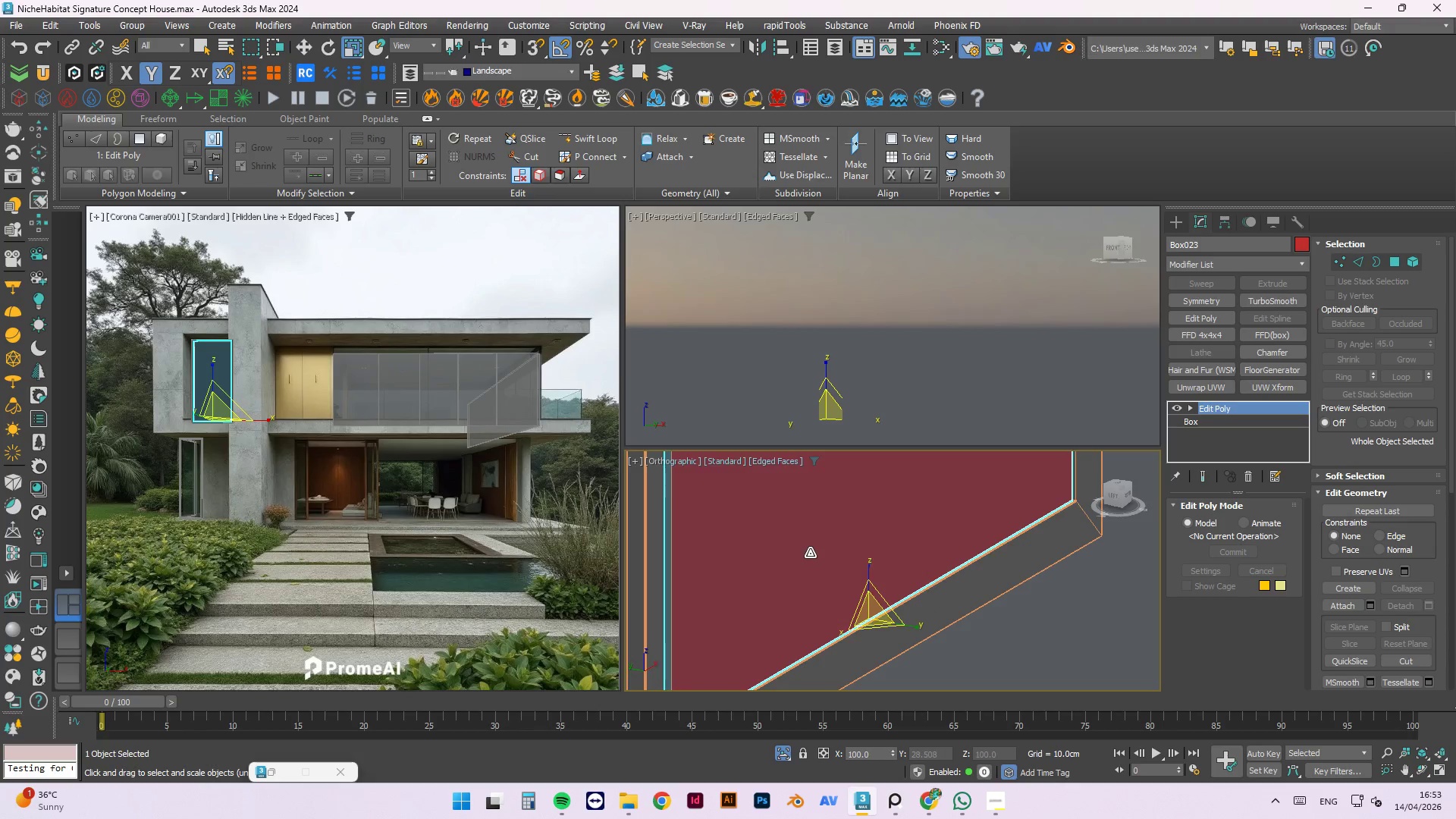 
hold_key(key=AltLeft, duration=1.45)
 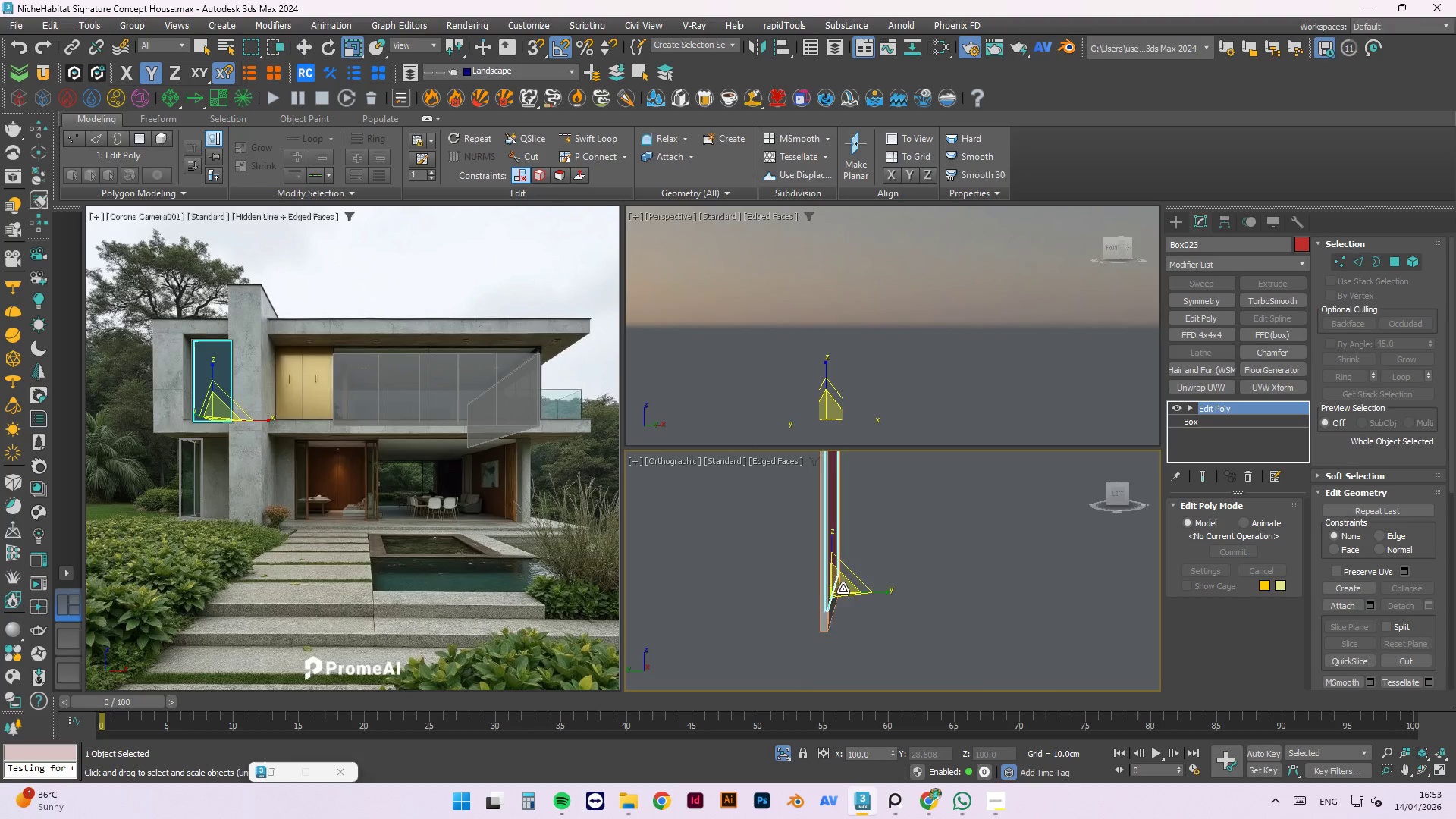 
scroll: coordinate [812, 555], scroll_direction: down, amount: 3.0
 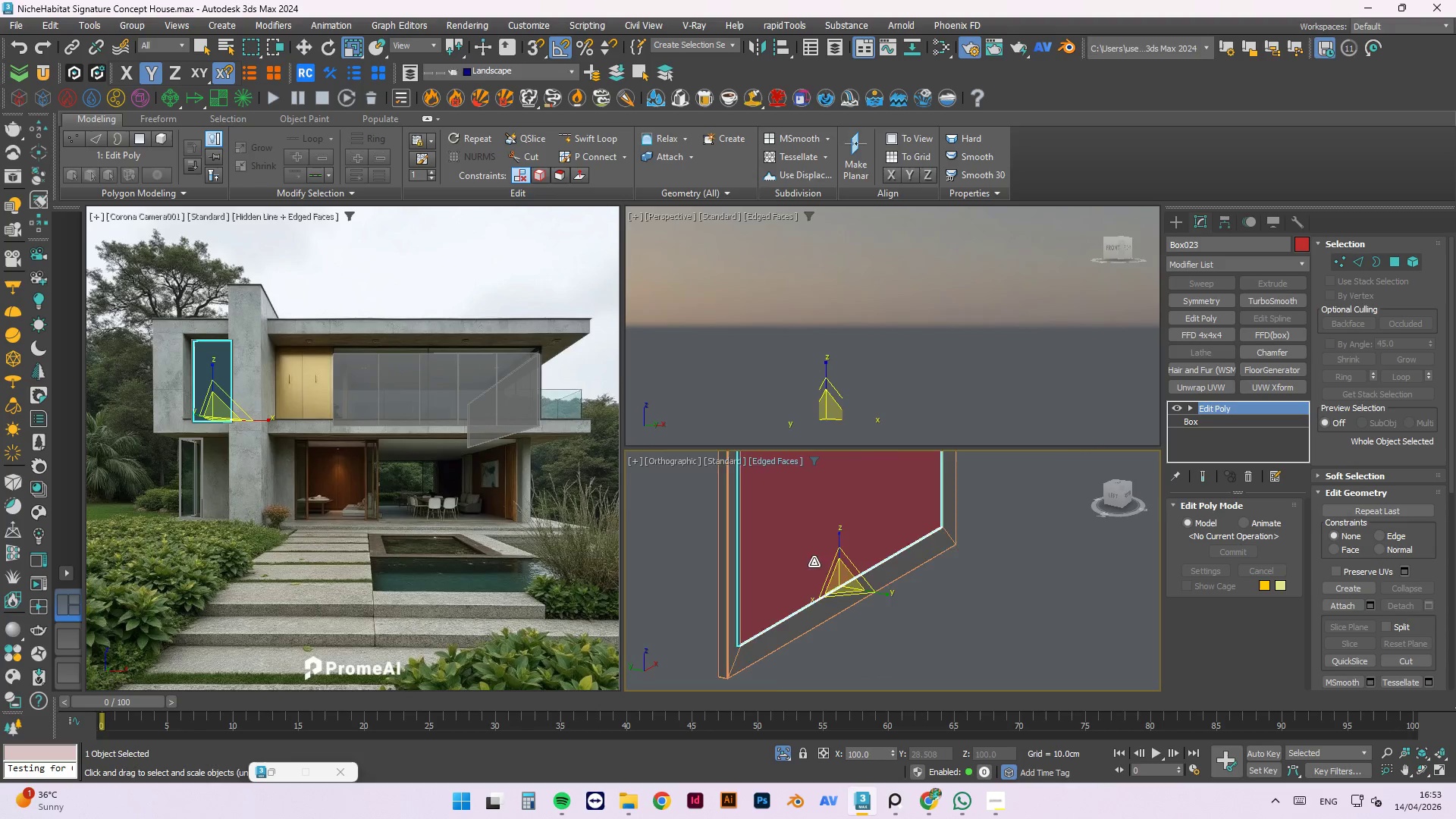 
scroll: coordinate [809, 667], scroll_direction: up, amount: 6.0
 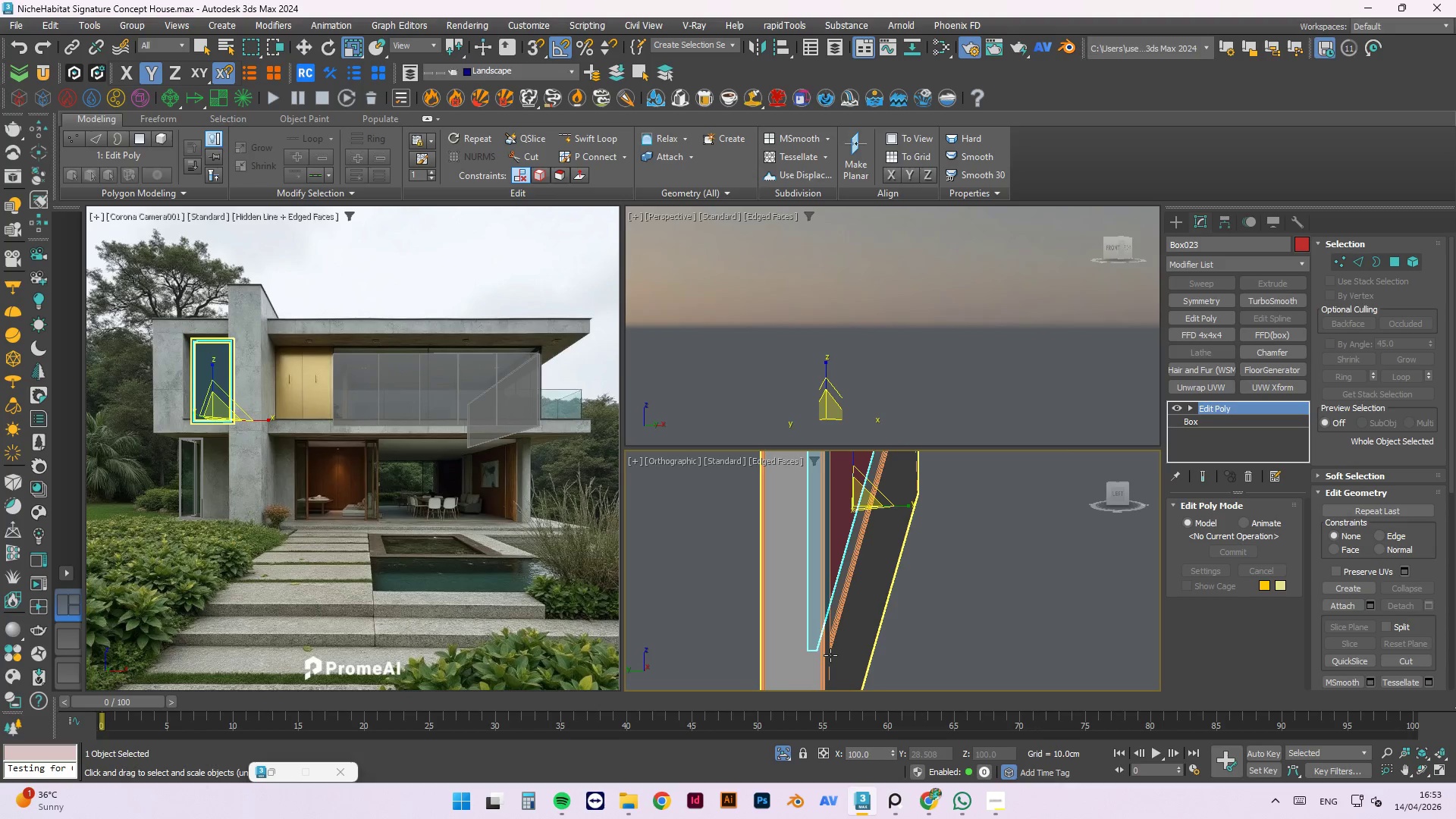 
key(M)
 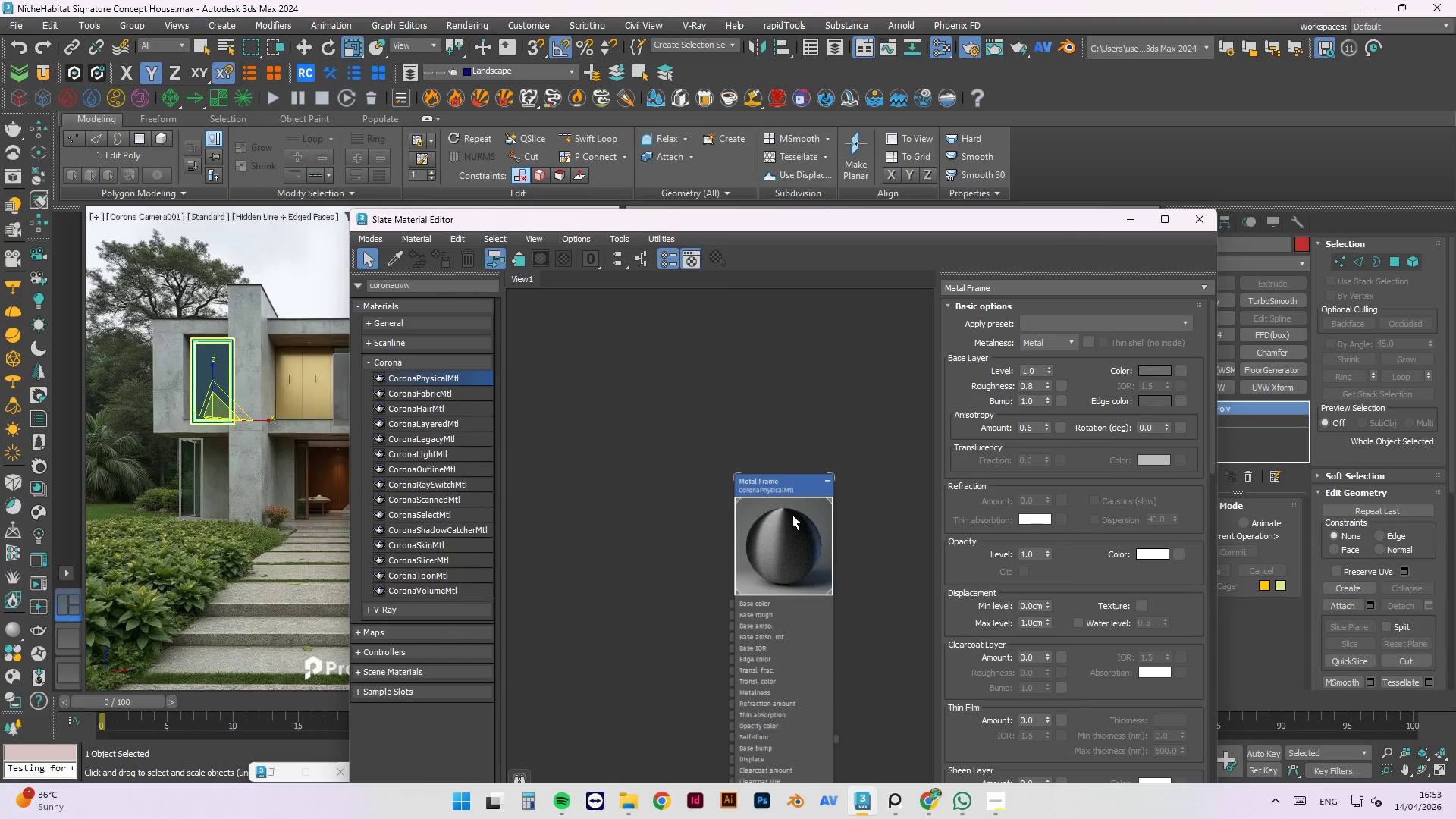 
scroll: coordinate [770, 563], scroll_direction: down, amount: 7.0
 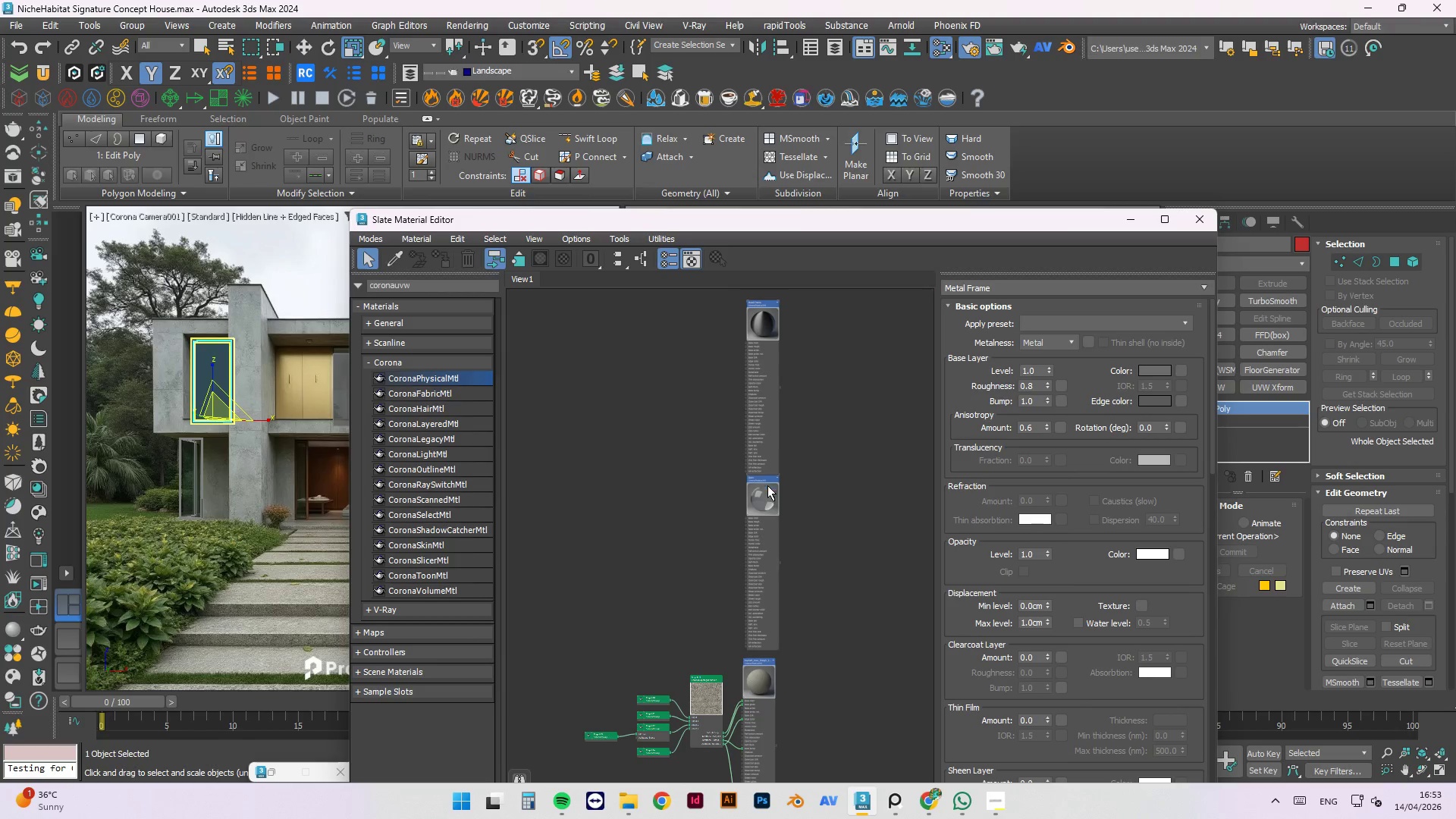 
left_click([767, 494])
 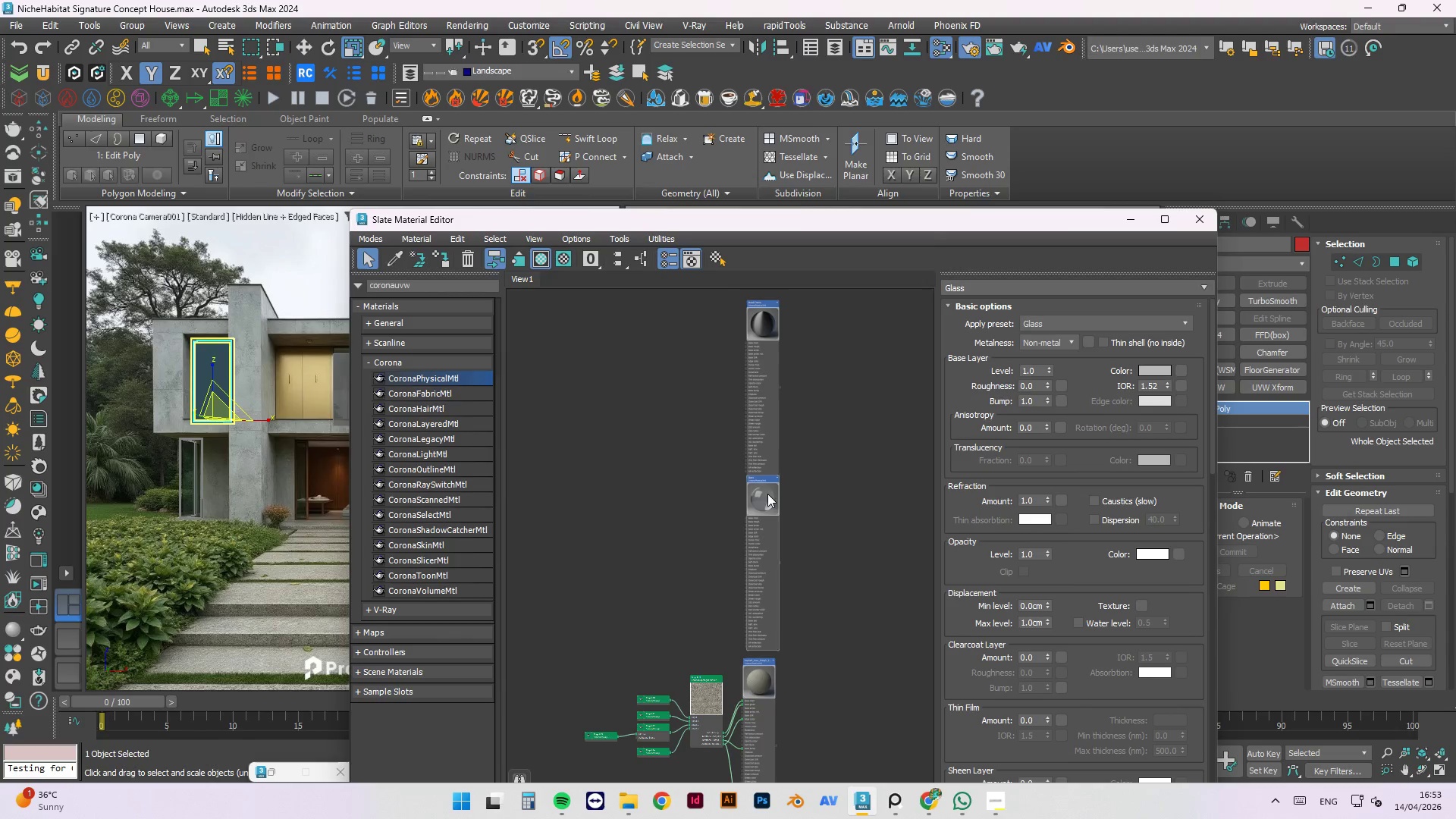 
right_click([767, 494])
 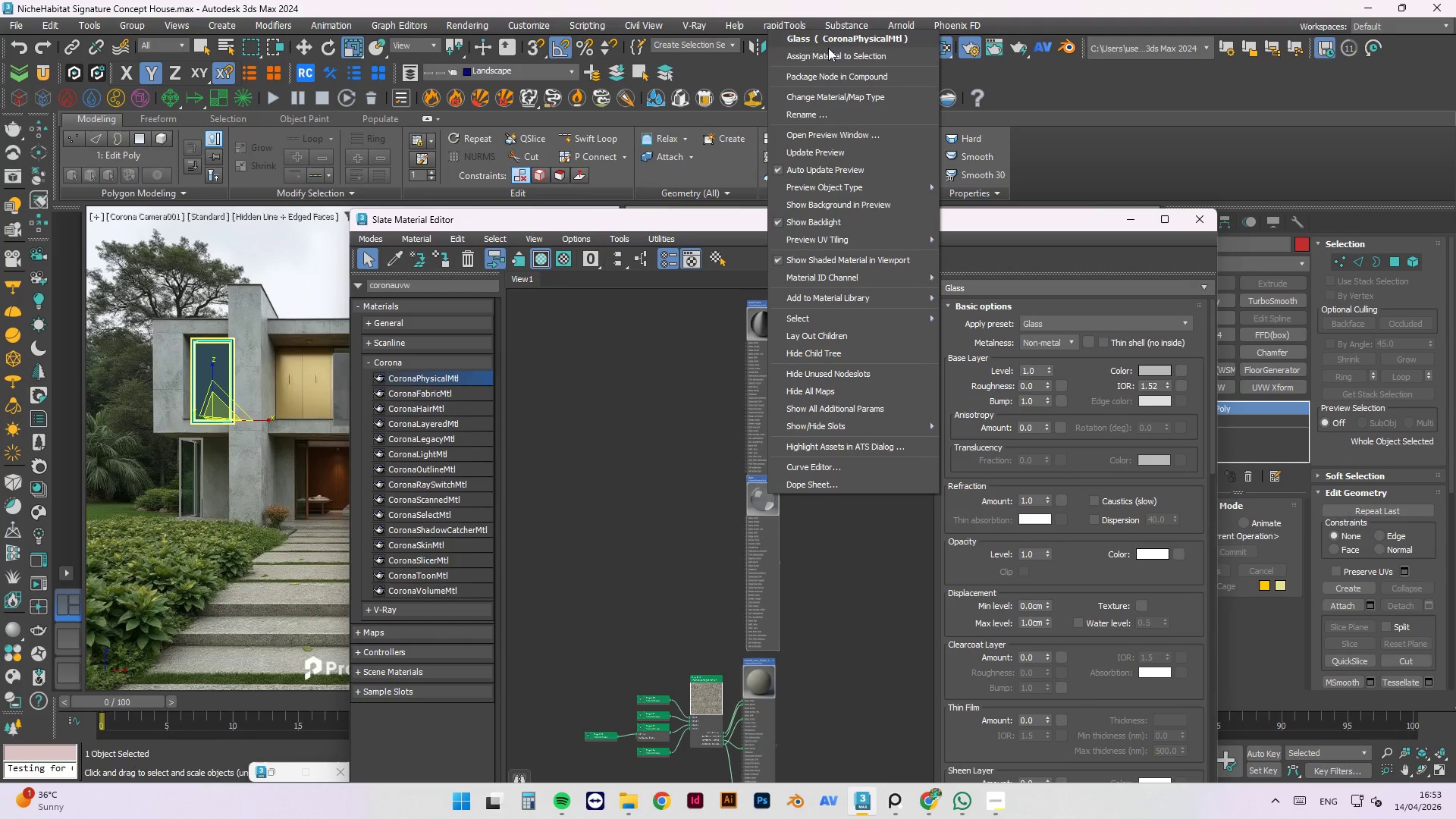 
left_click([825, 58])
 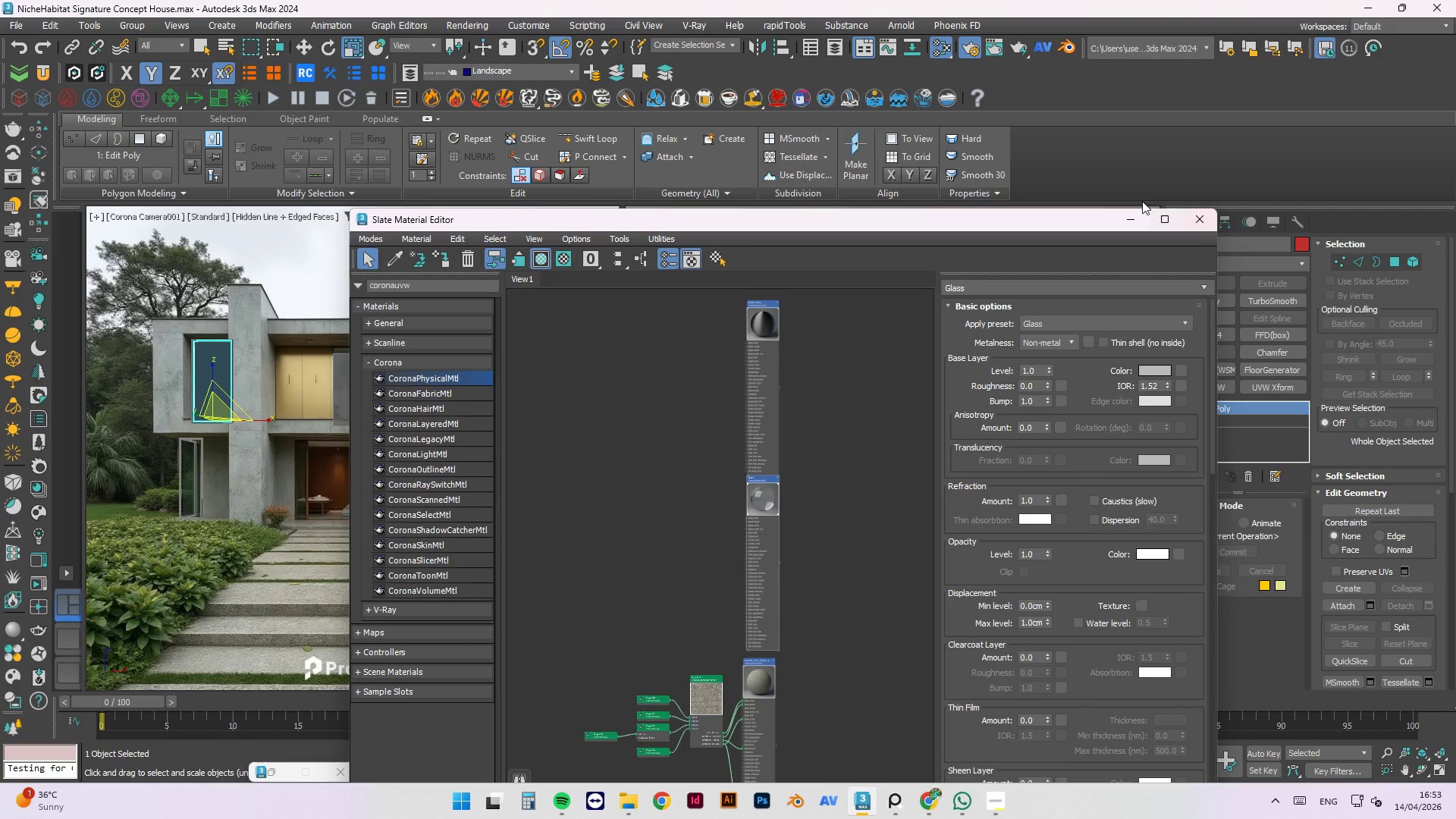 
left_click([1136, 218])
 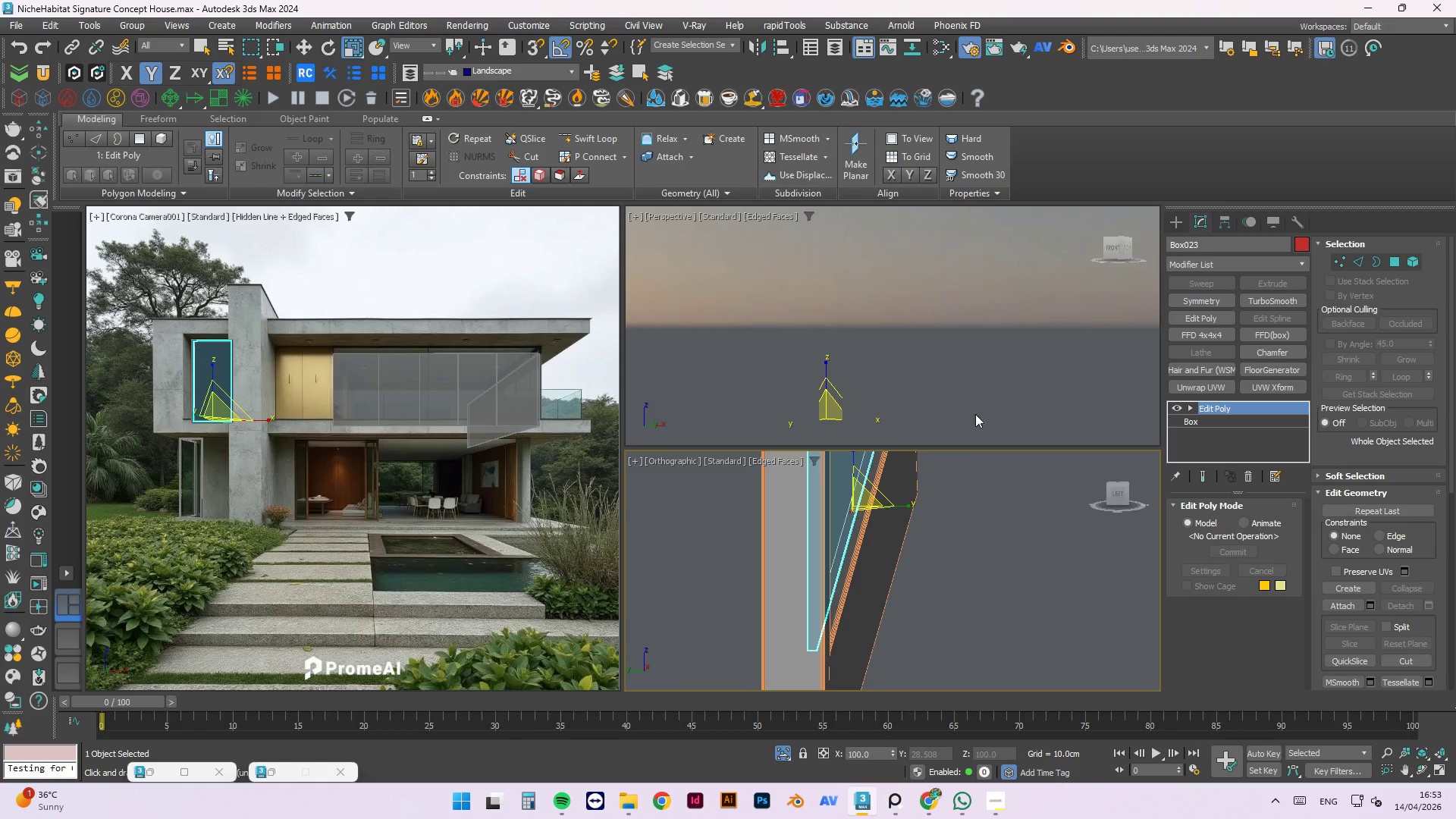 
left_click([1001, 516])
 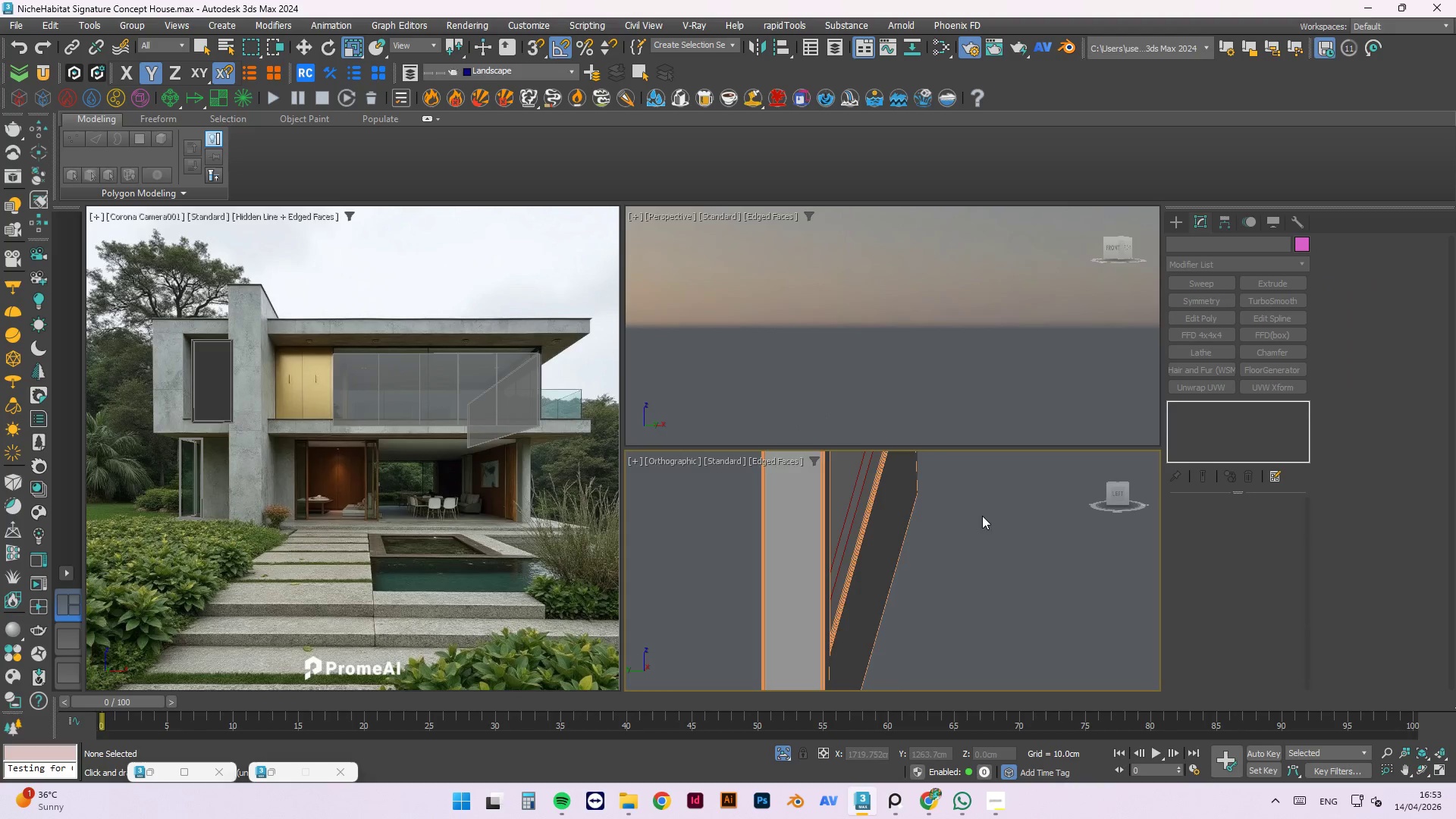 
hold_key(key=AltLeft, duration=0.47)
 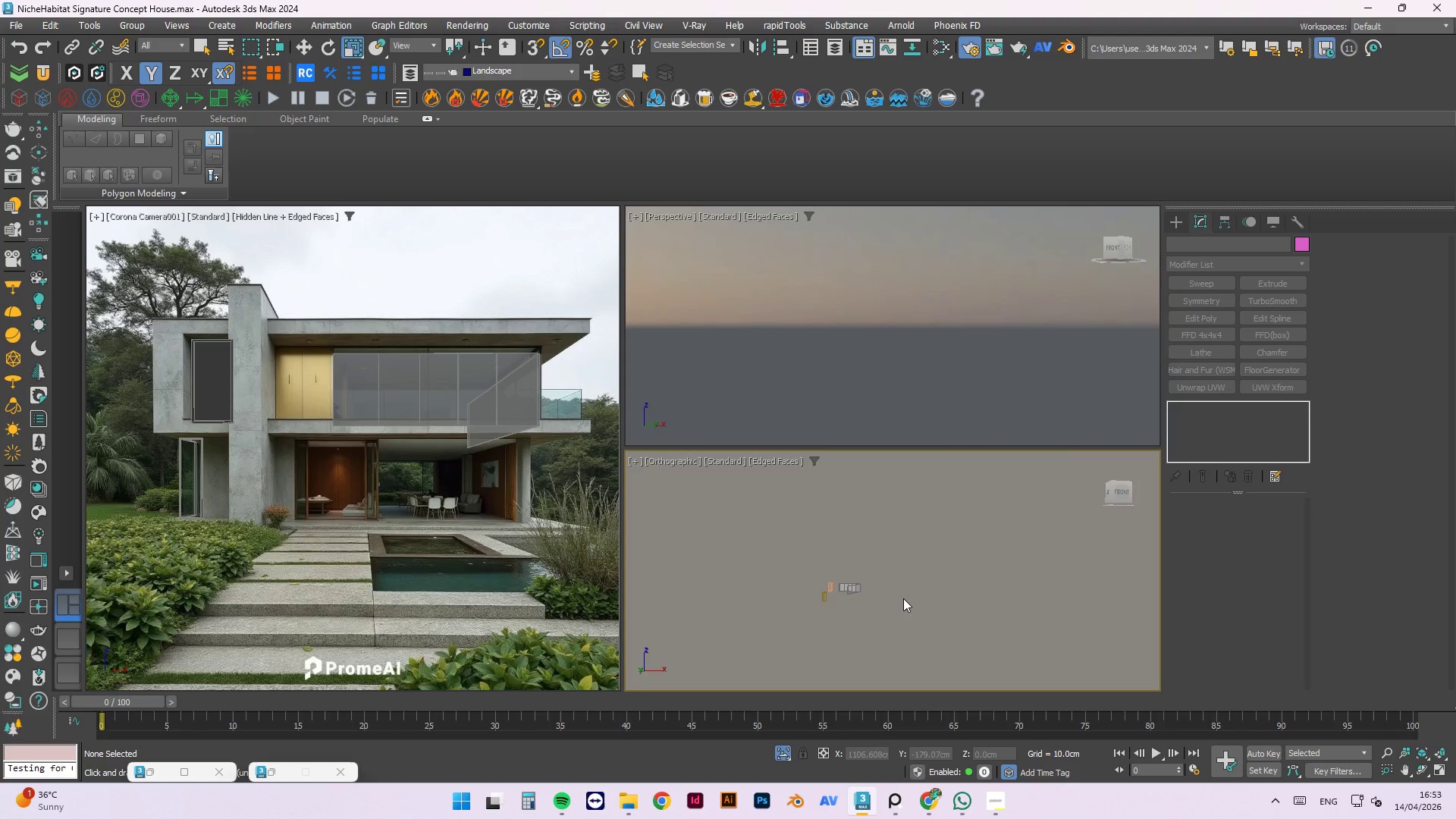 
hold_key(key=AltLeft, duration=0.64)
 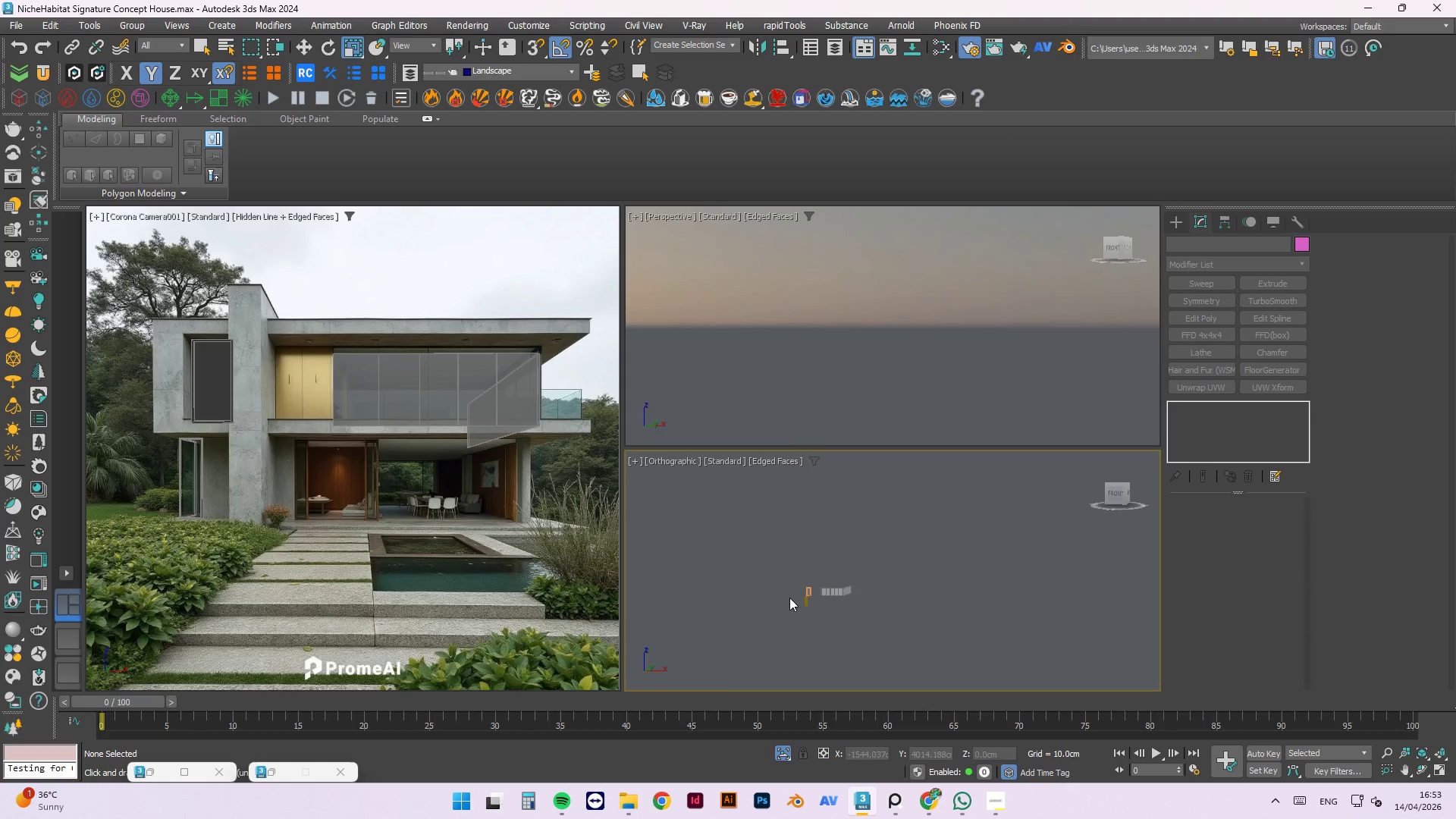 
scroll: coordinate [903, 598], scroll_direction: down, amount: 20.0
 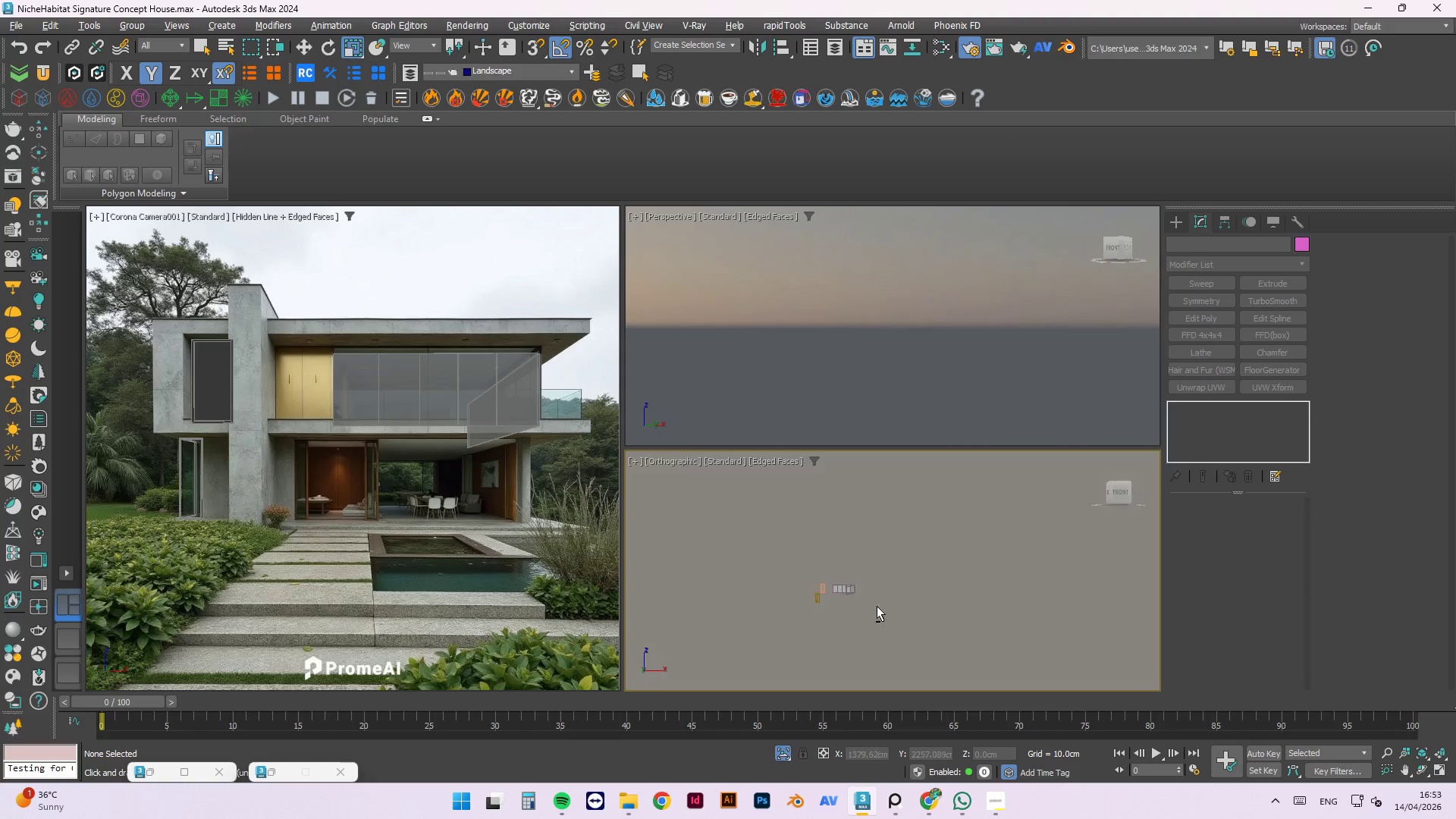 
left_click([771, 577])
 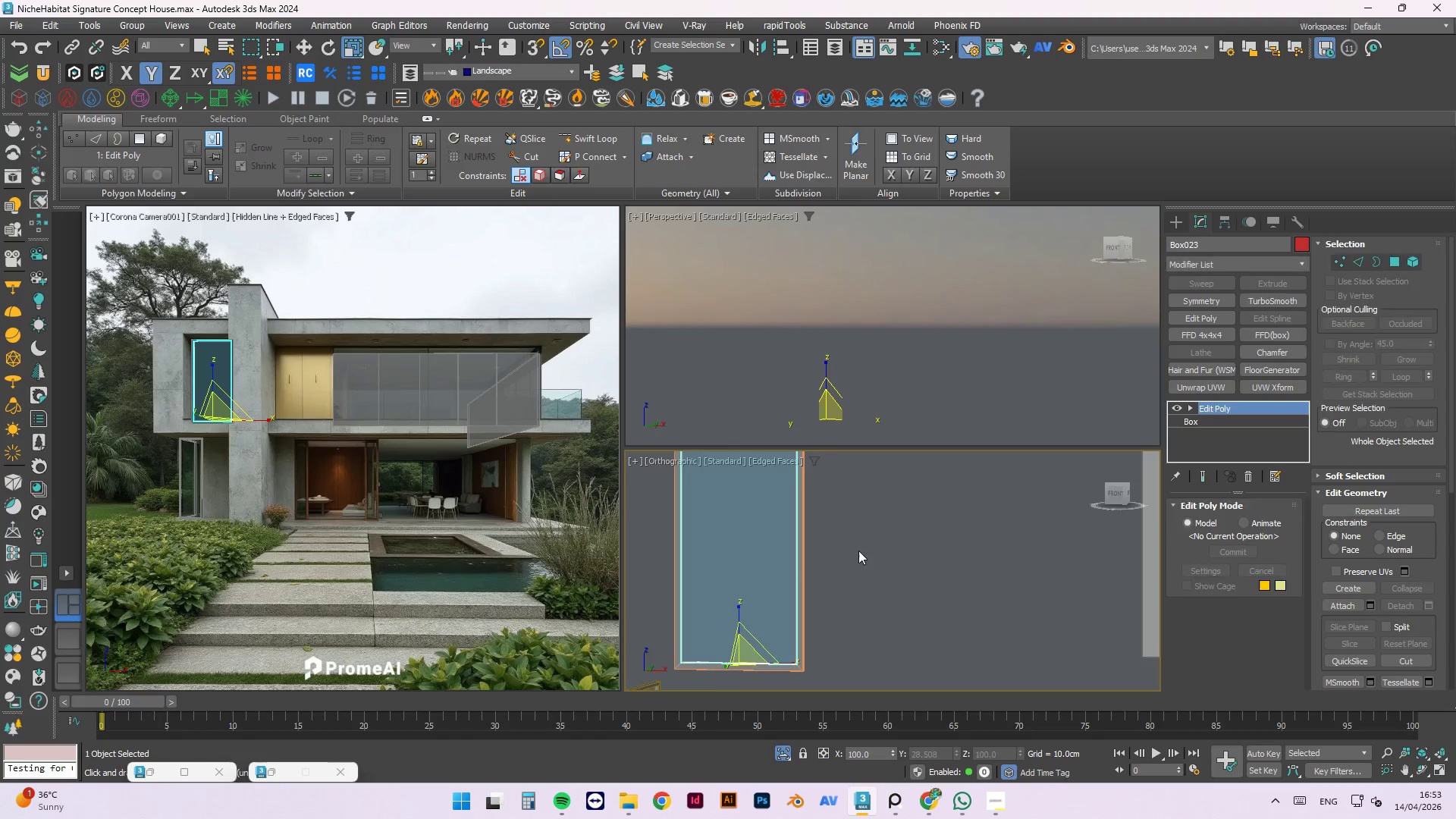 
scroll: coordinate [822, 580], scroll_direction: up, amount: 10.0
 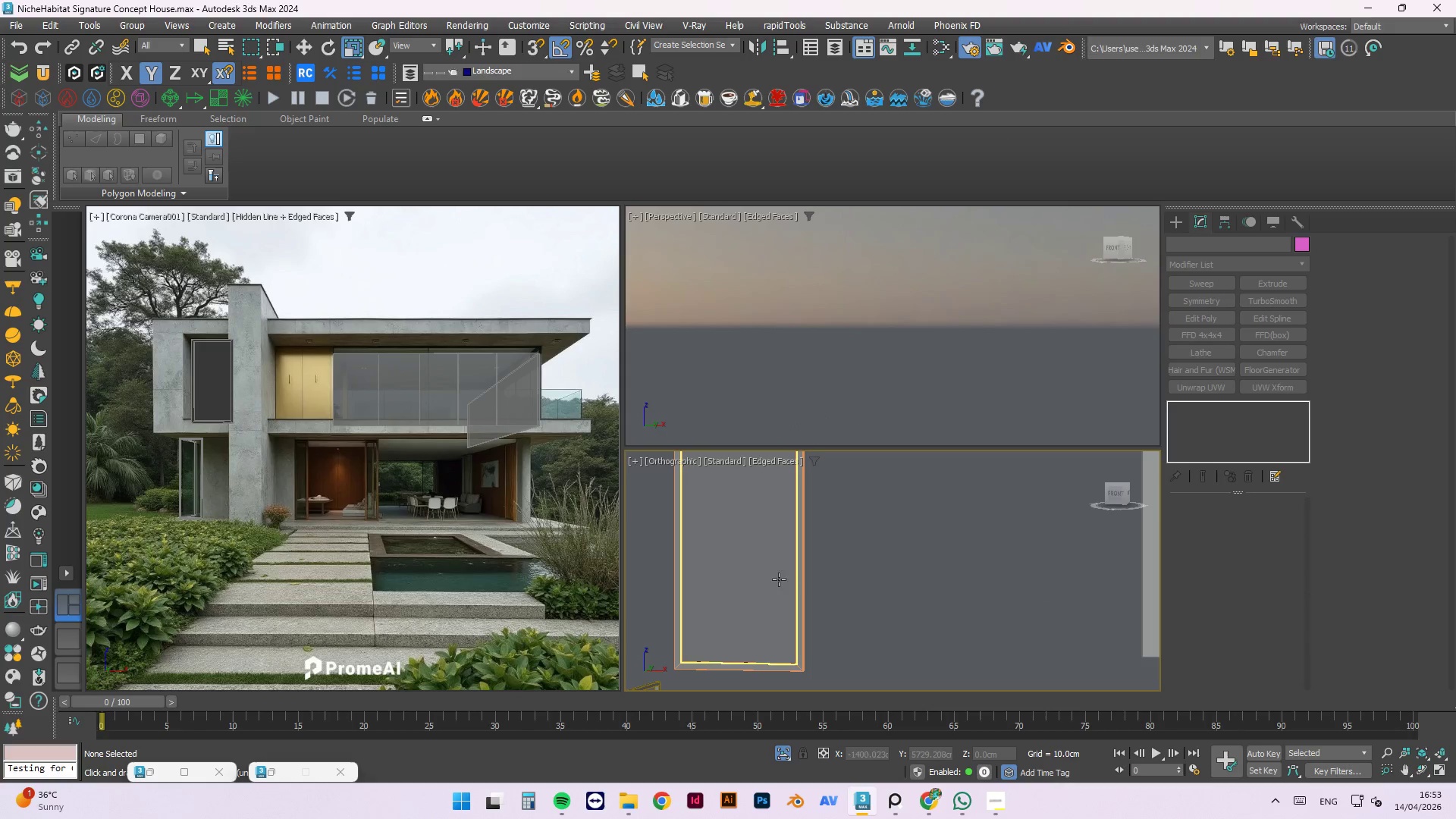 
left_click([959, 667])
 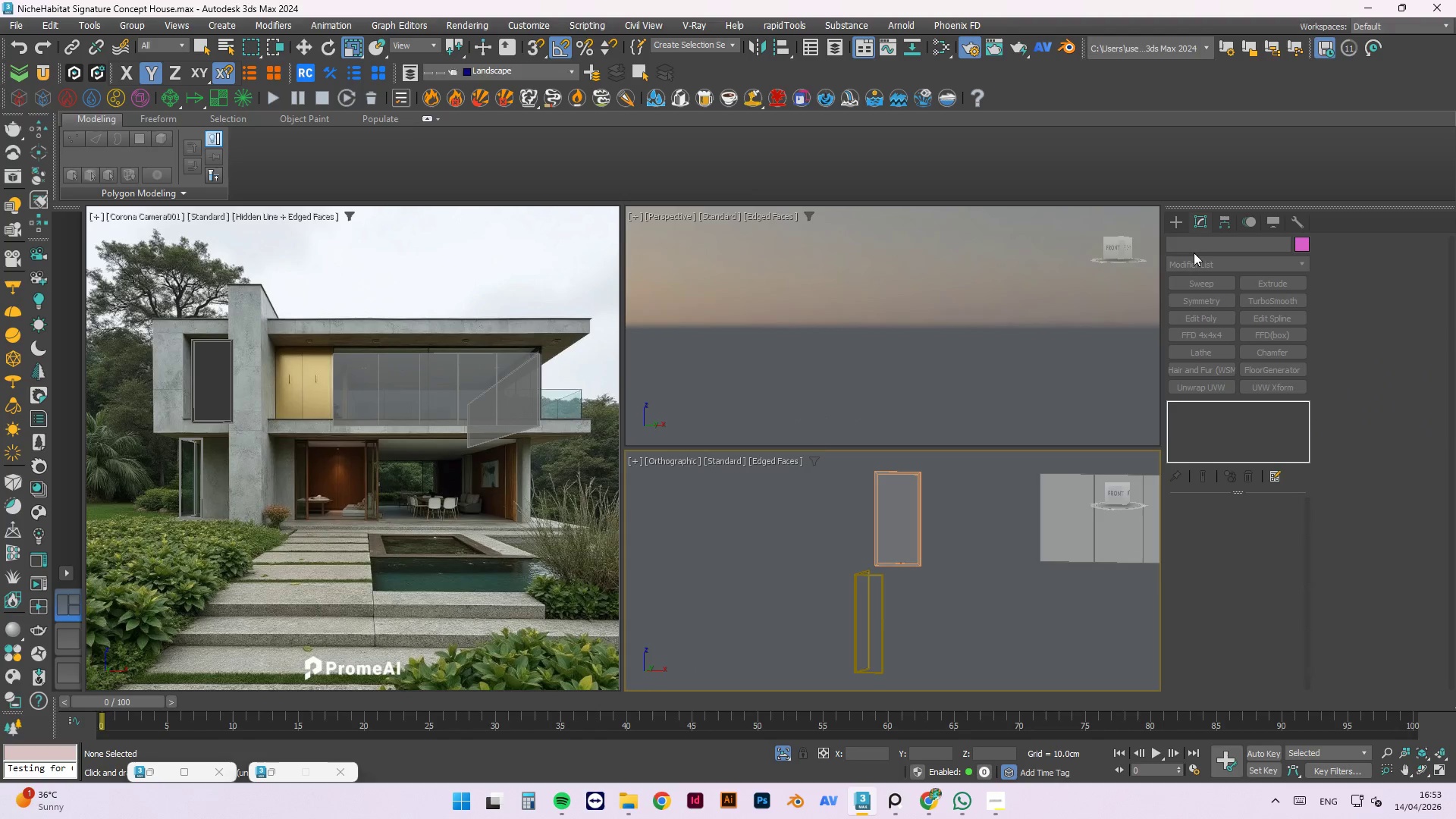 
scroll: coordinate [882, 648], scroll_direction: down, amount: 3.0
 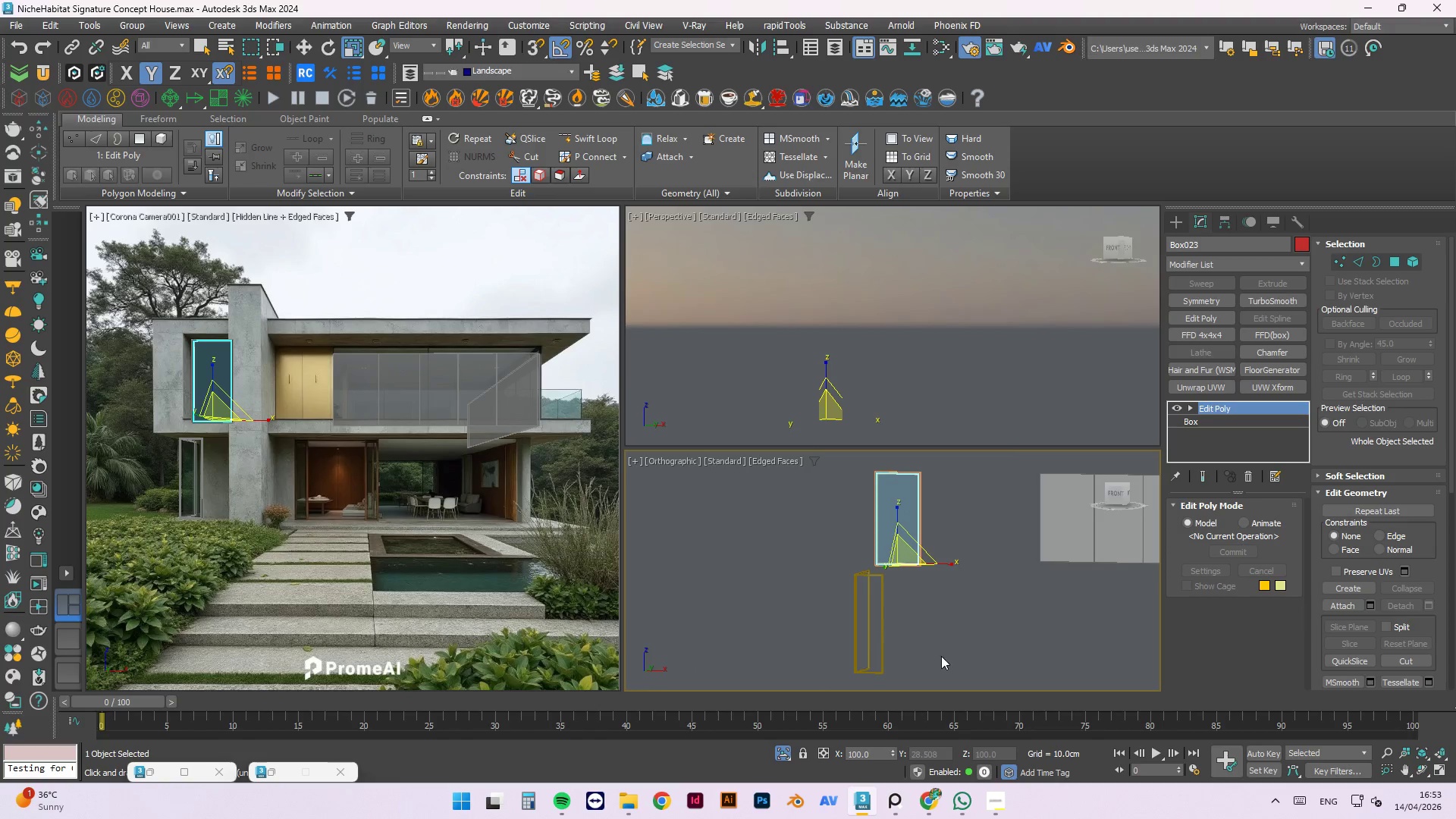 
left_click([1172, 222])
 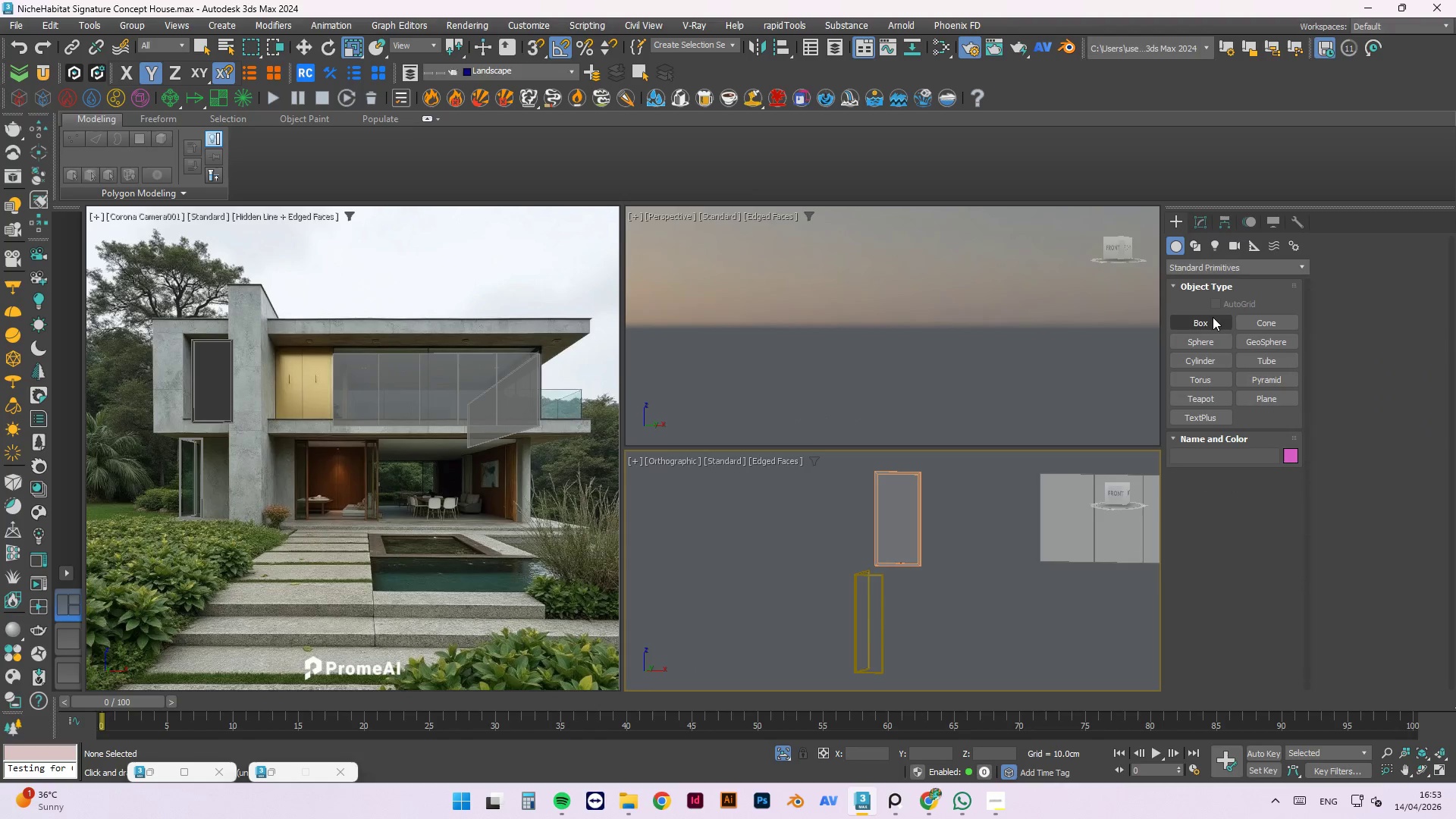 
left_click([1213, 317])
 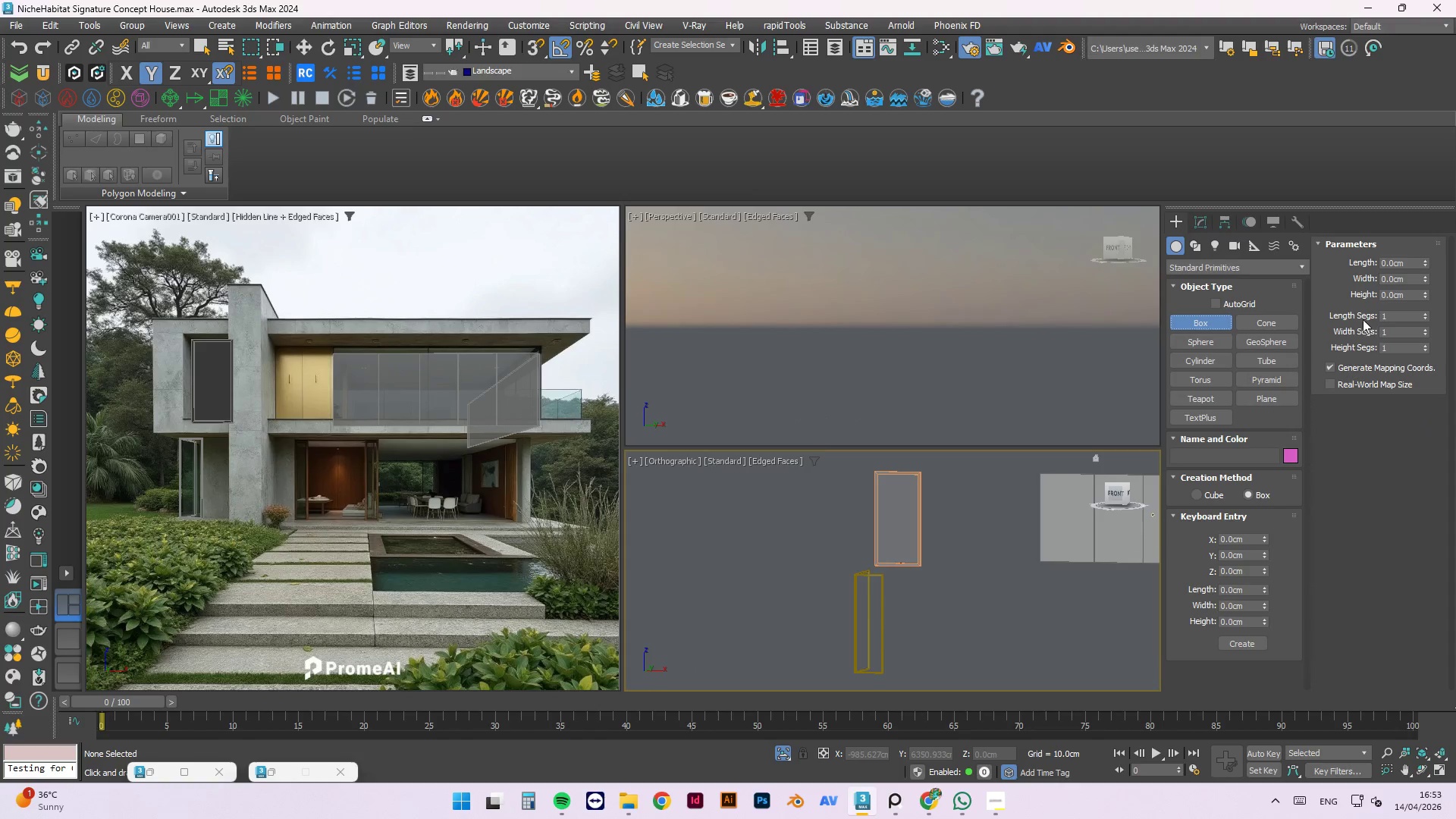 
left_click([1350, 384])
 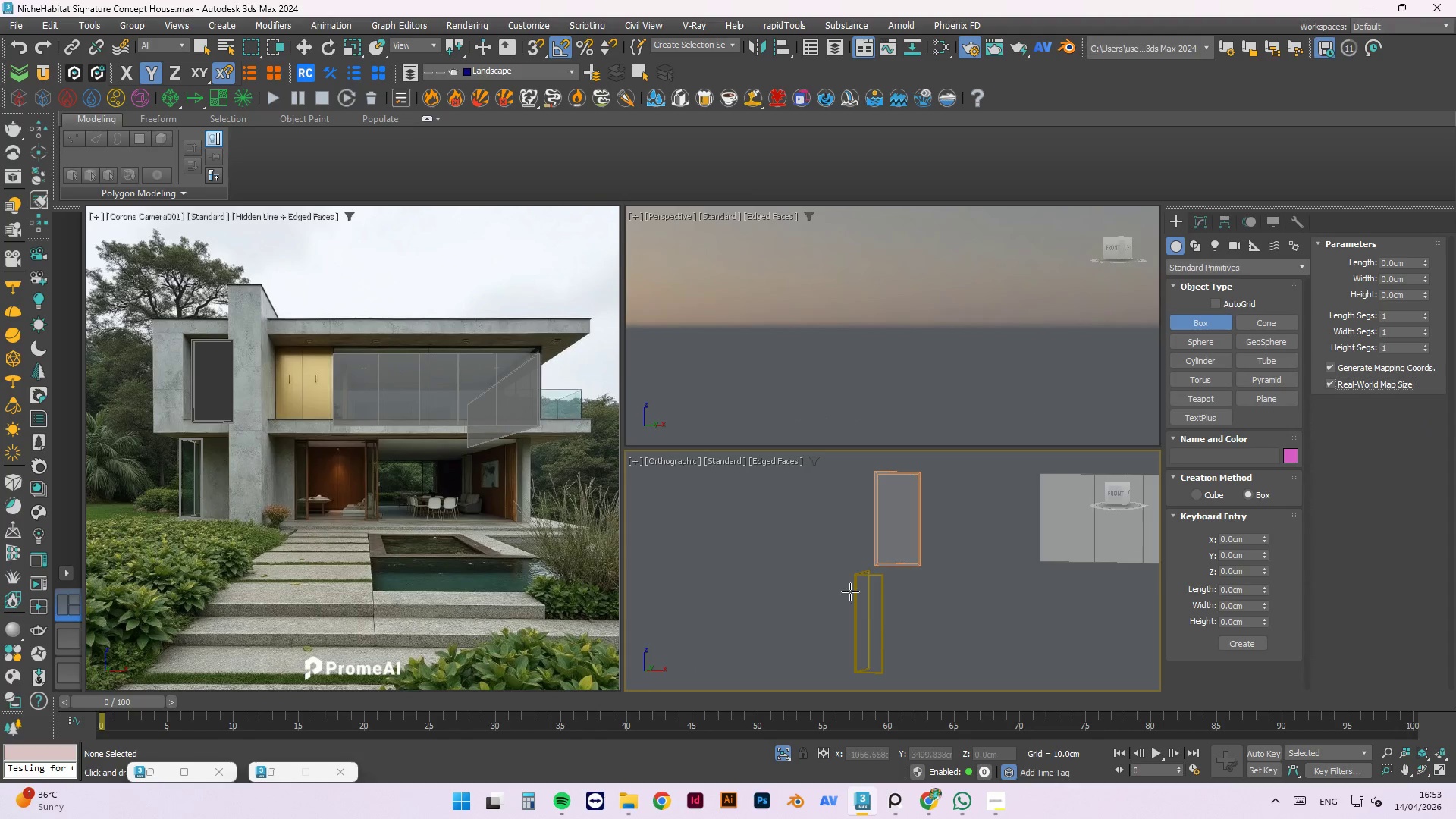 
hold_key(key=AltLeft, duration=0.69)
 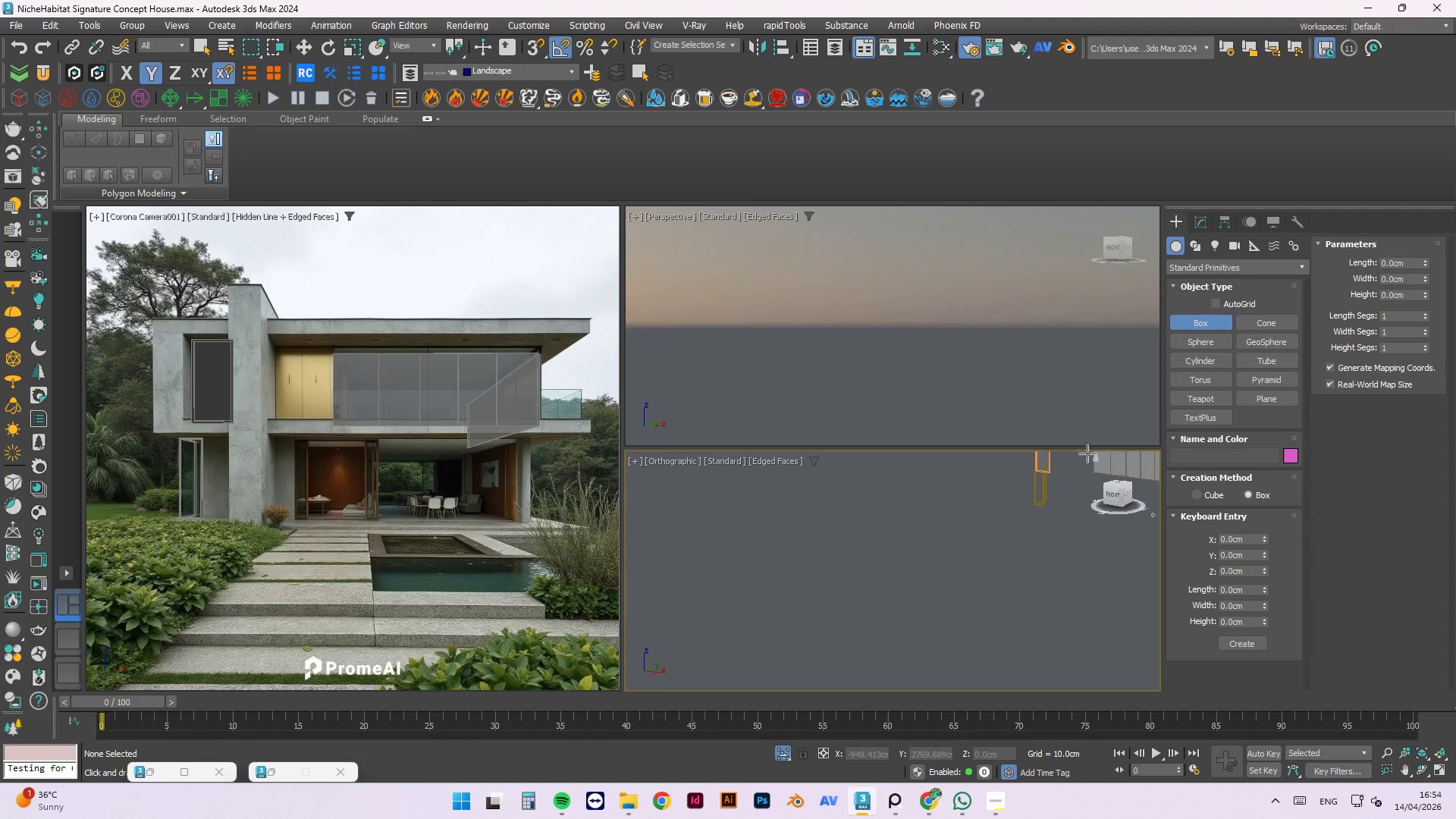 
scroll: coordinate [904, 532], scroll_direction: down, amount: 3.0
 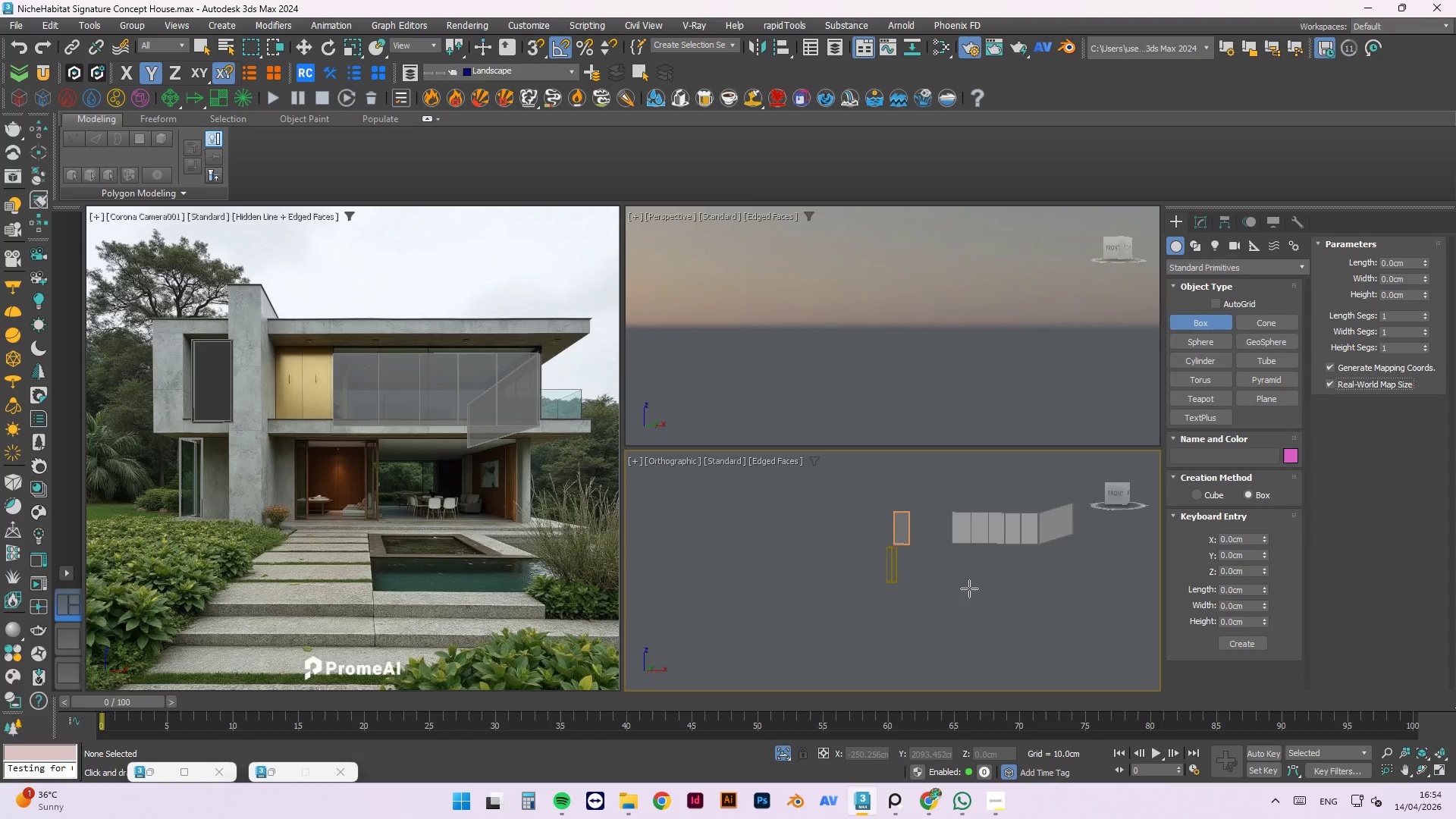 
scroll: coordinate [823, 632], scroll_direction: up, amount: 20.0
 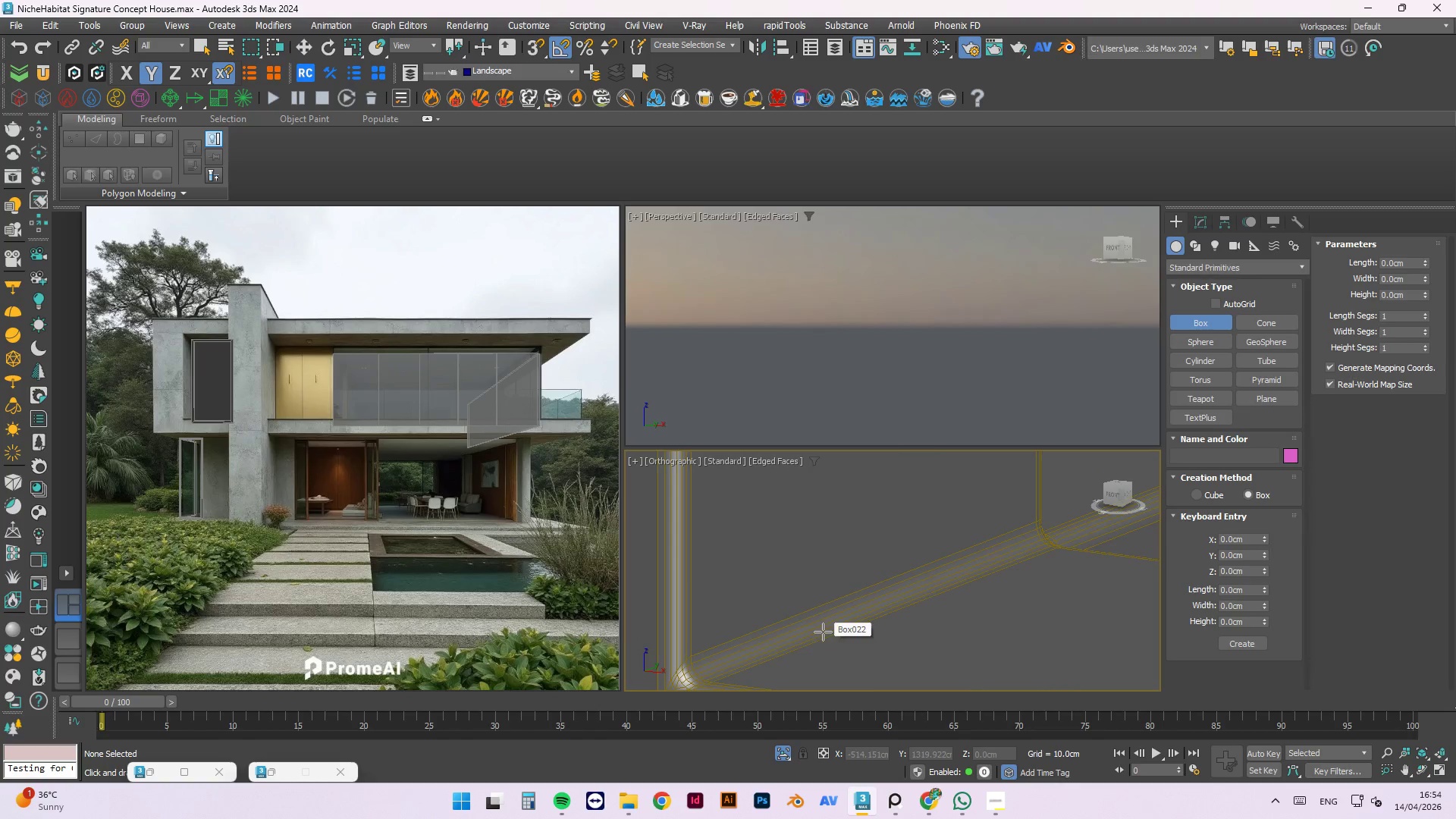 
key(Escape)
 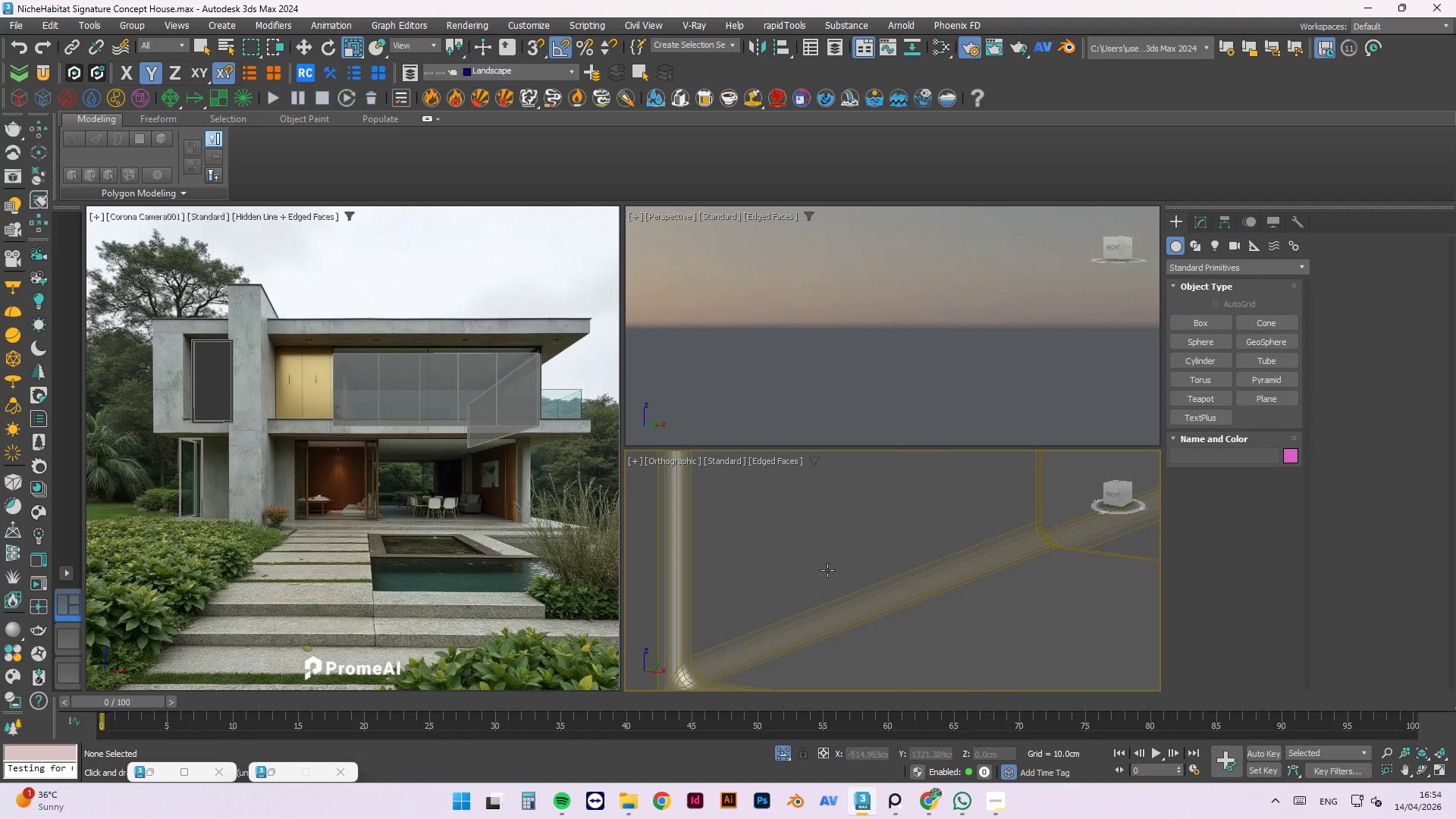 
scroll: coordinate [830, 560], scroll_direction: down, amount: 4.0
 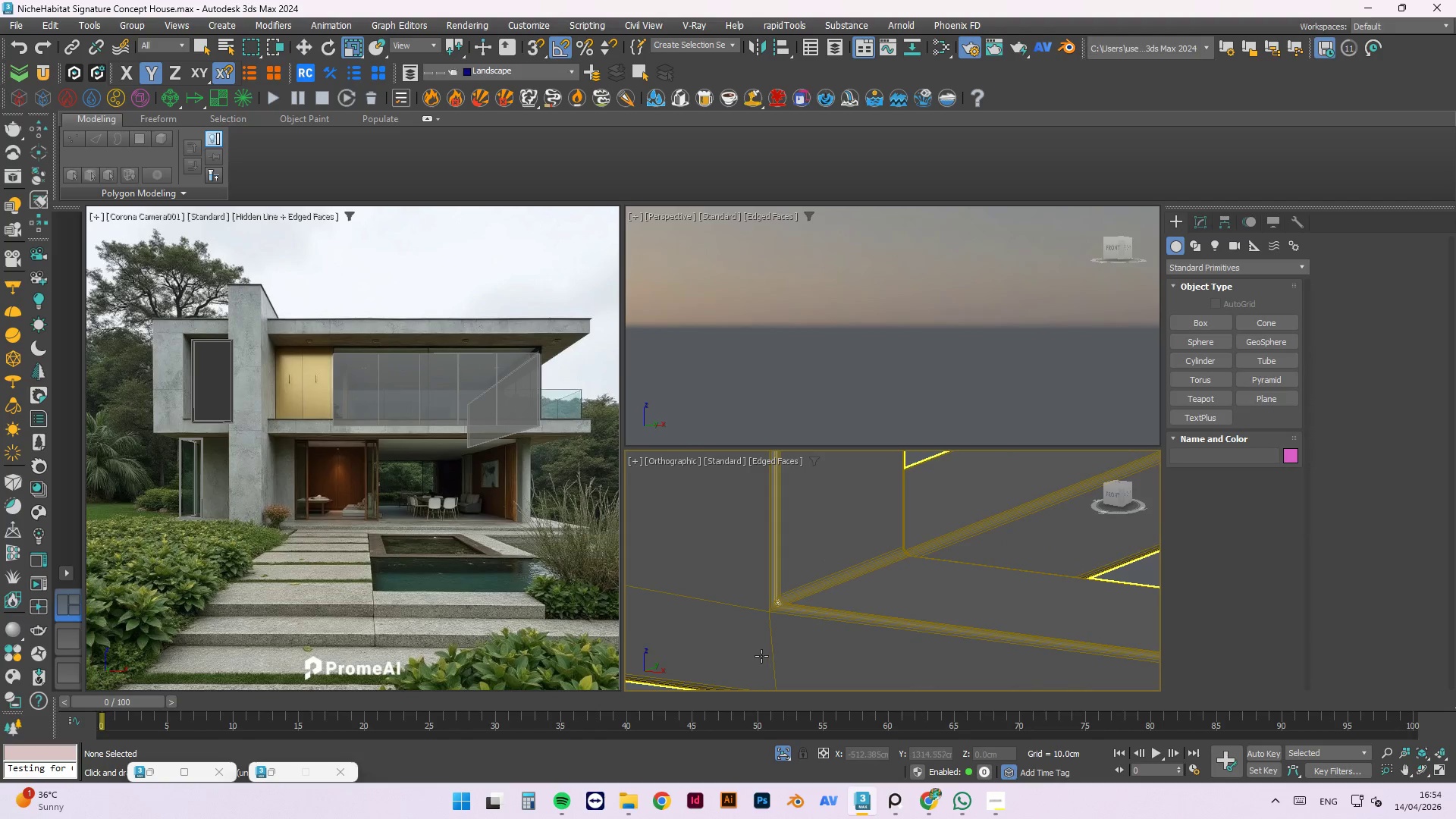 
key(Escape)
 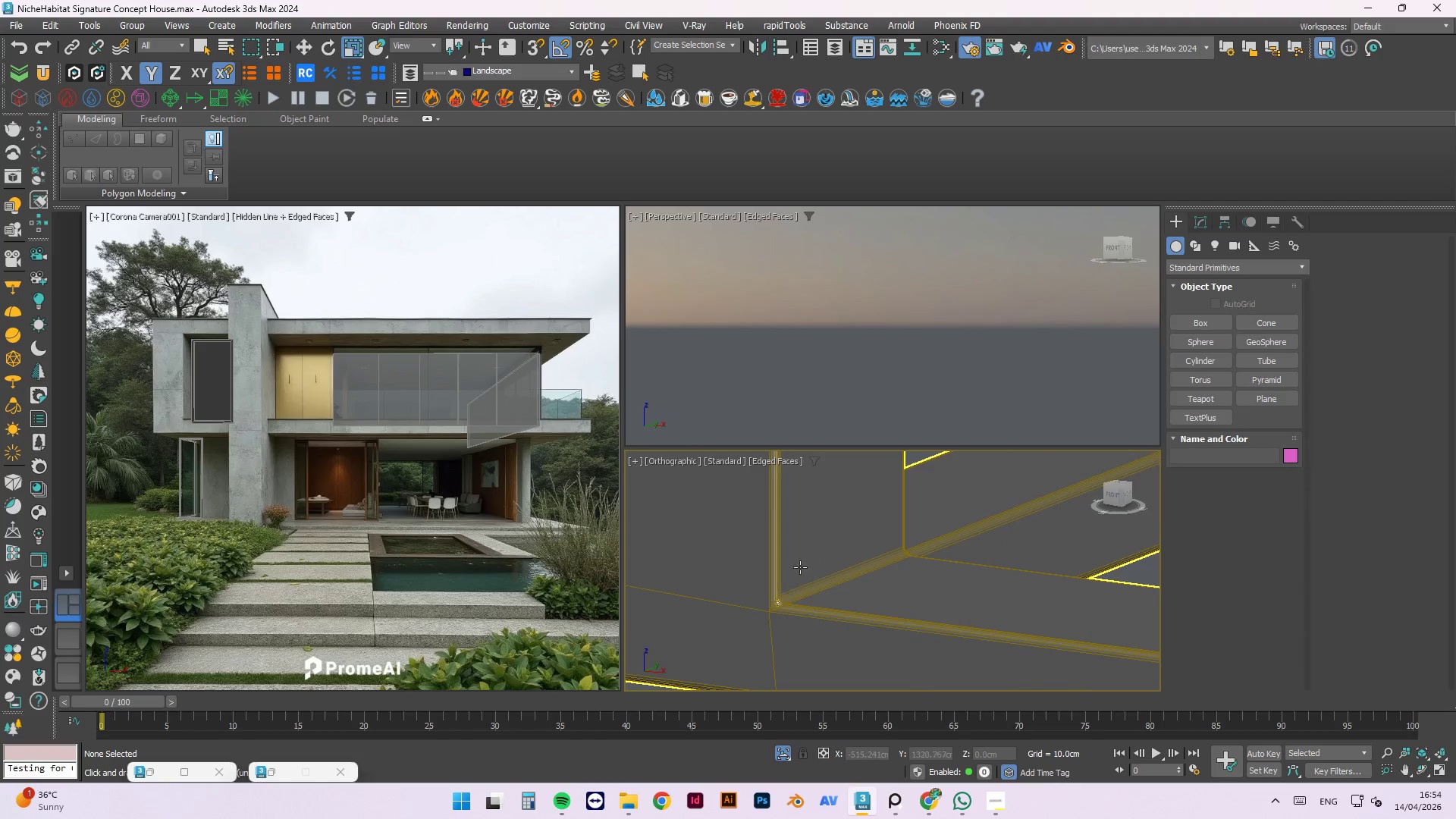 
left_click([758, 651])
 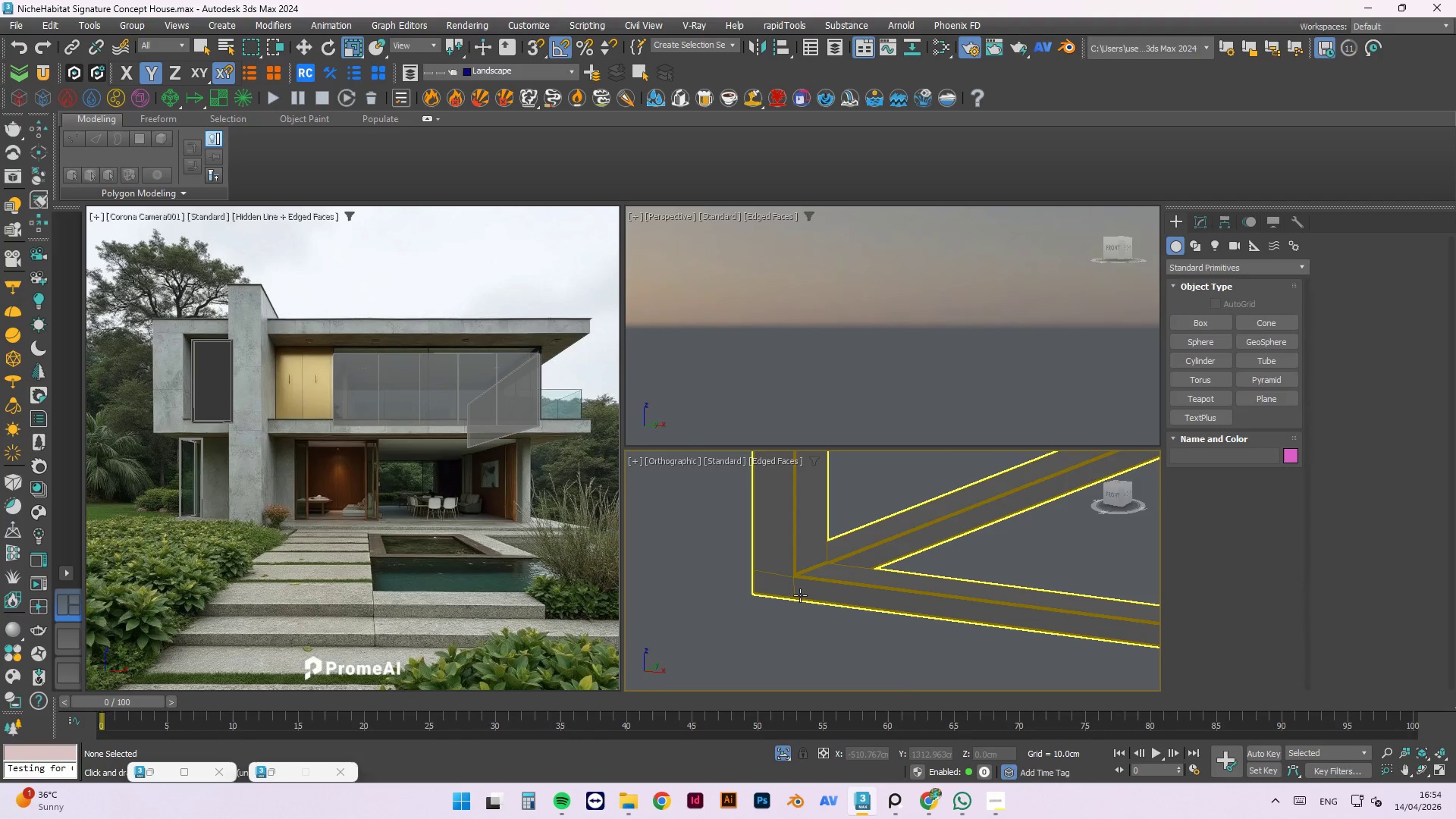 
scroll: coordinate [802, 565], scroll_direction: down, amount: 4.0
 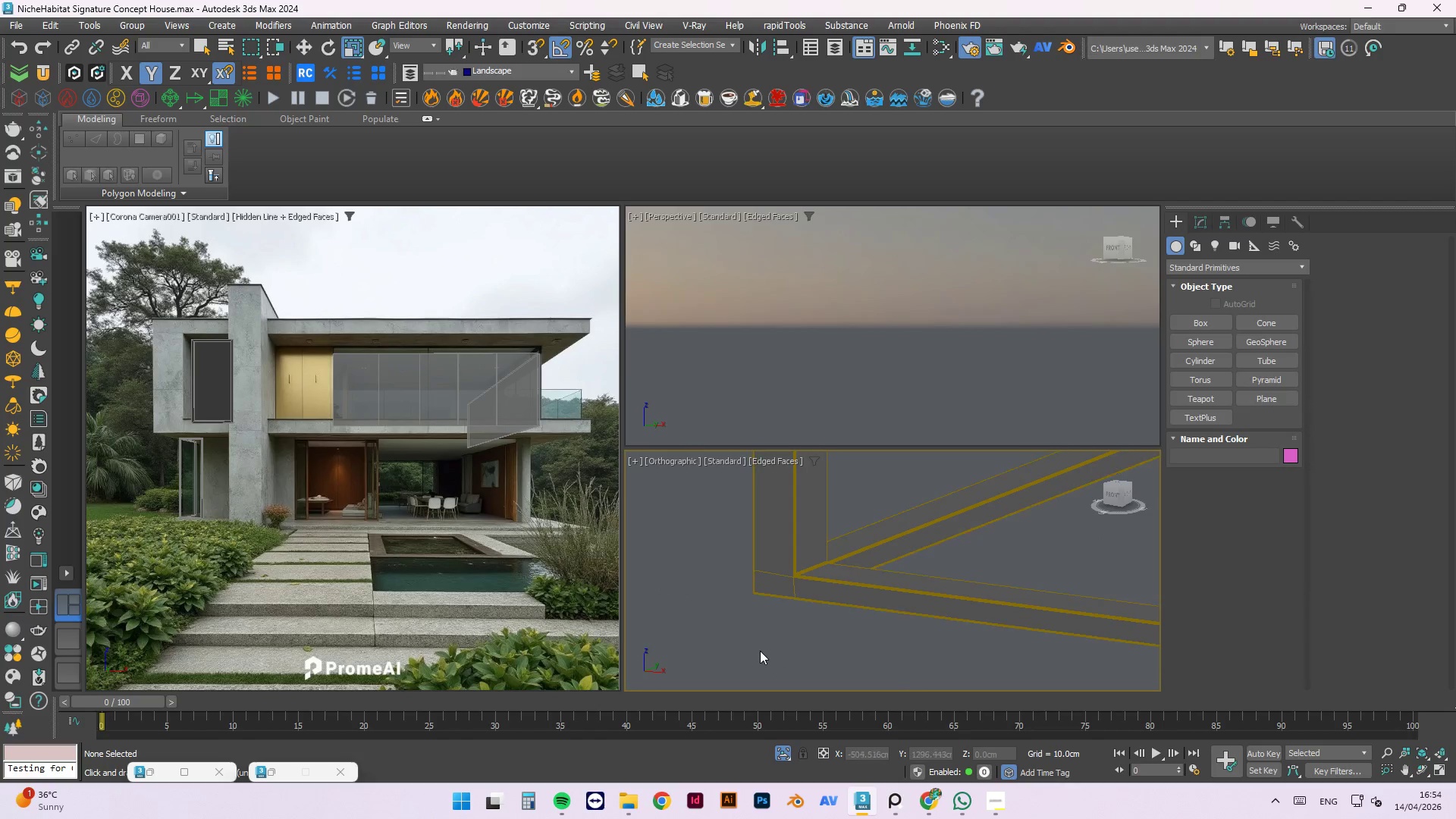 
hold_key(key=AltLeft, duration=1.5)
 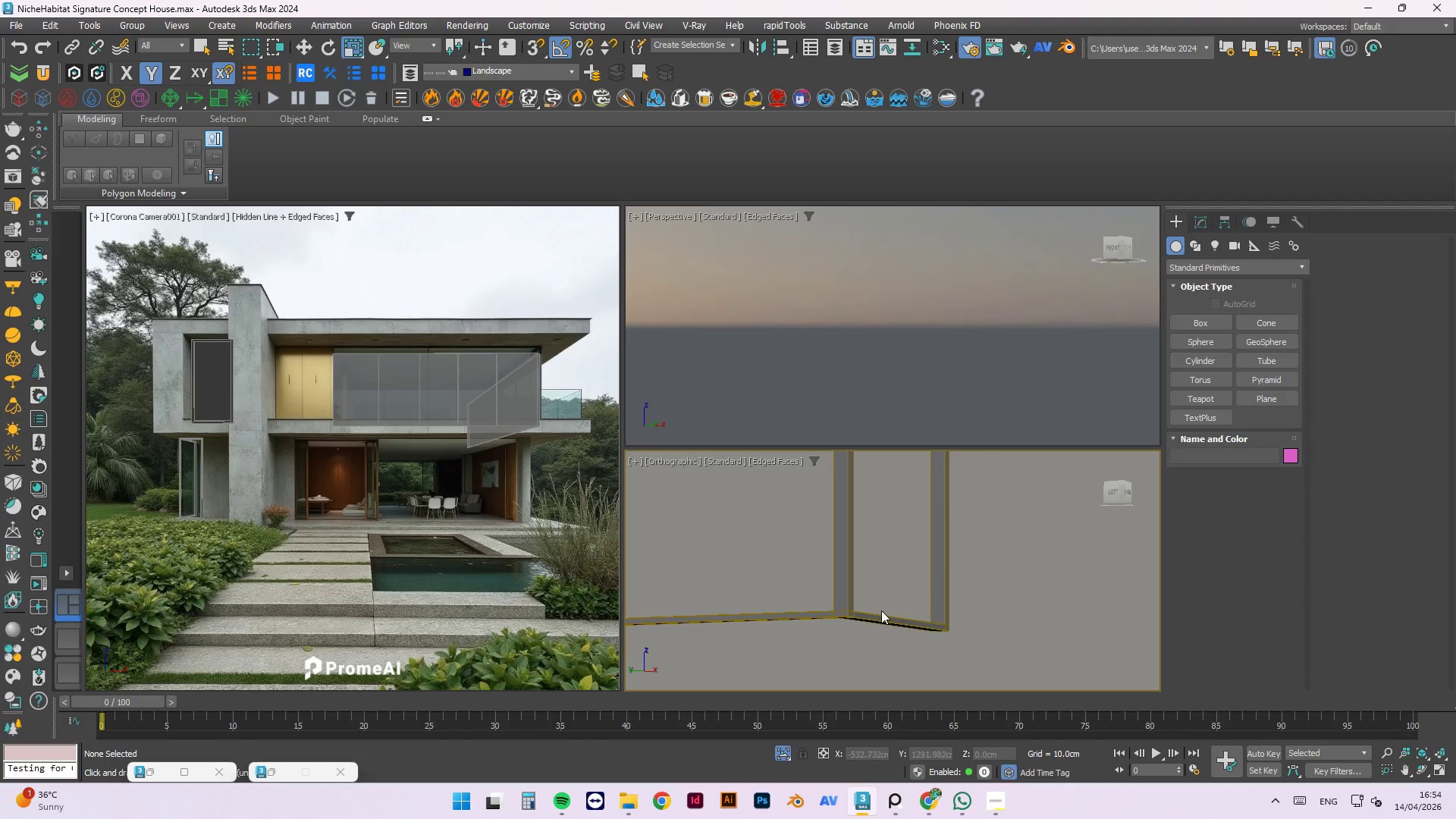 
scroll: coordinate [762, 631], scroll_direction: down, amount: 4.0
 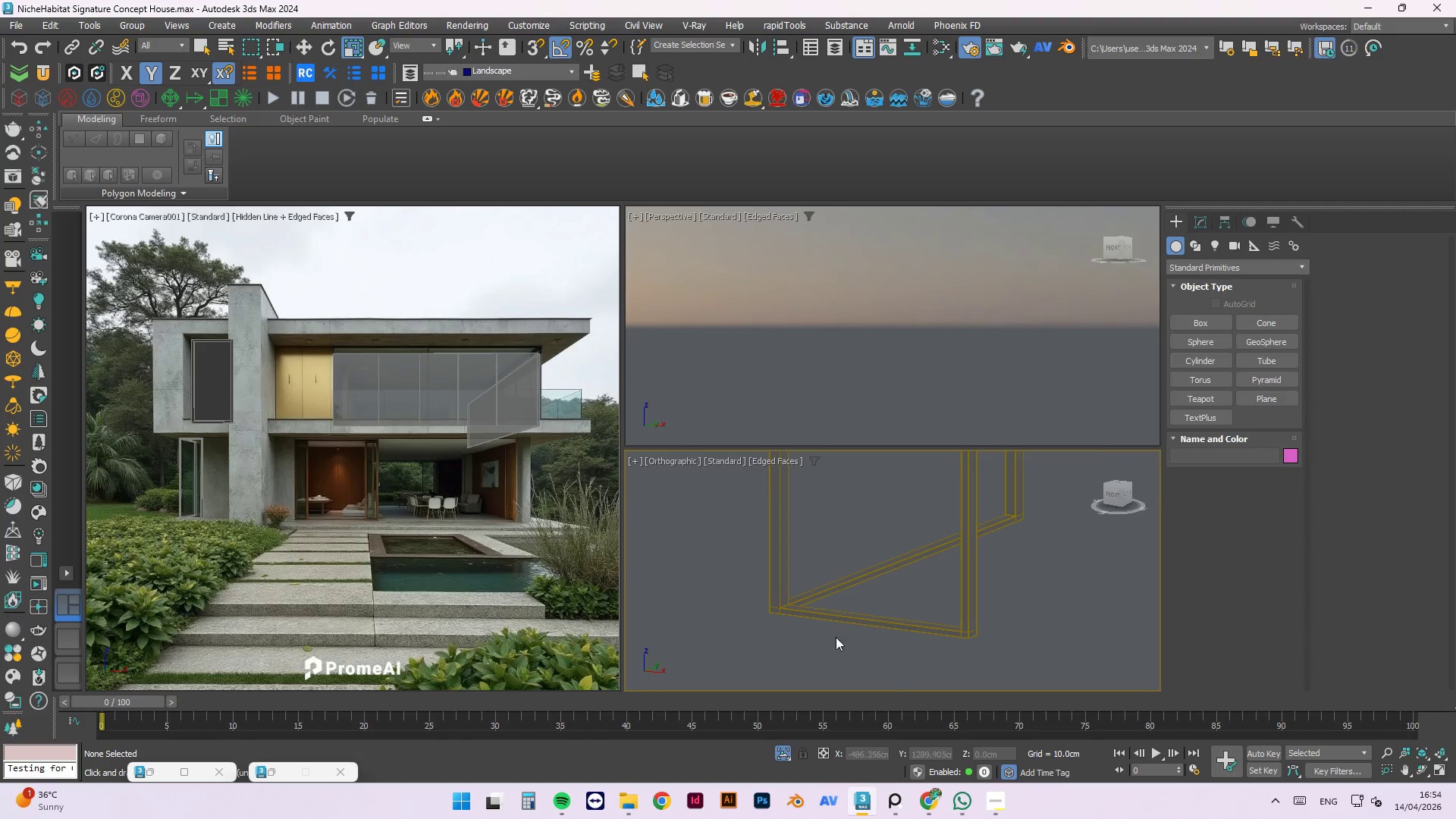 
scroll: coordinate [810, 629], scroll_direction: up, amount: 5.0
 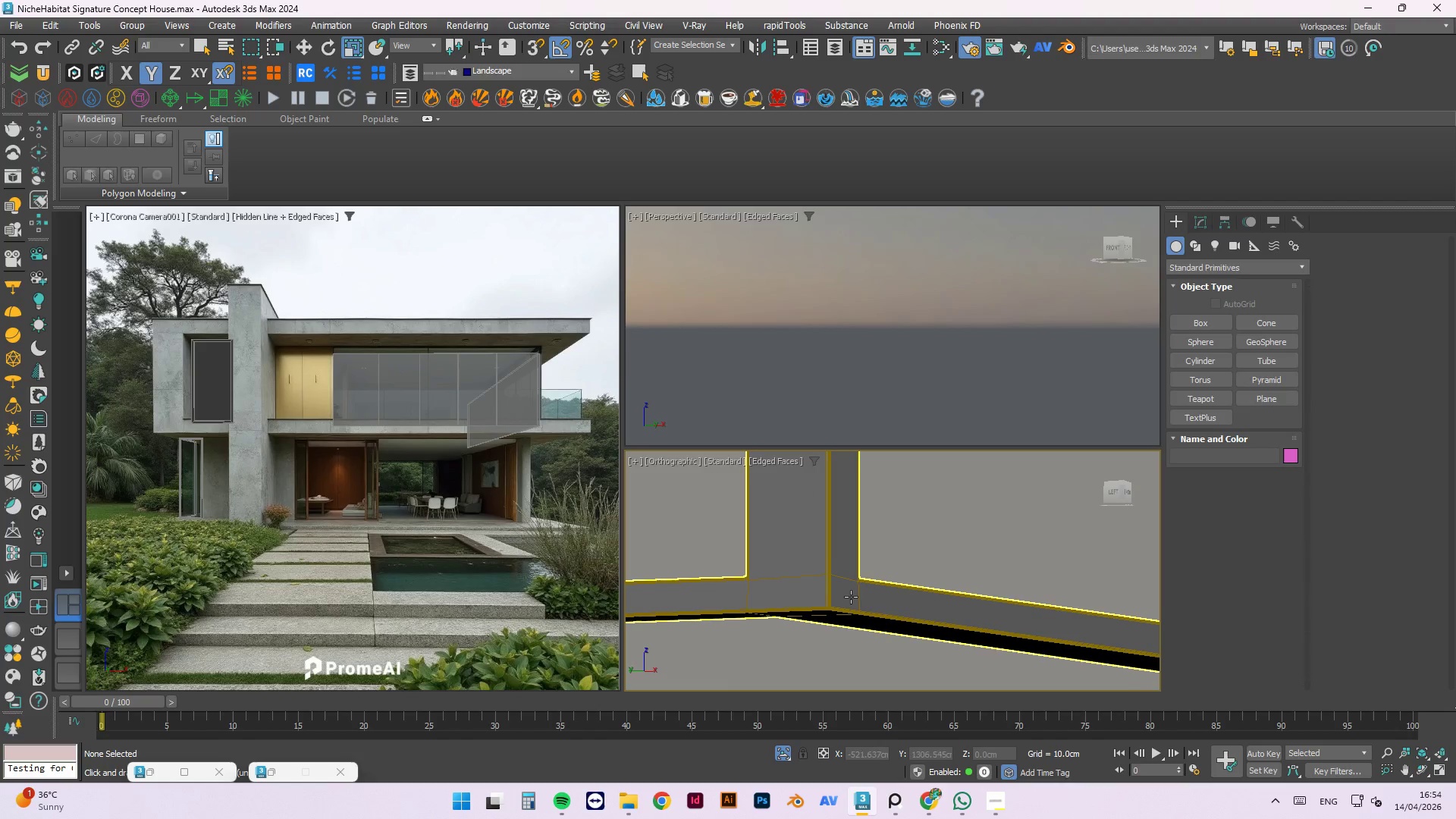 
hold_key(key=AltLeft, duration=1.5)
 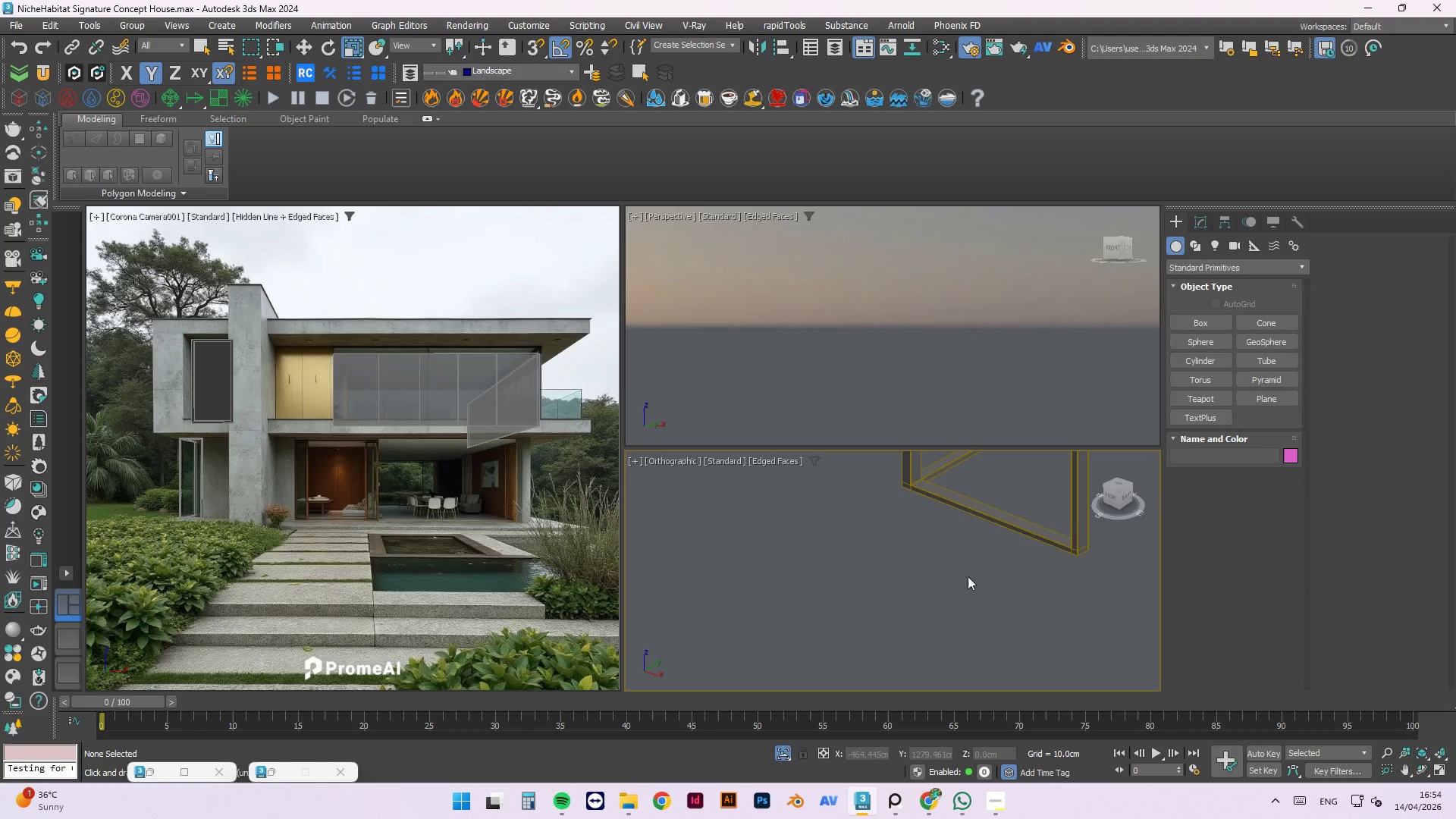 
scroll: coordinate [883, 556], scroll_direction: down, amount: 6.0
 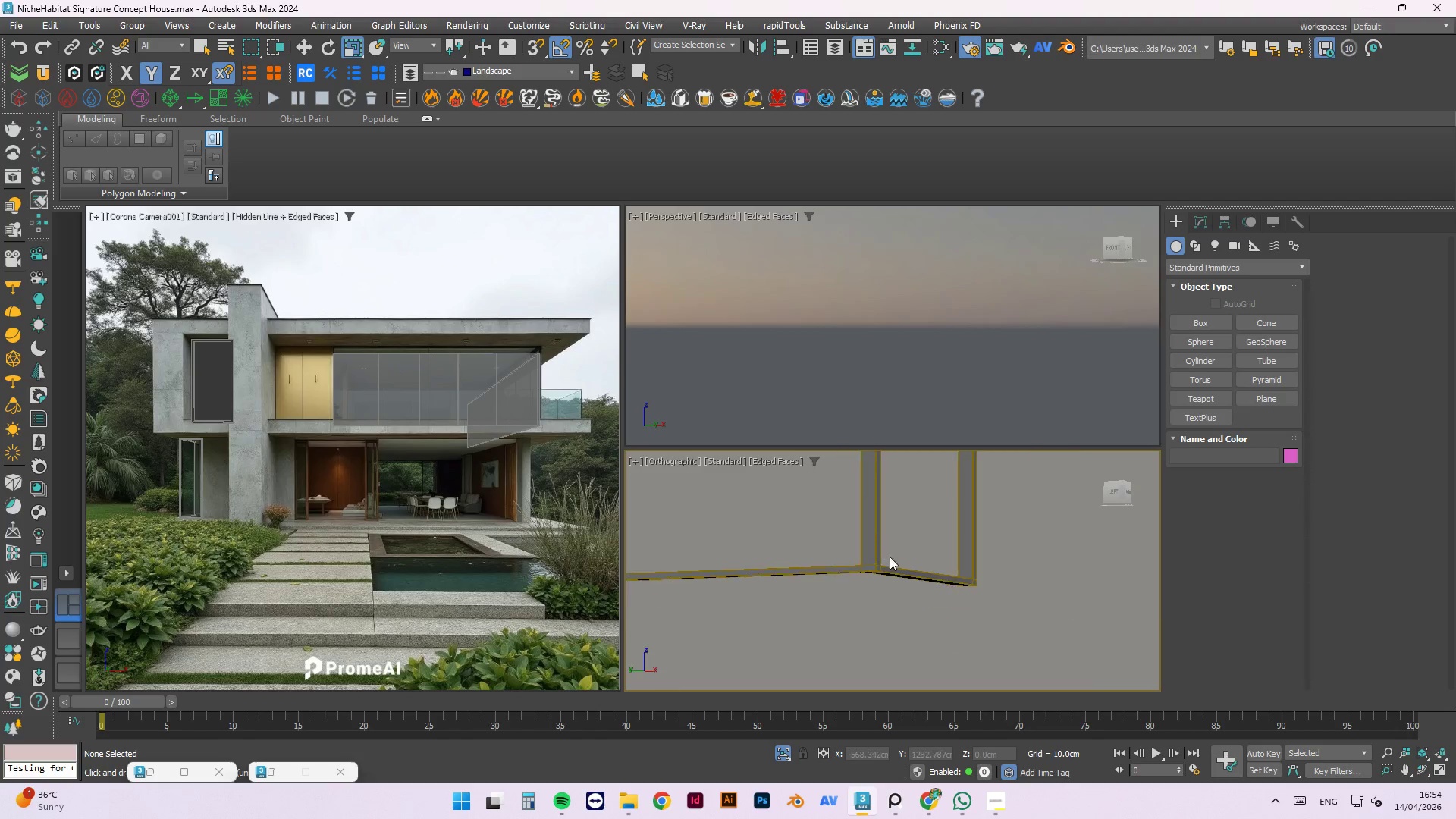 
hold_key(key=AltLeft, duration=0.38)
 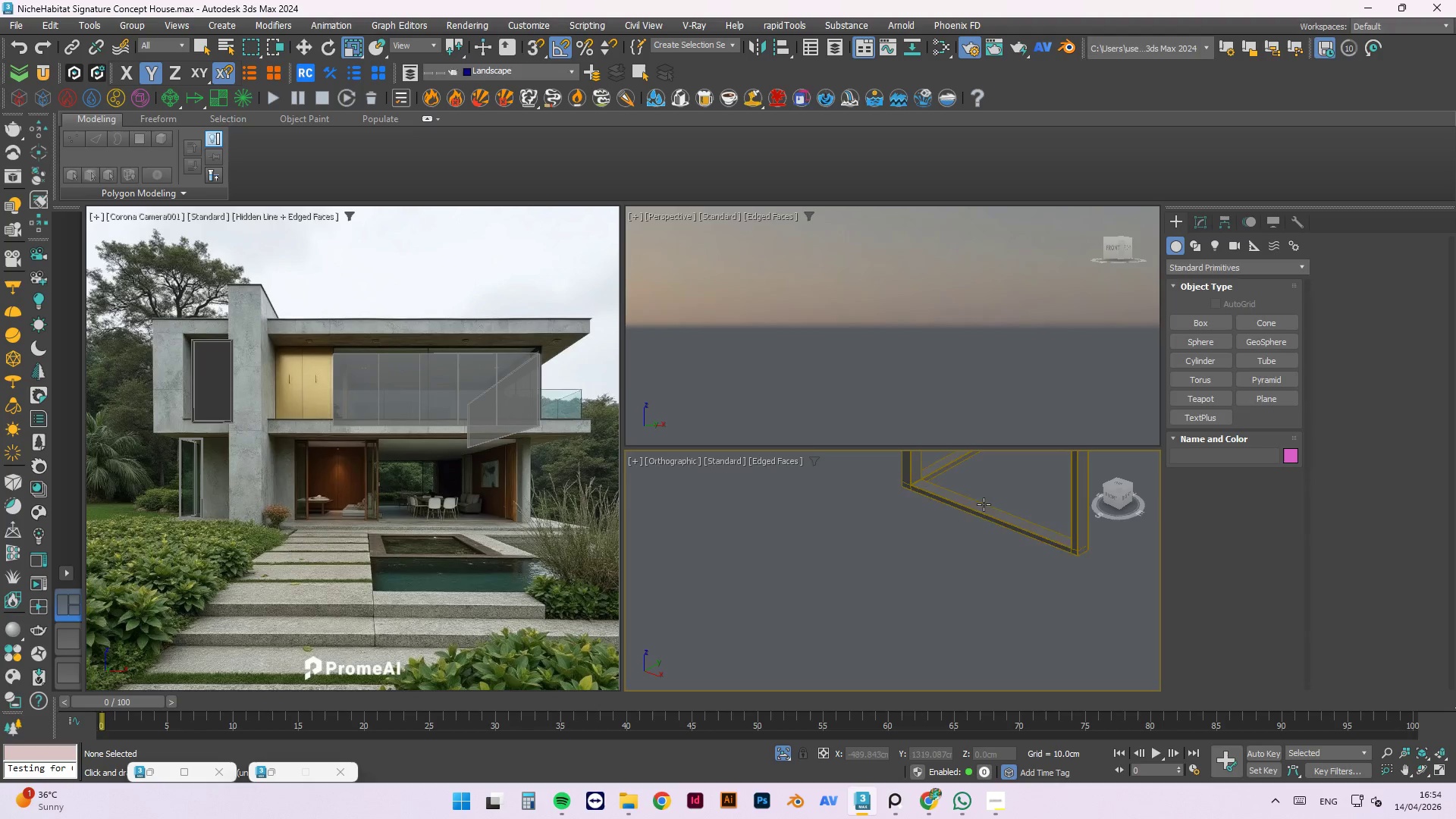 
double_click([986, 509])
 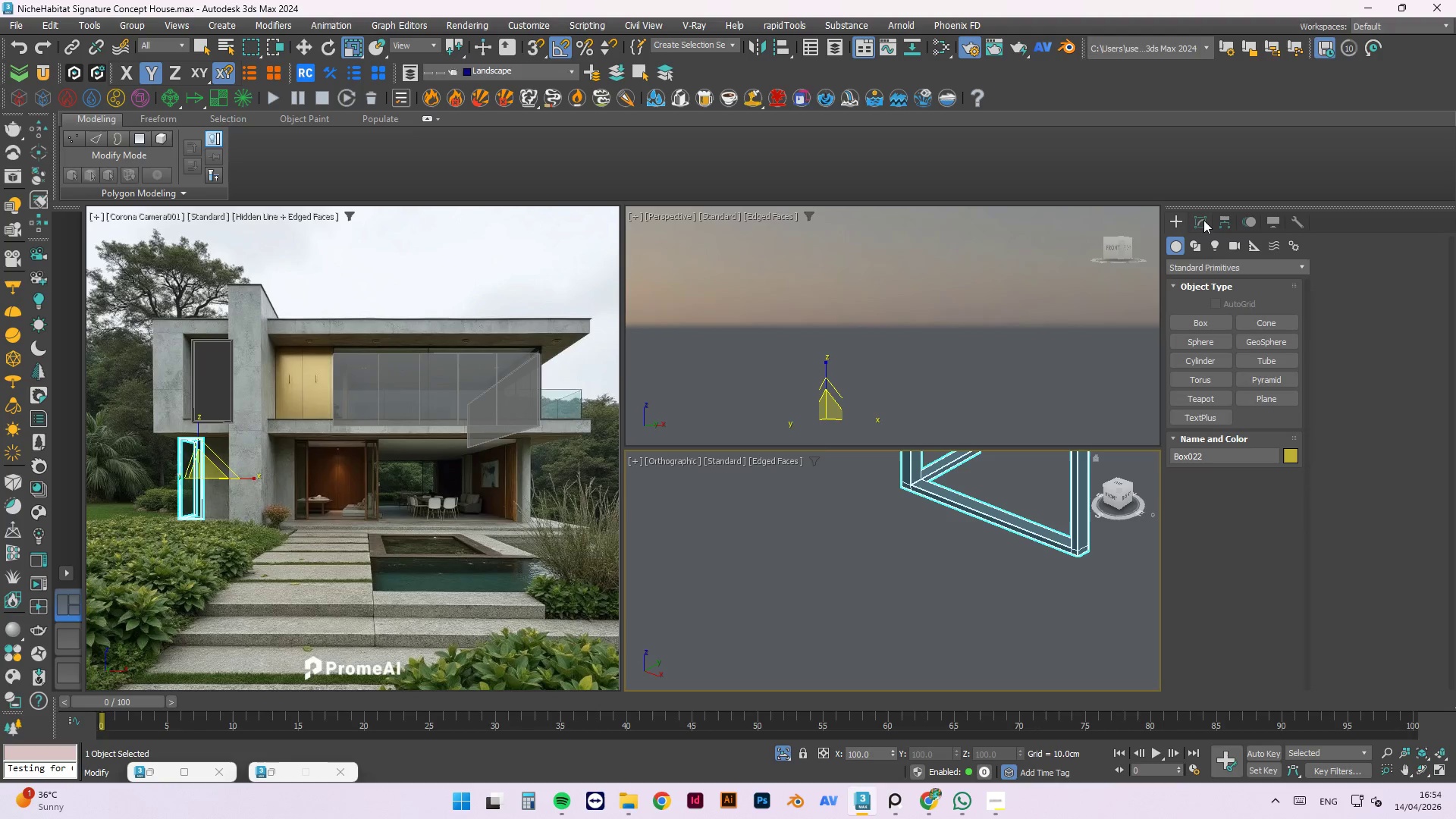 
left_click([1203, 220])
 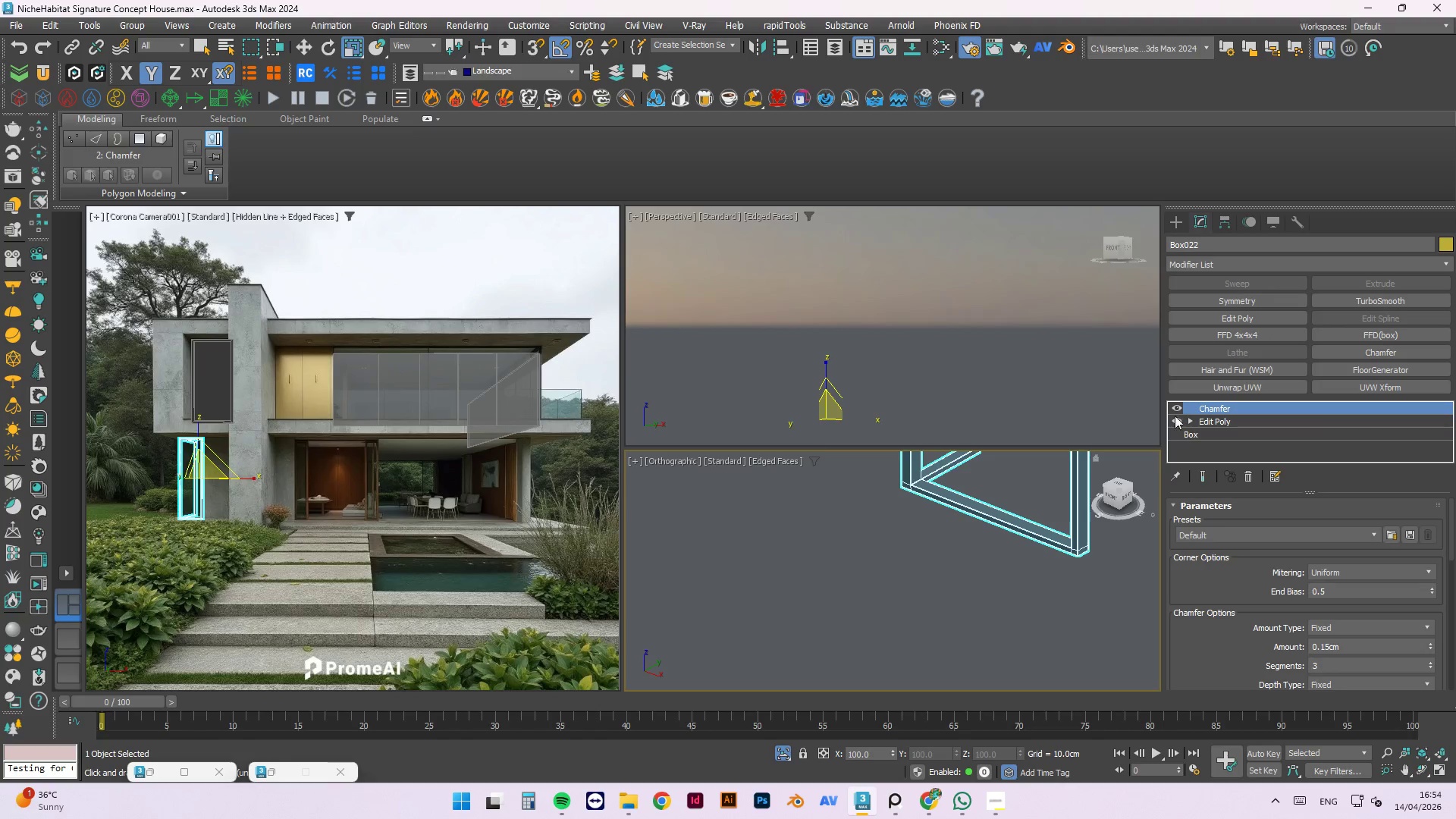 
left_click([1173, 404])
 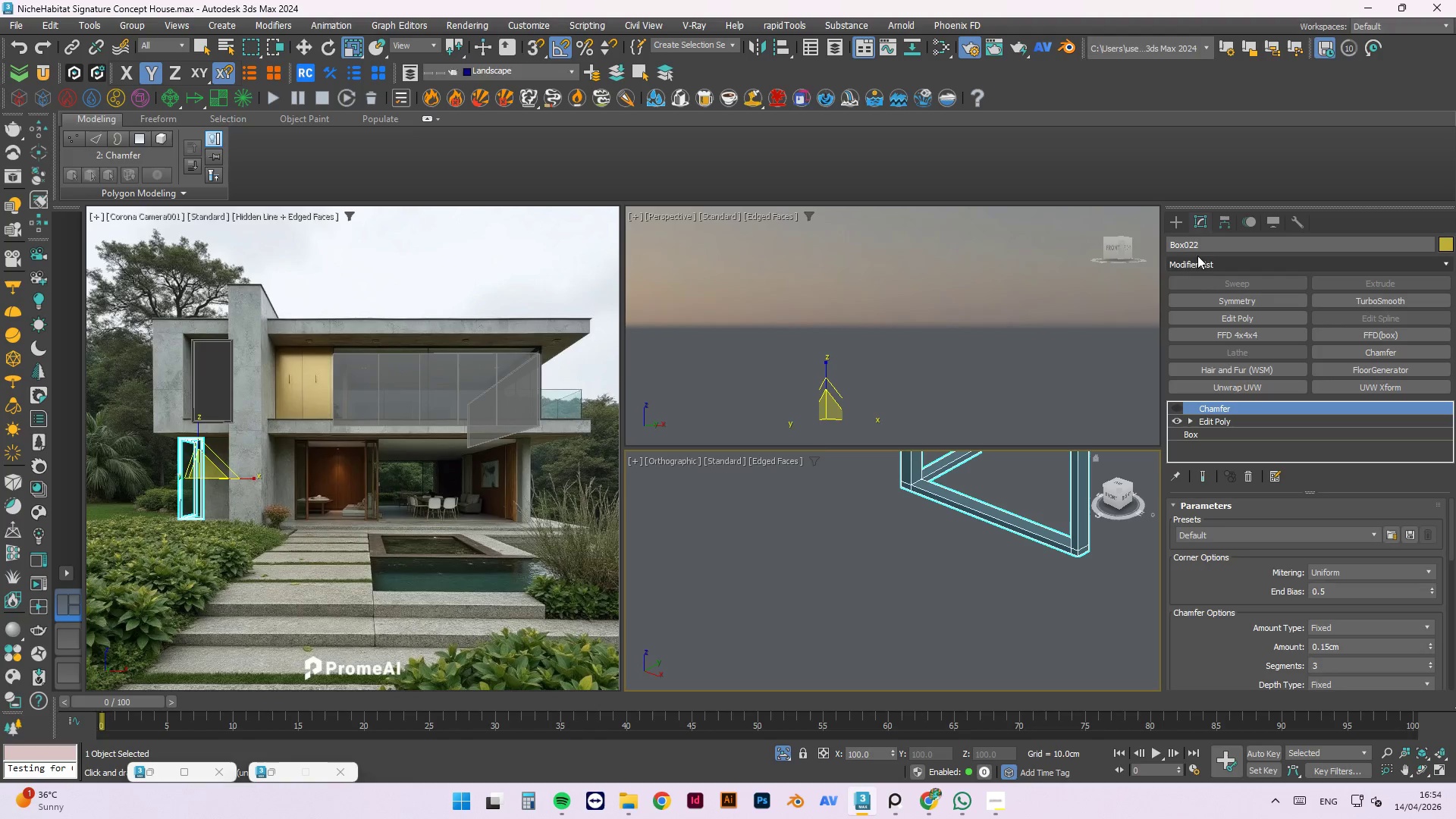 
left_click([1183, 231])
 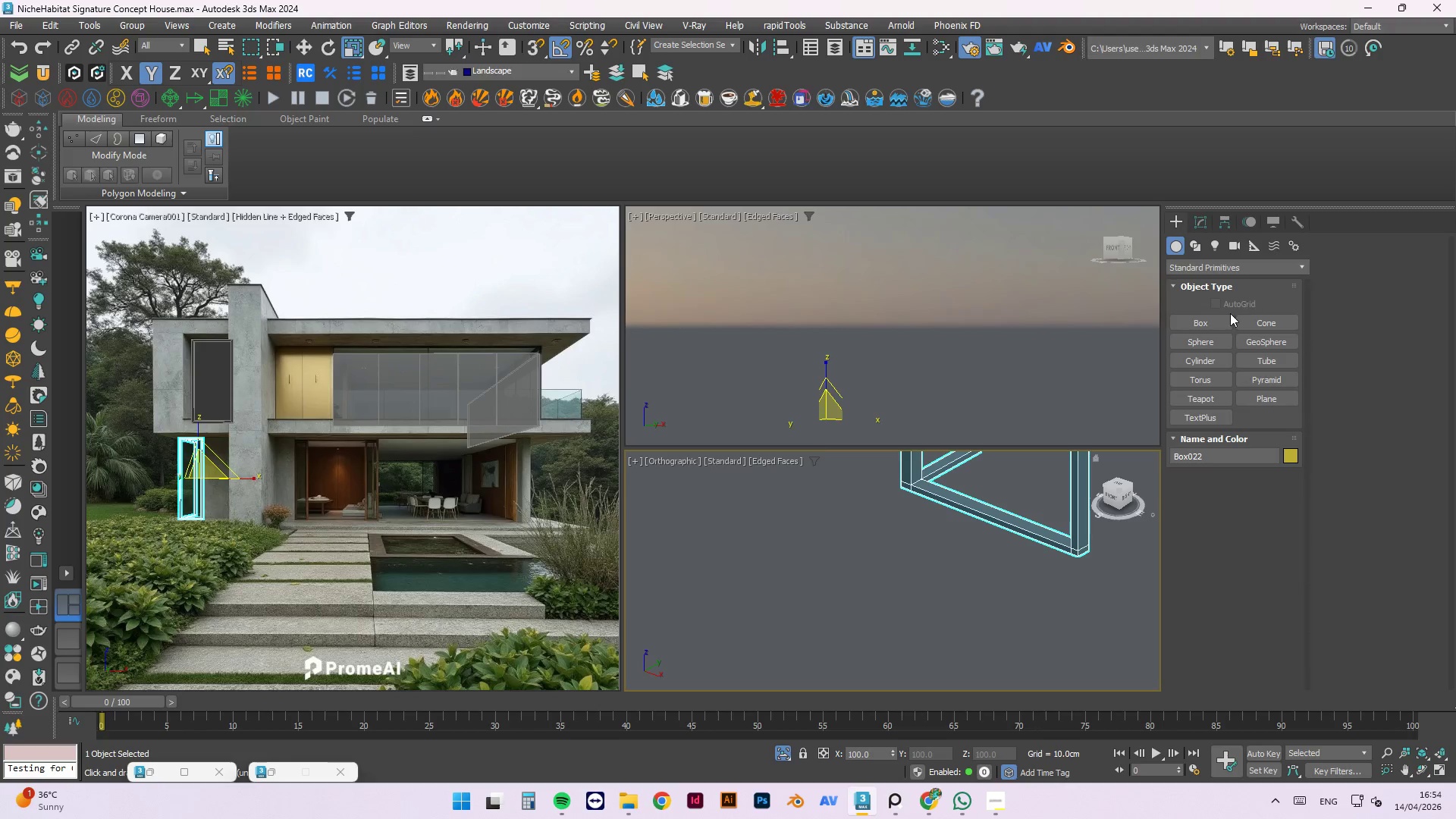 
left_click([1222, 320])
 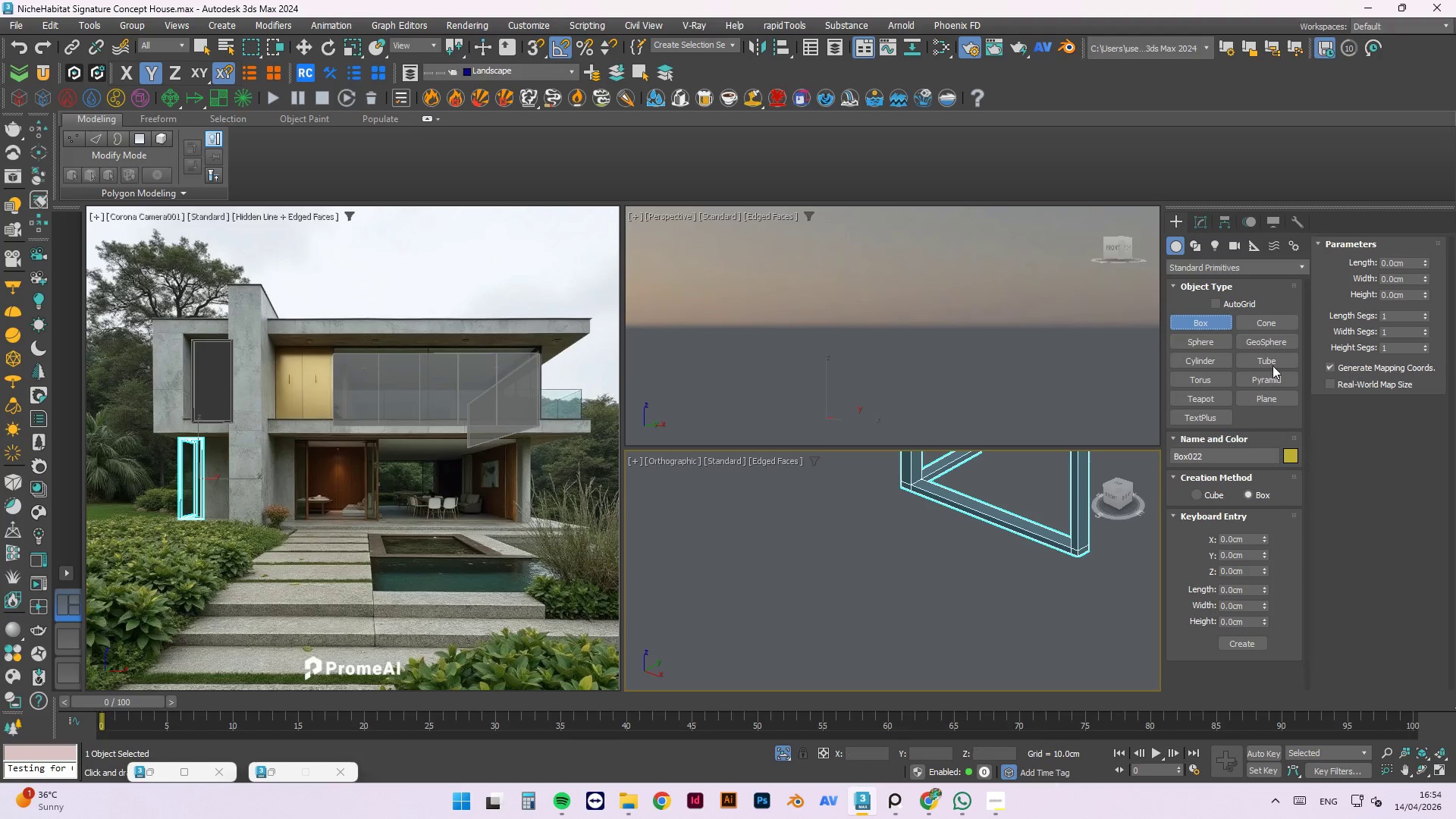 
left_click([1364, 384])
 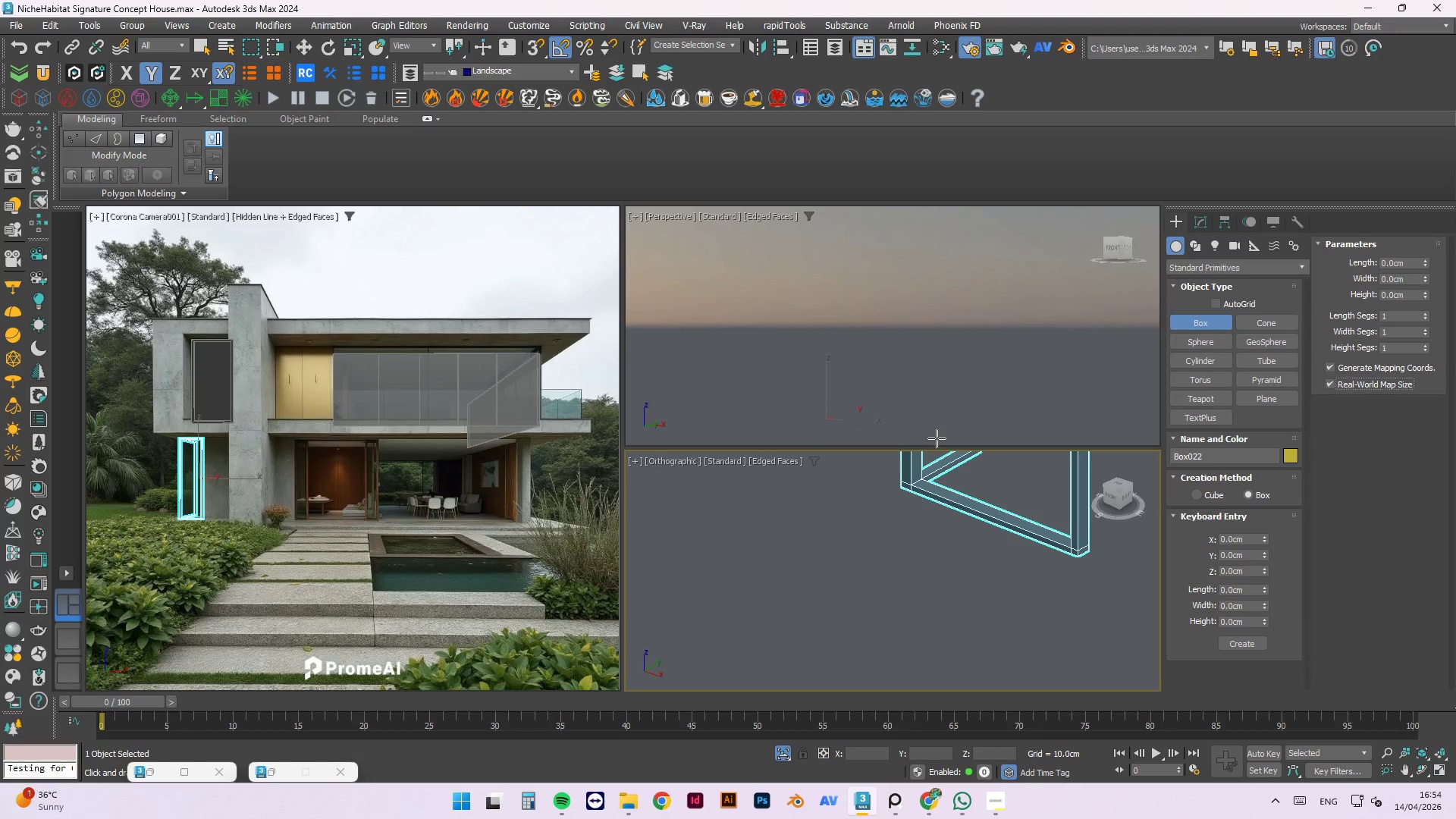 
scroll: coordinate [908, 478], scroll_direction: up, amount: 3.0
 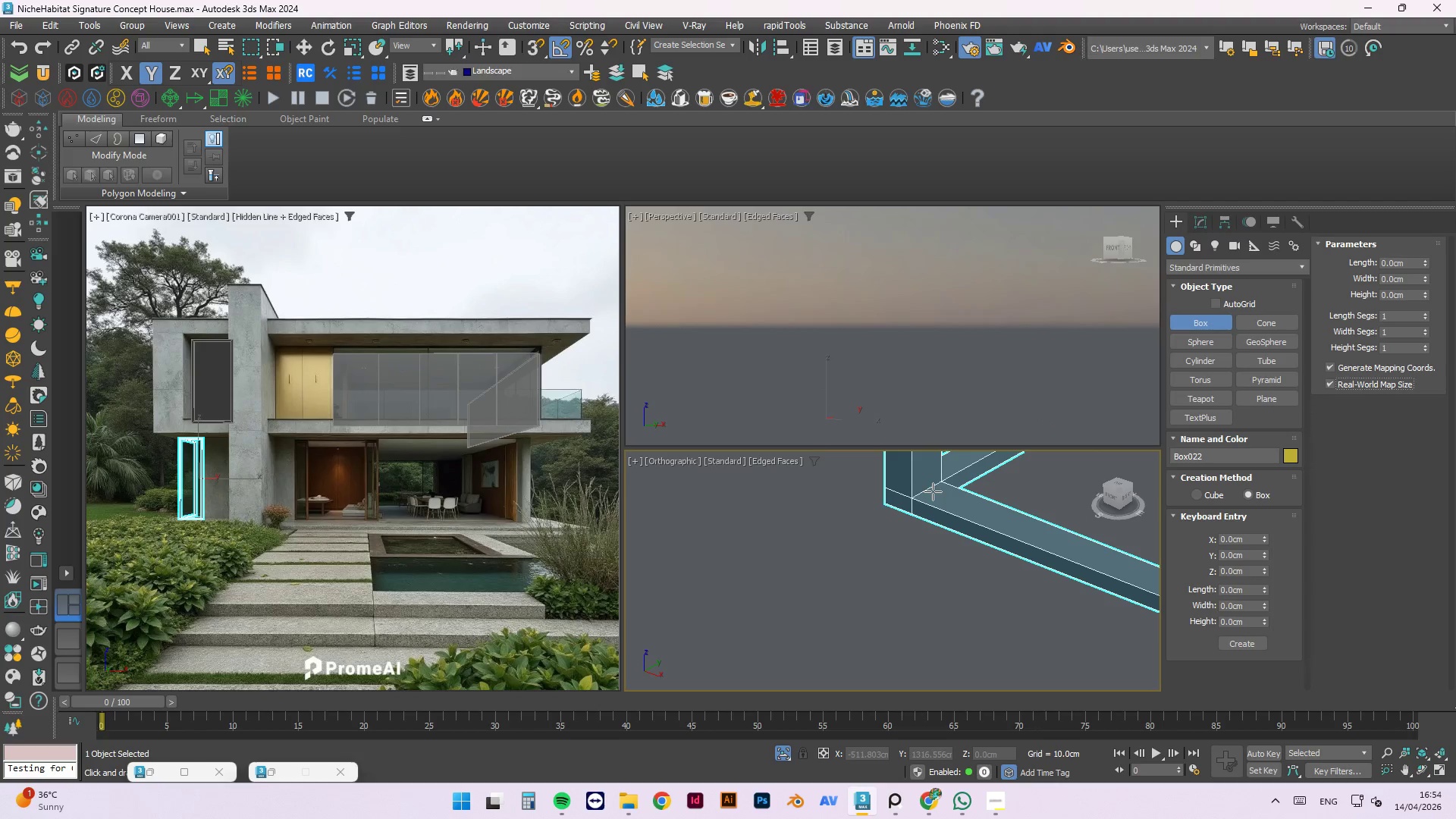 
key(S)
 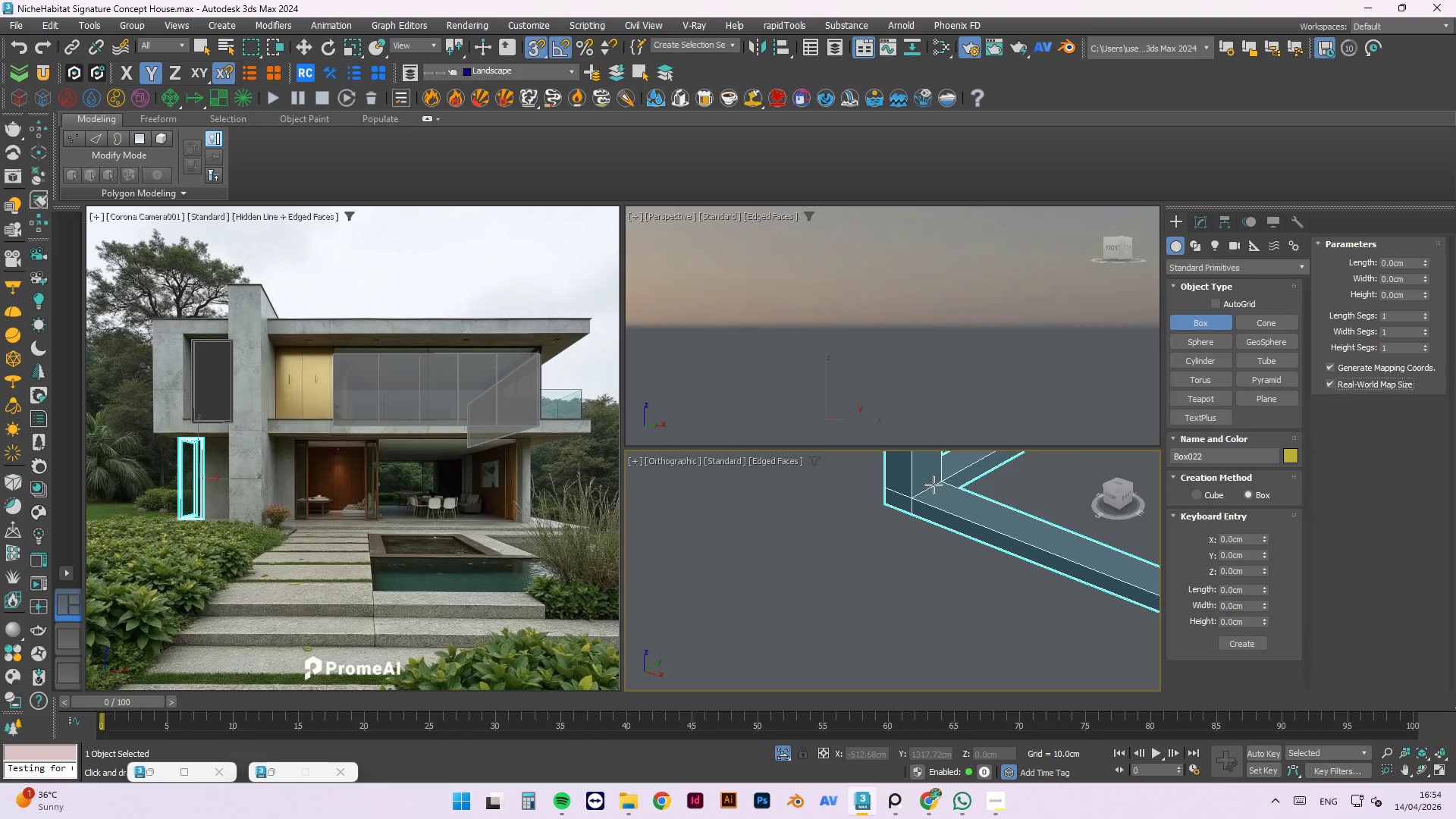 
scroll: coordinate [931, 498], scroll_direction: up, amount: 3.0
 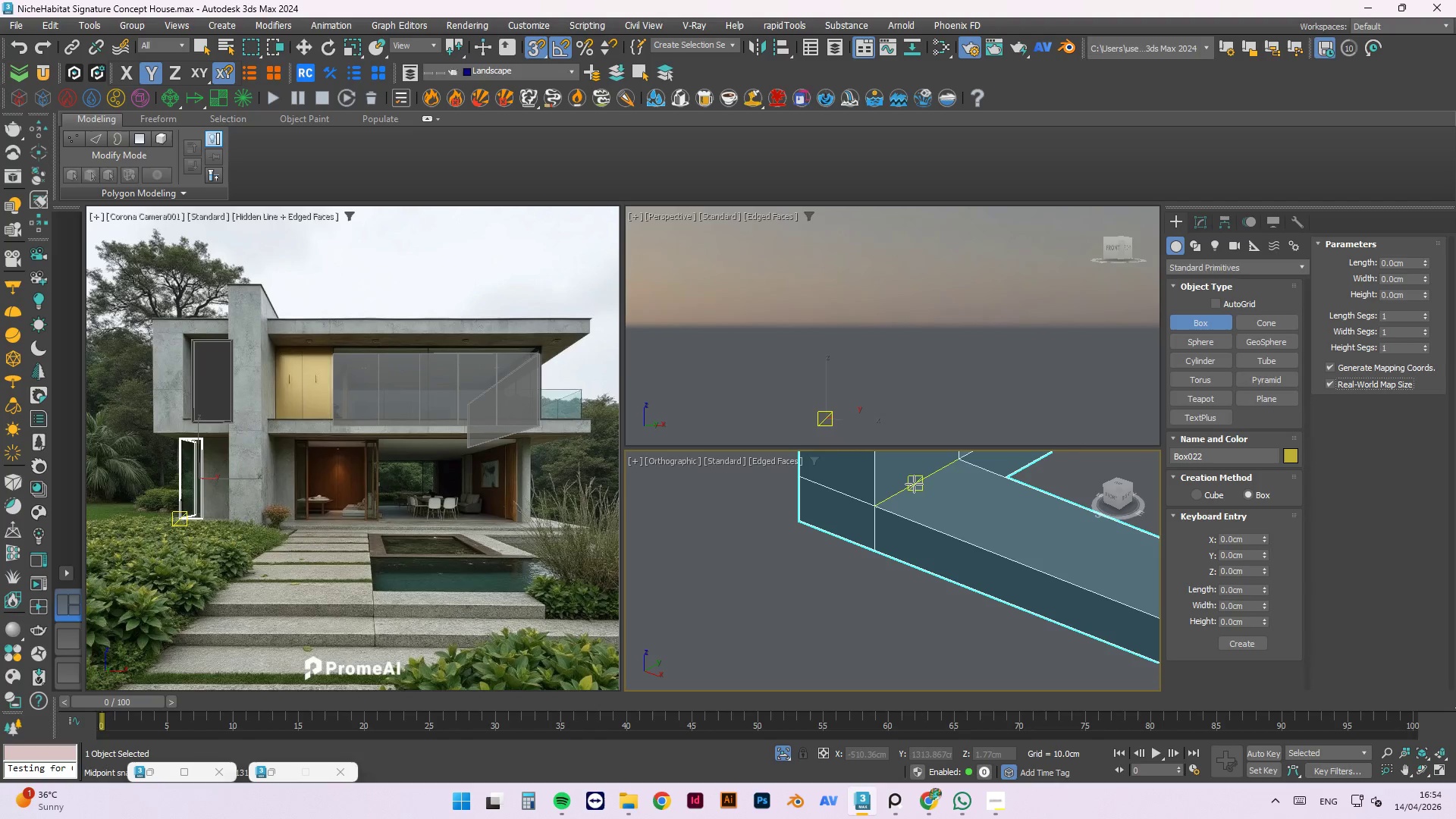 
left_click_drag(start_coordinate=[914, 484], to_coordinate=[1126, 567])
 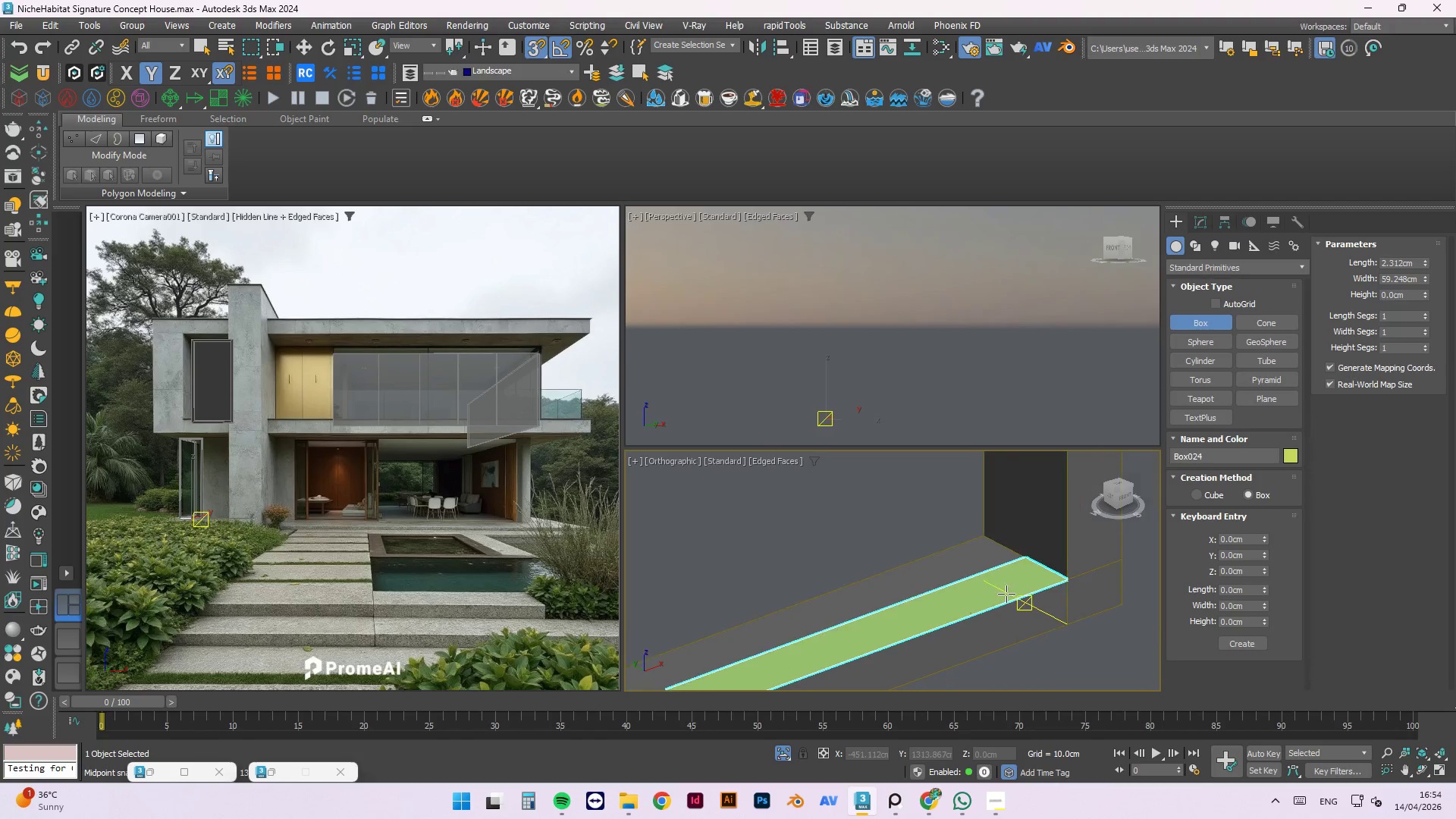 
scroll: coordinate [939, 454], scroll_direction: down, amount: 4.0
 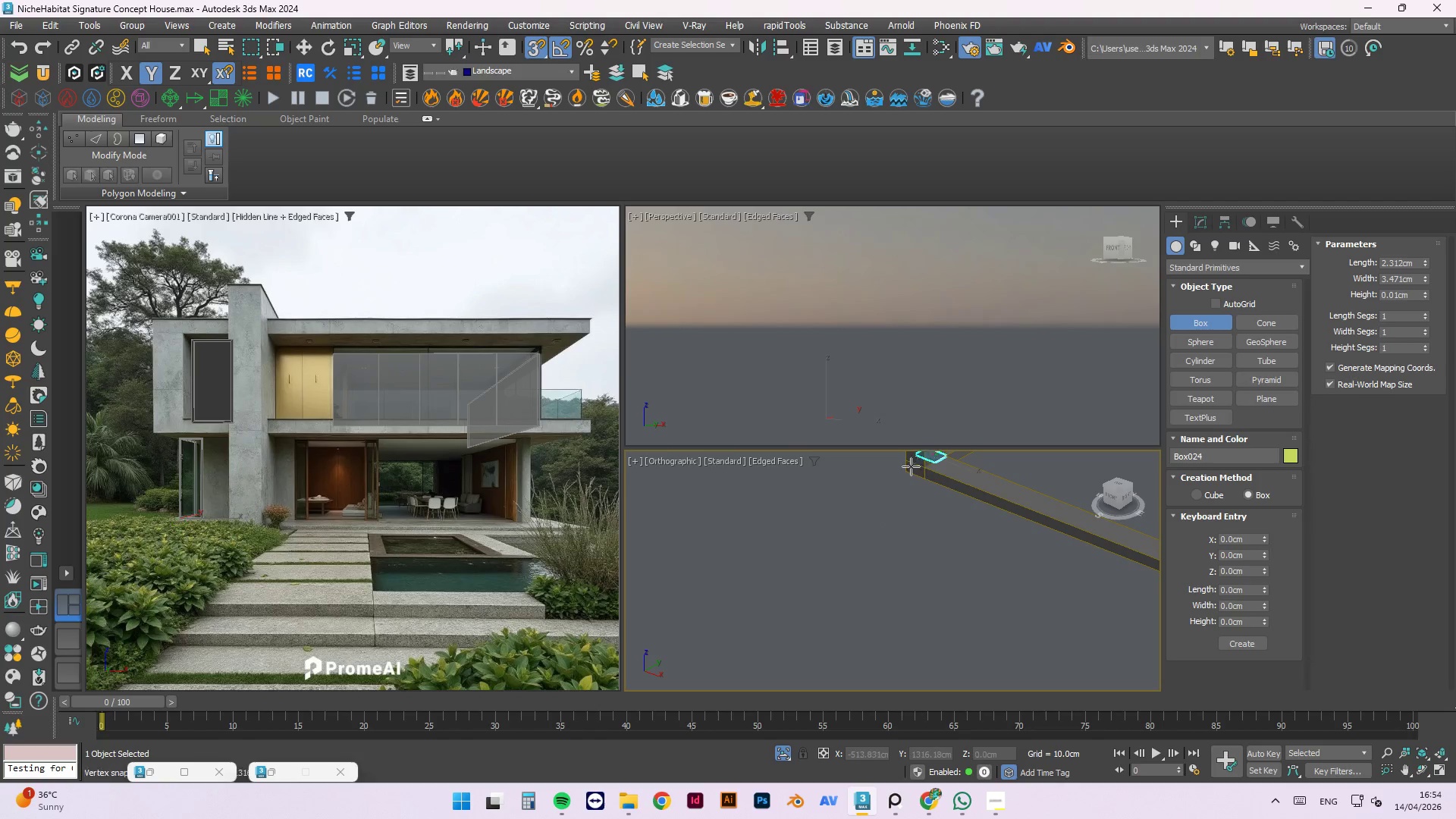 
hold_key(key=AltLeft, duration=0.7)
 